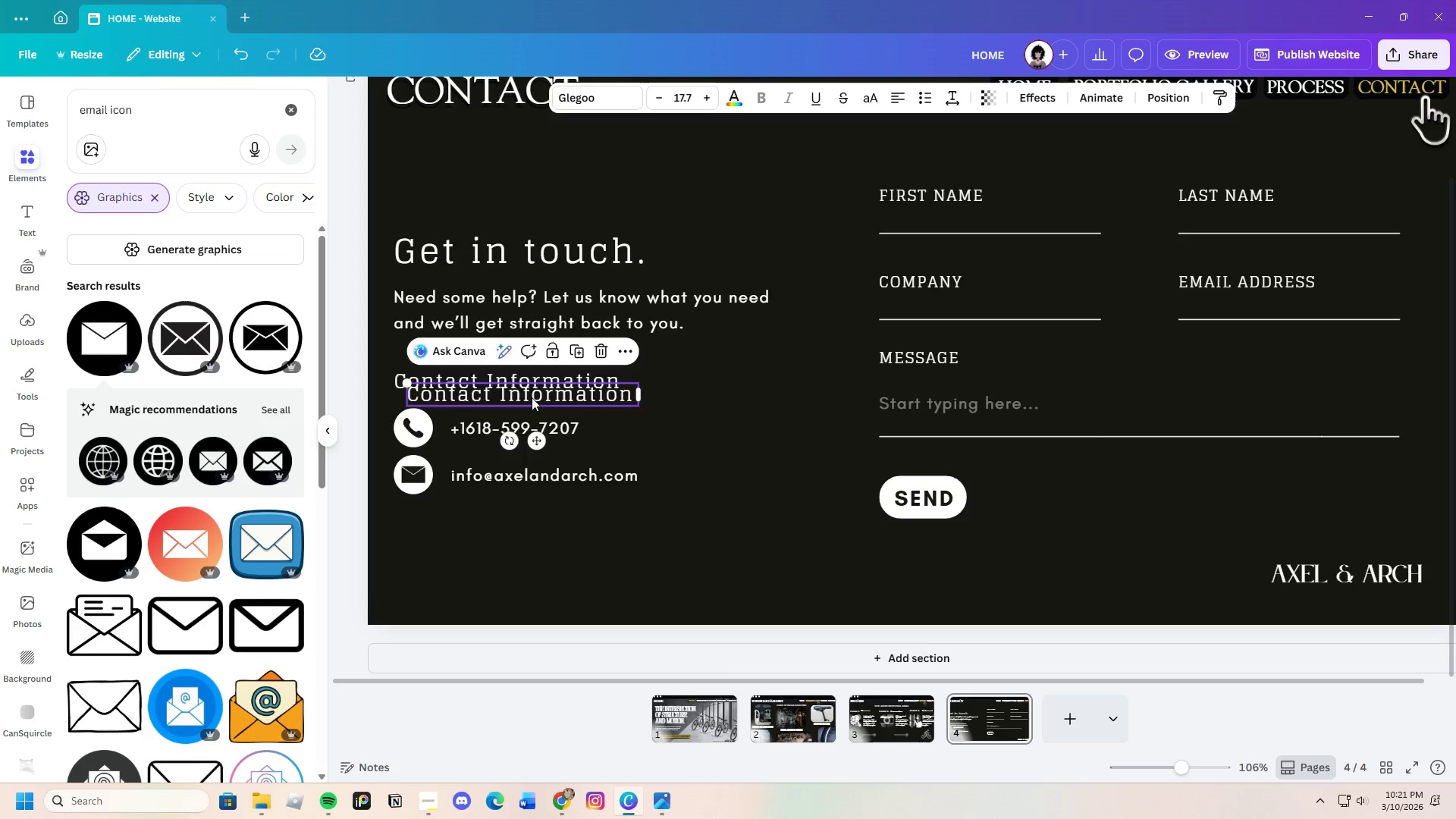 
left_click_drag(start_coordinate=[532, 397], to_coordinate=[514, 529])
 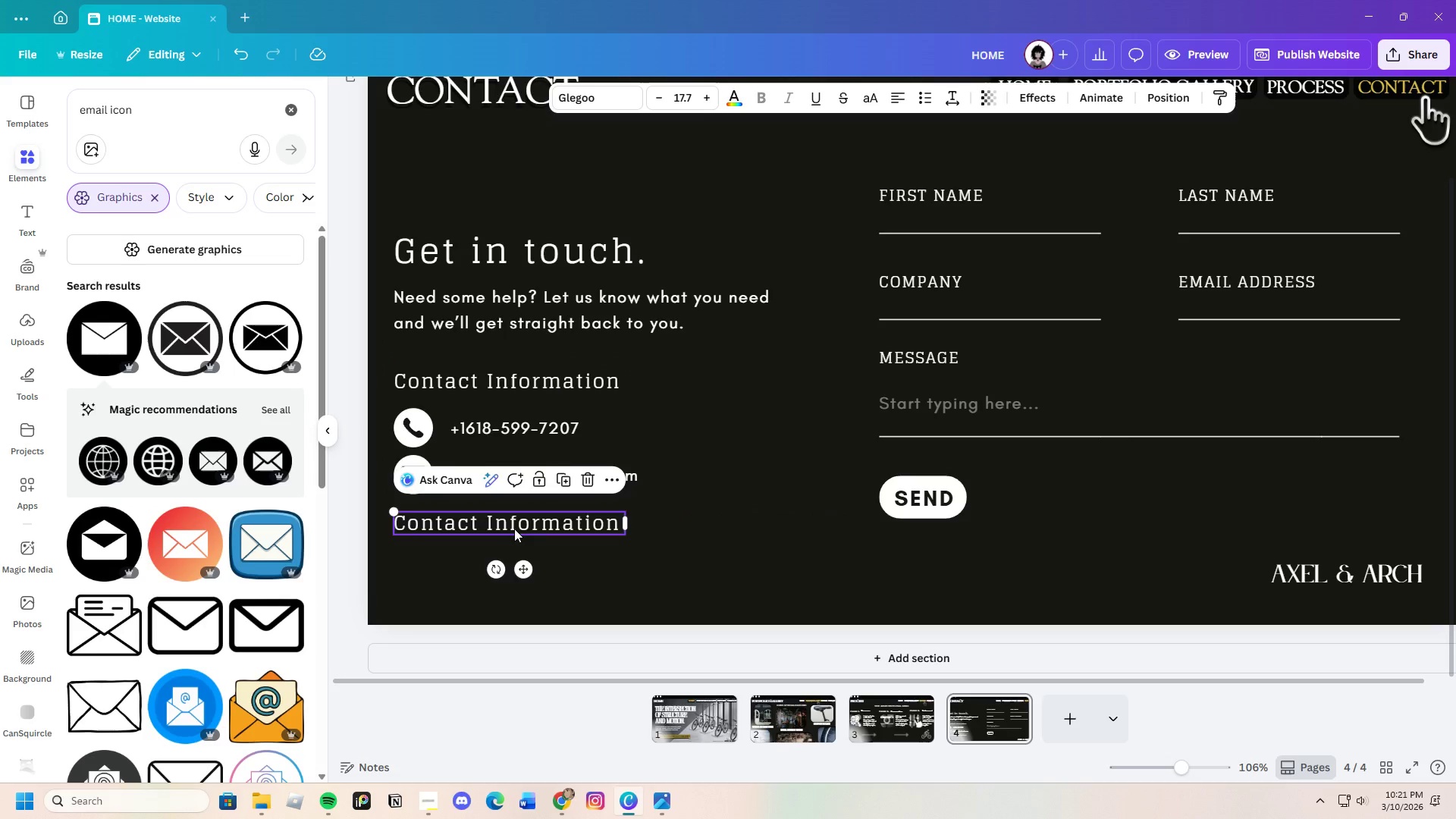 
left_click([514, 529])
 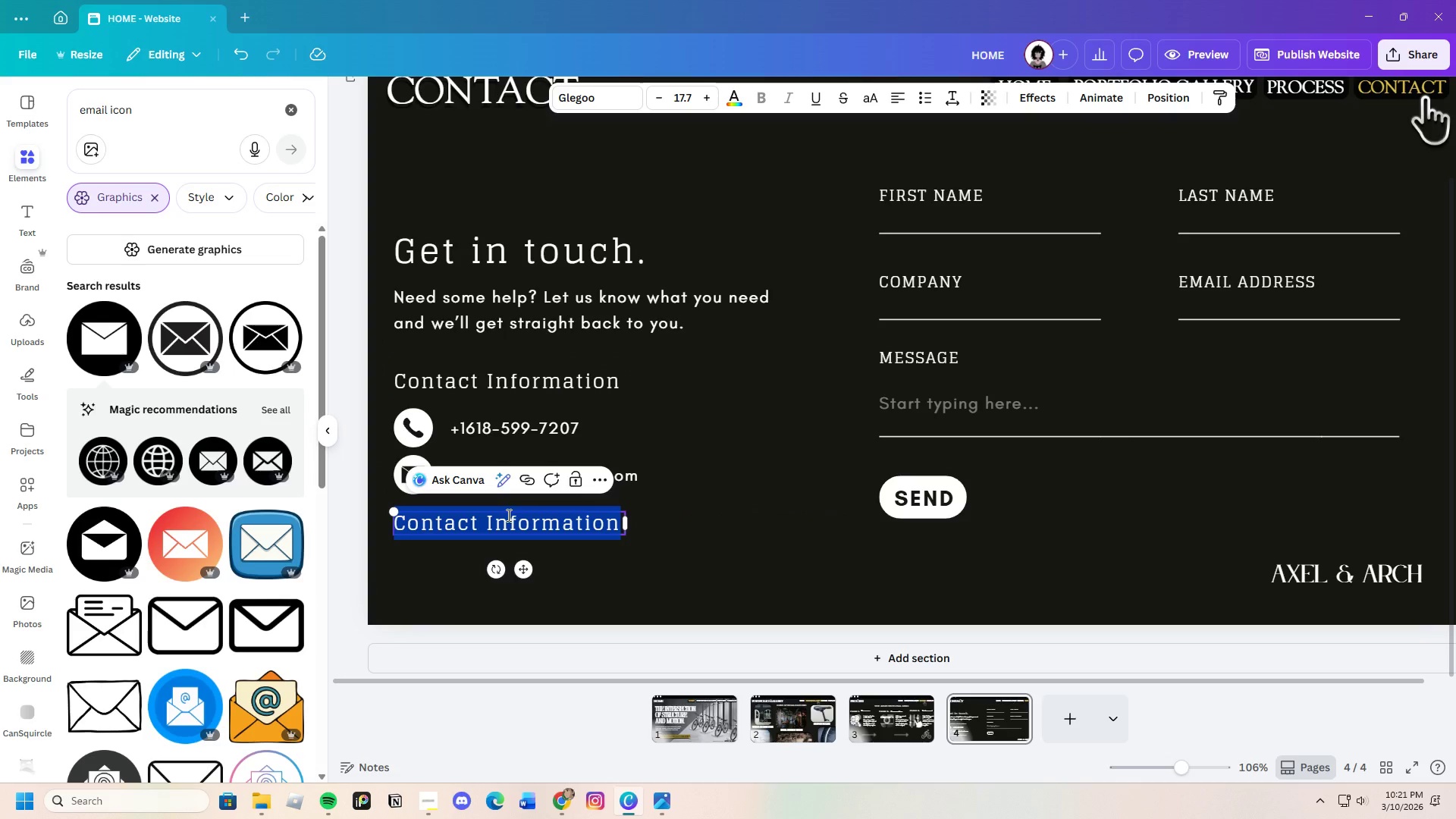 
key(Backspace)
type(Office Location)
 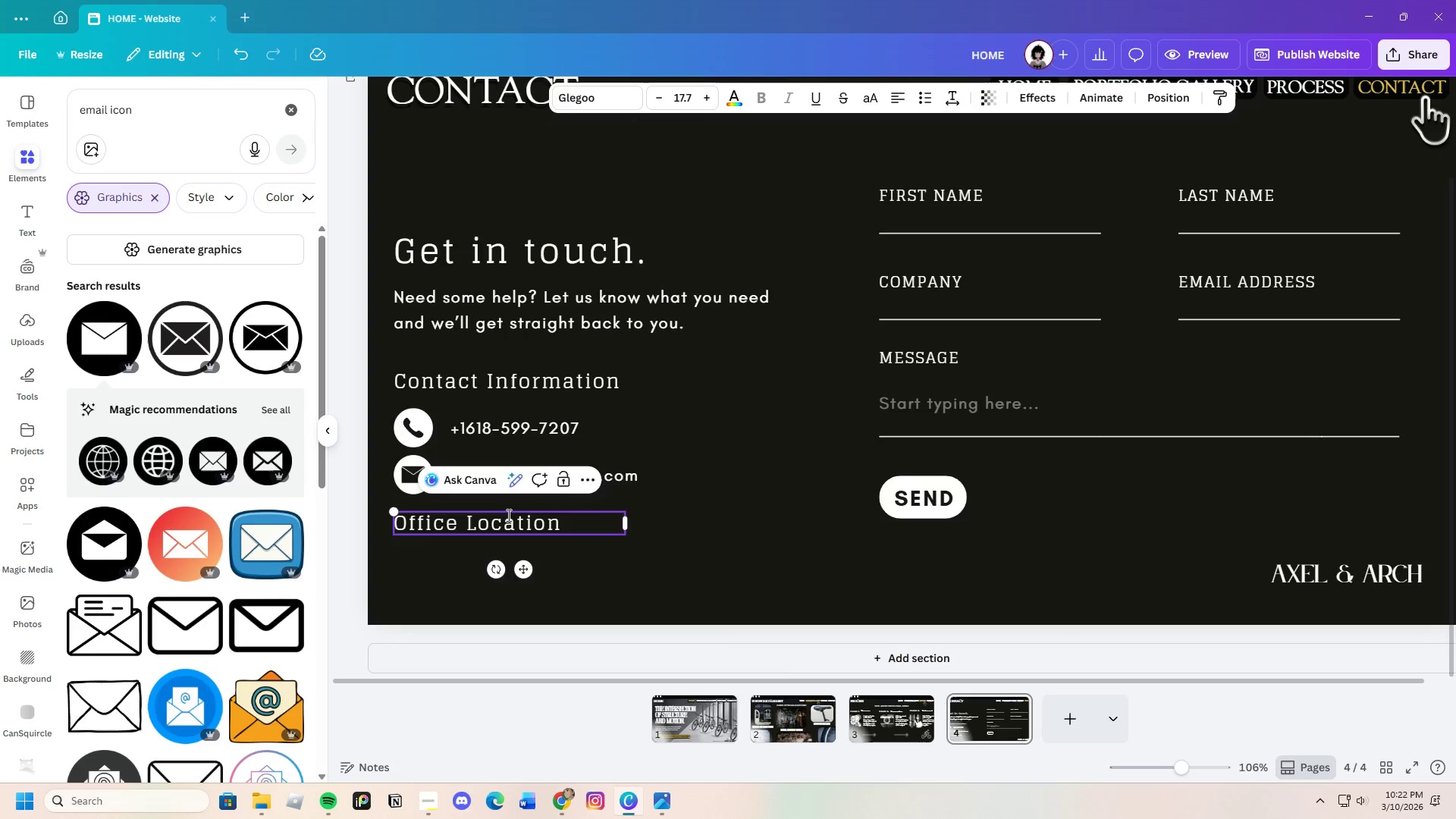 
left_click_drag(start_coordinate=[627, 526], to_coordinate=[566, 525])
 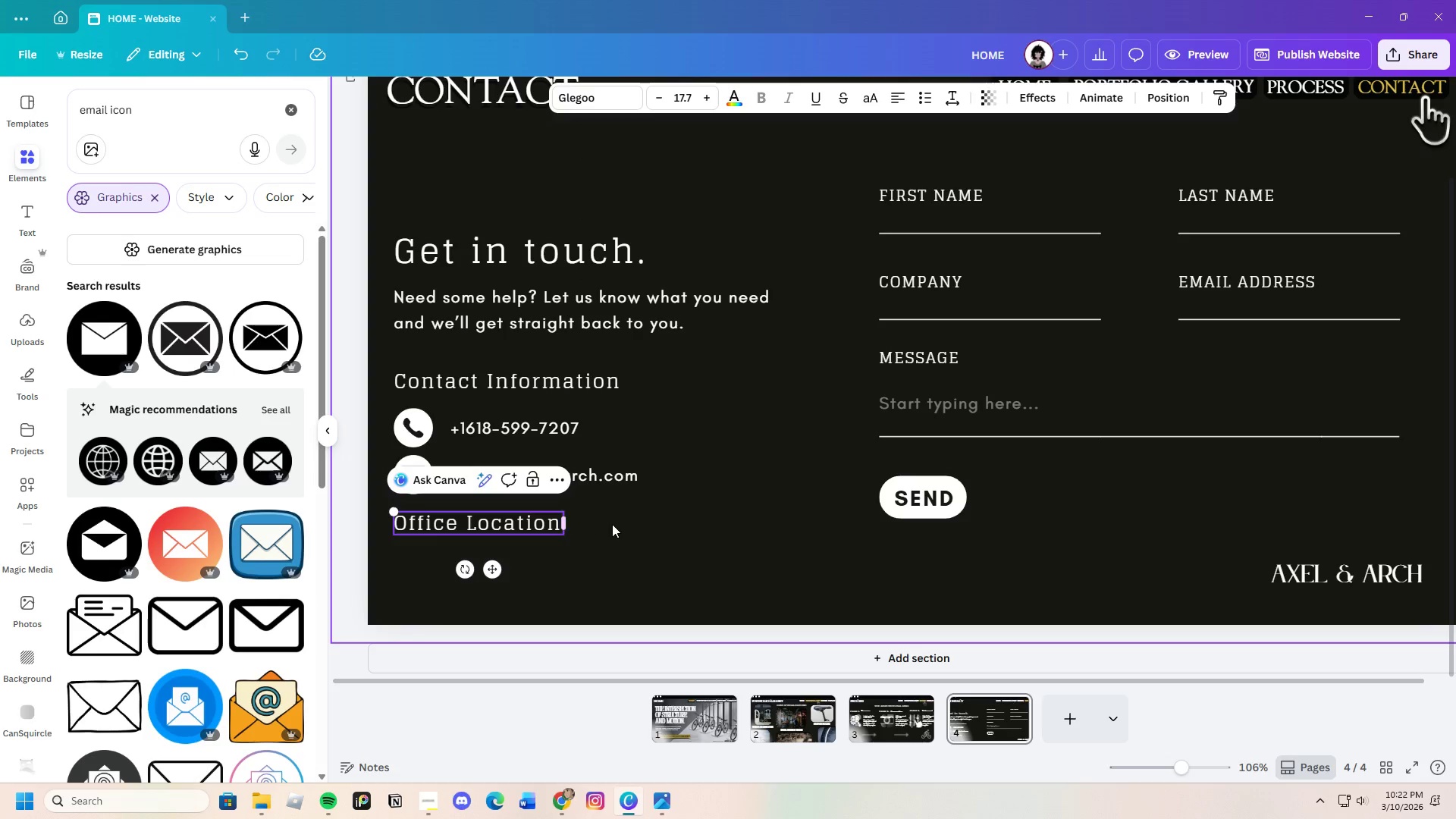 
left_click([612, 524])
 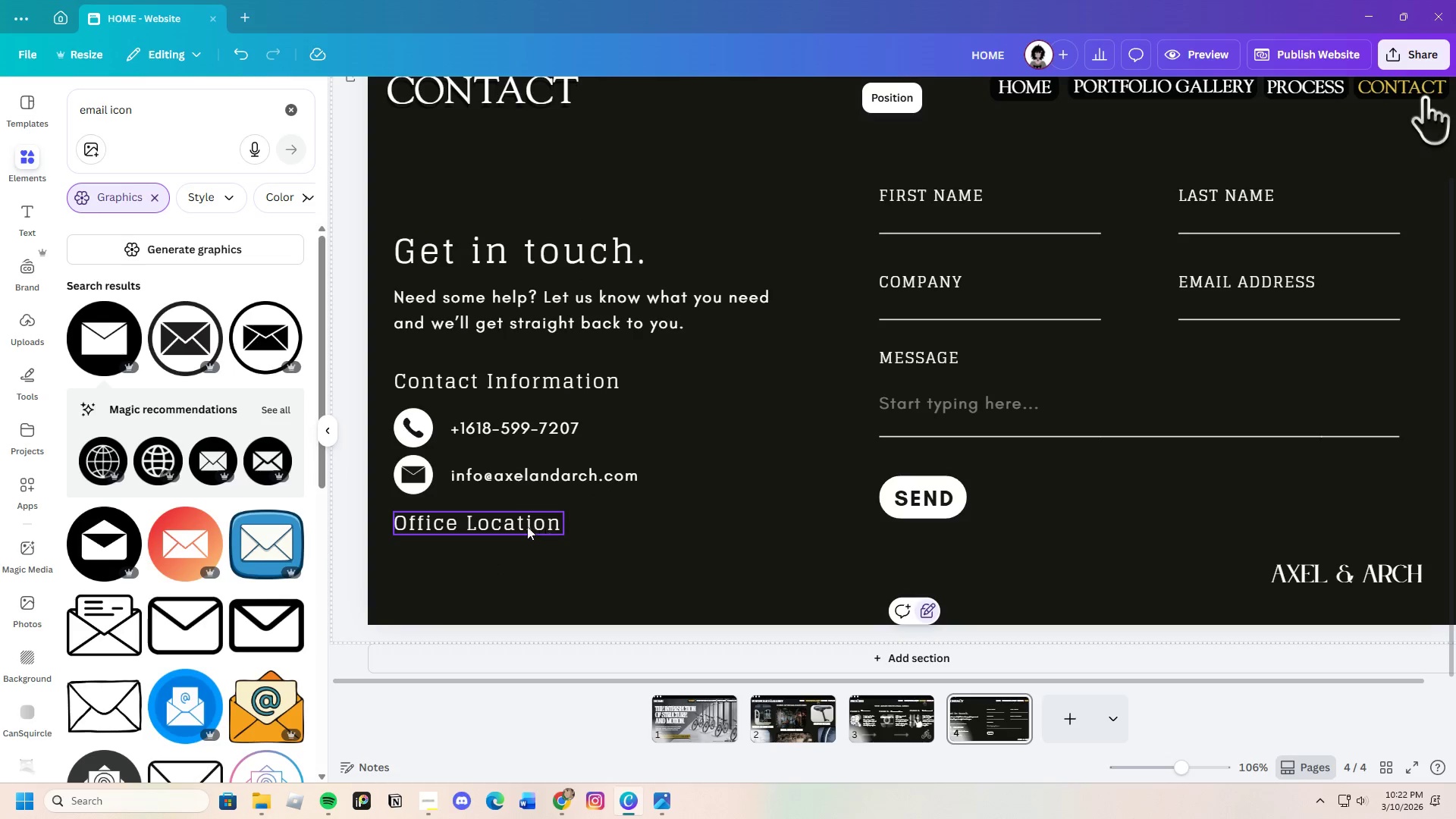 
left_click([697, 523])
 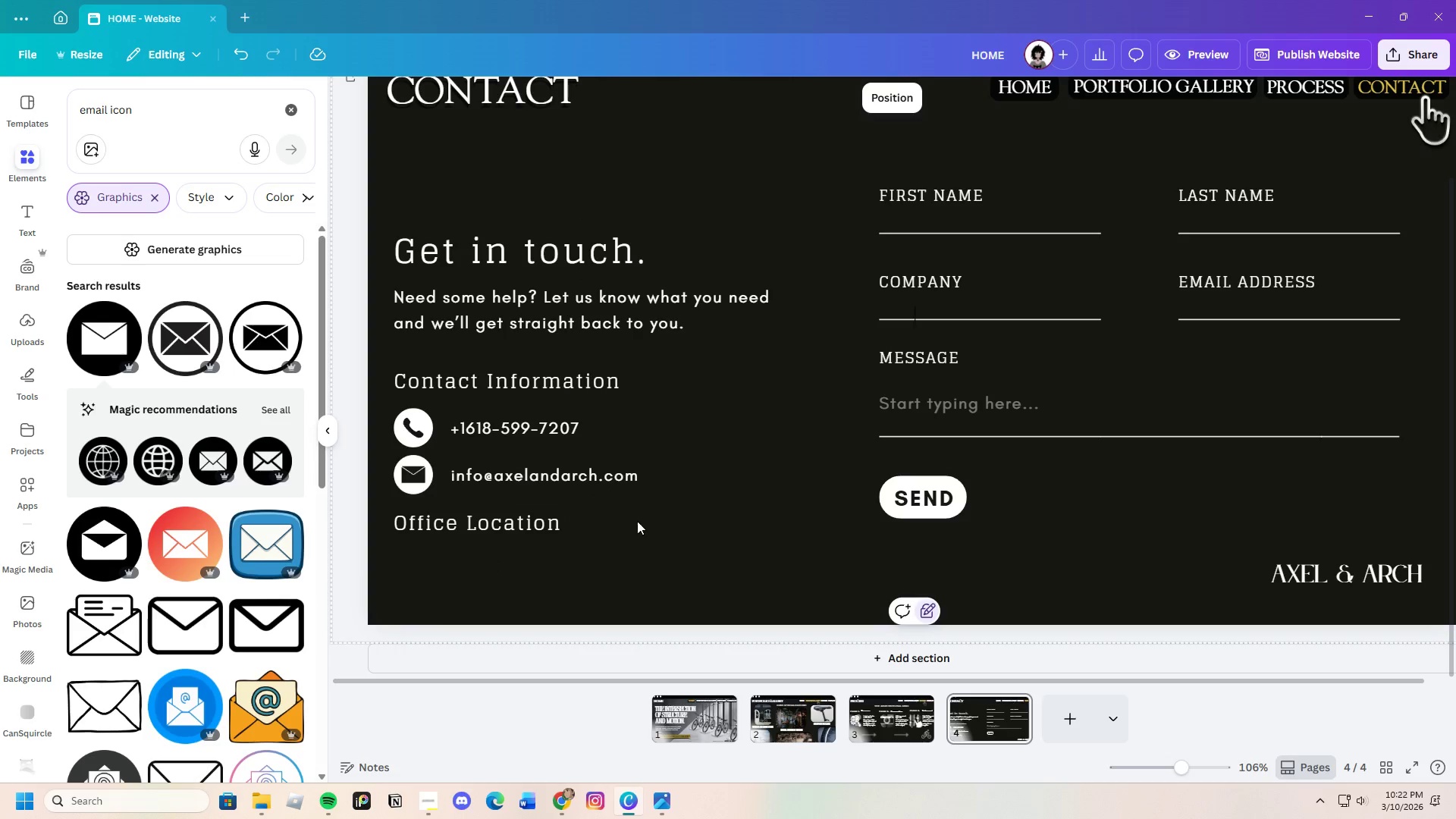 
left_click_drag(start_coordinate=[158, 118], to_coordinate=[69, 118])
 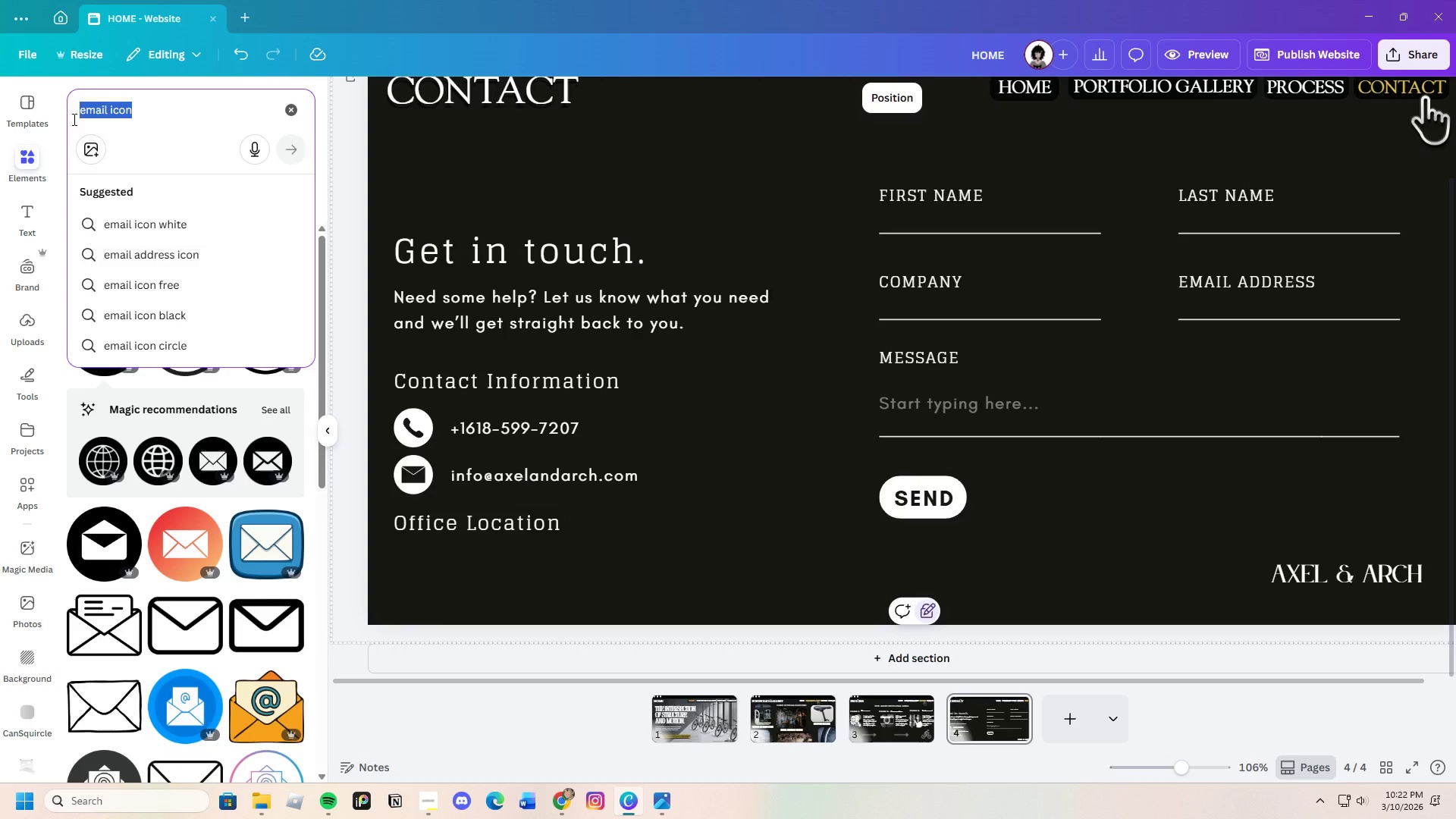 
key(Backspace)
type(address icon)
 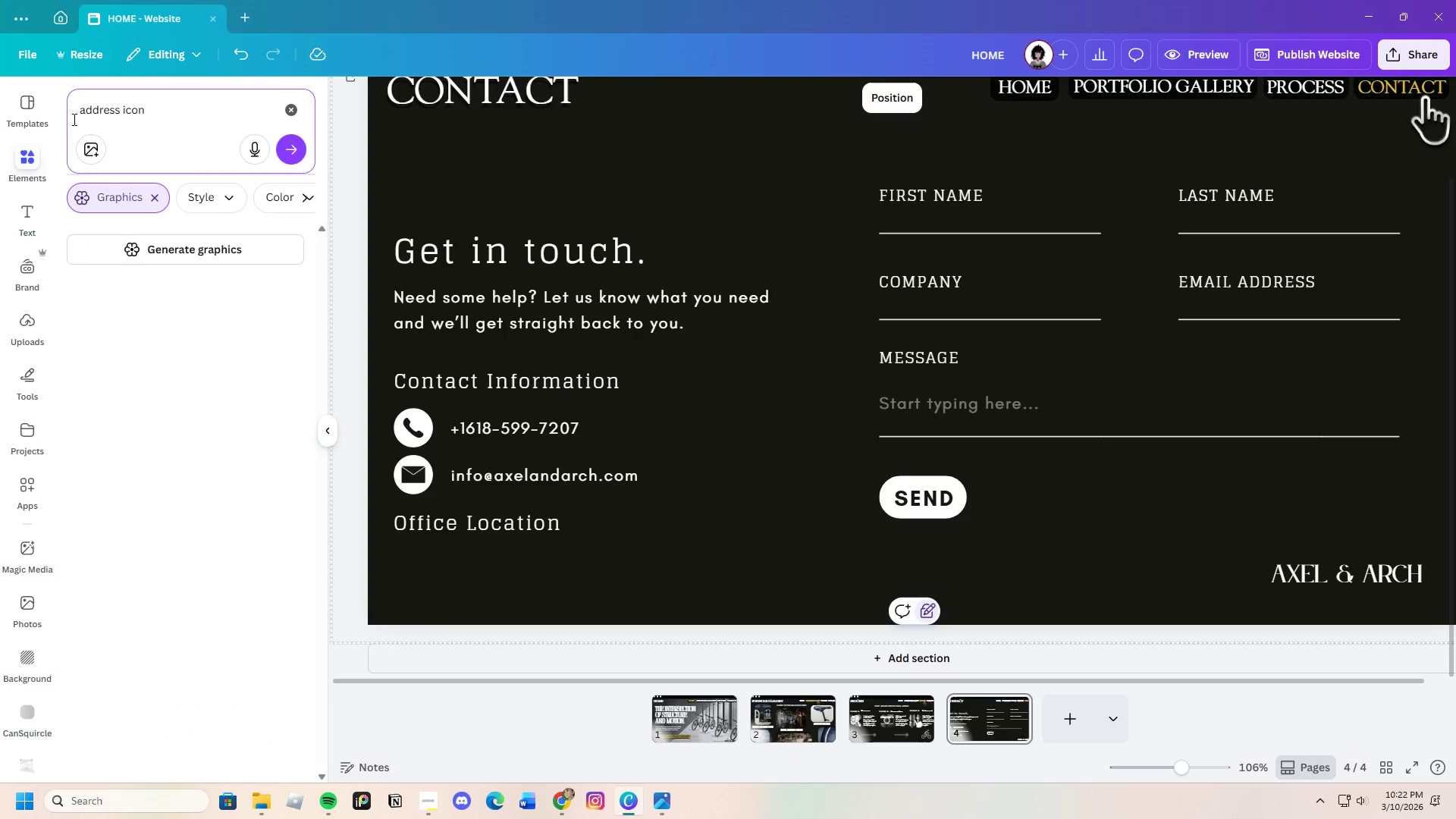 
key(Enter)
 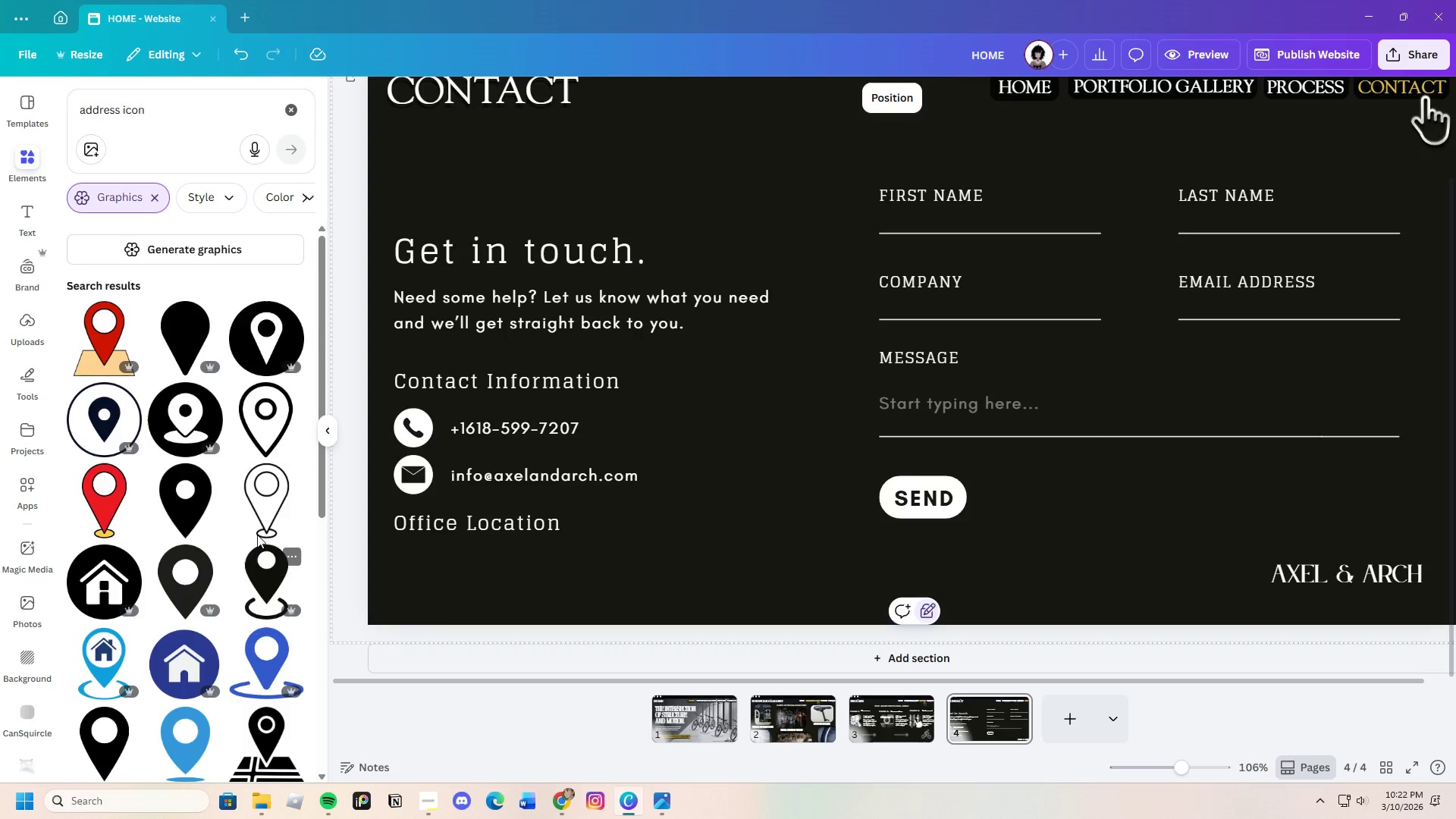 
left_click([253, 346])
 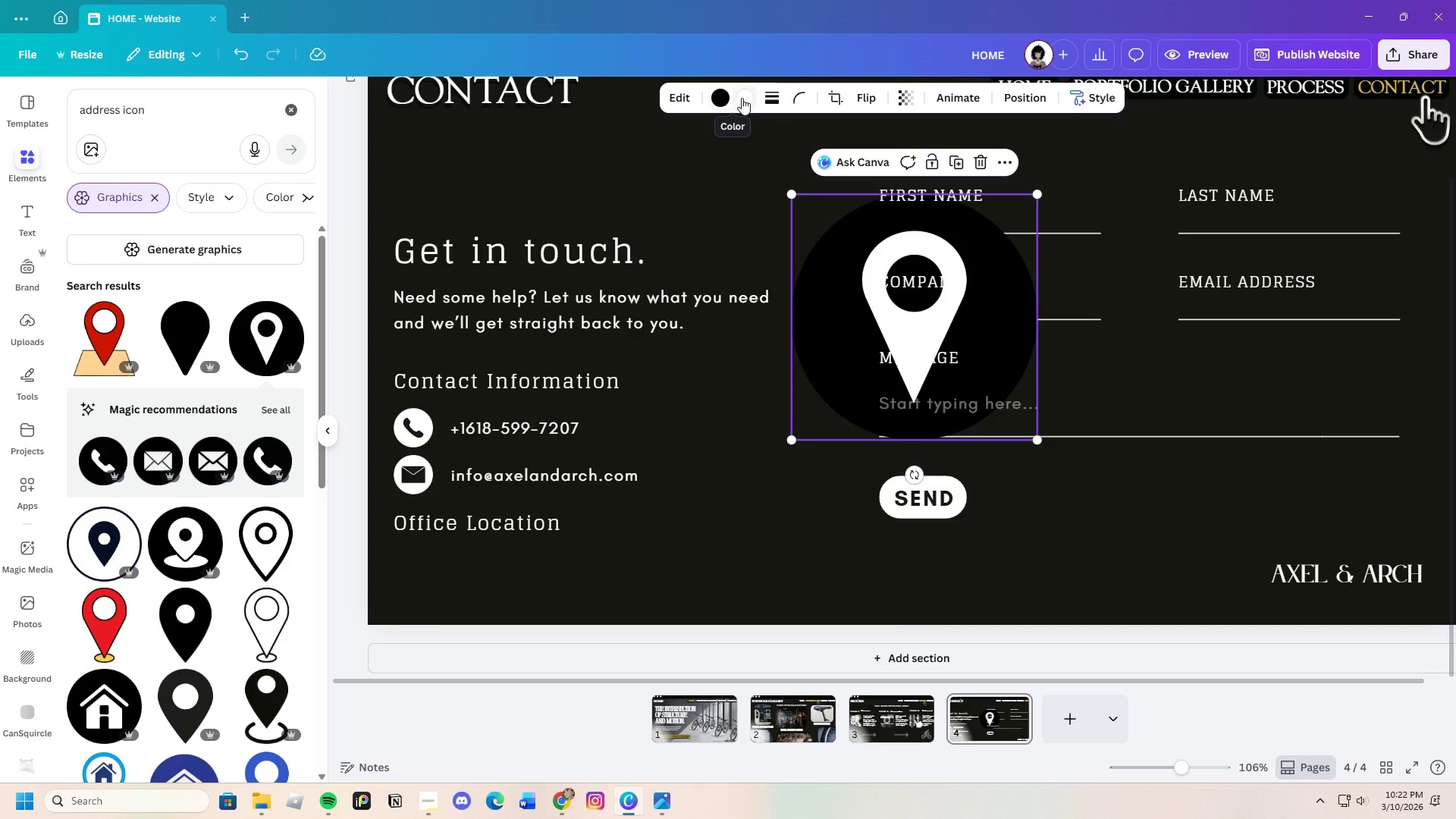 
left_click([726, 100])
 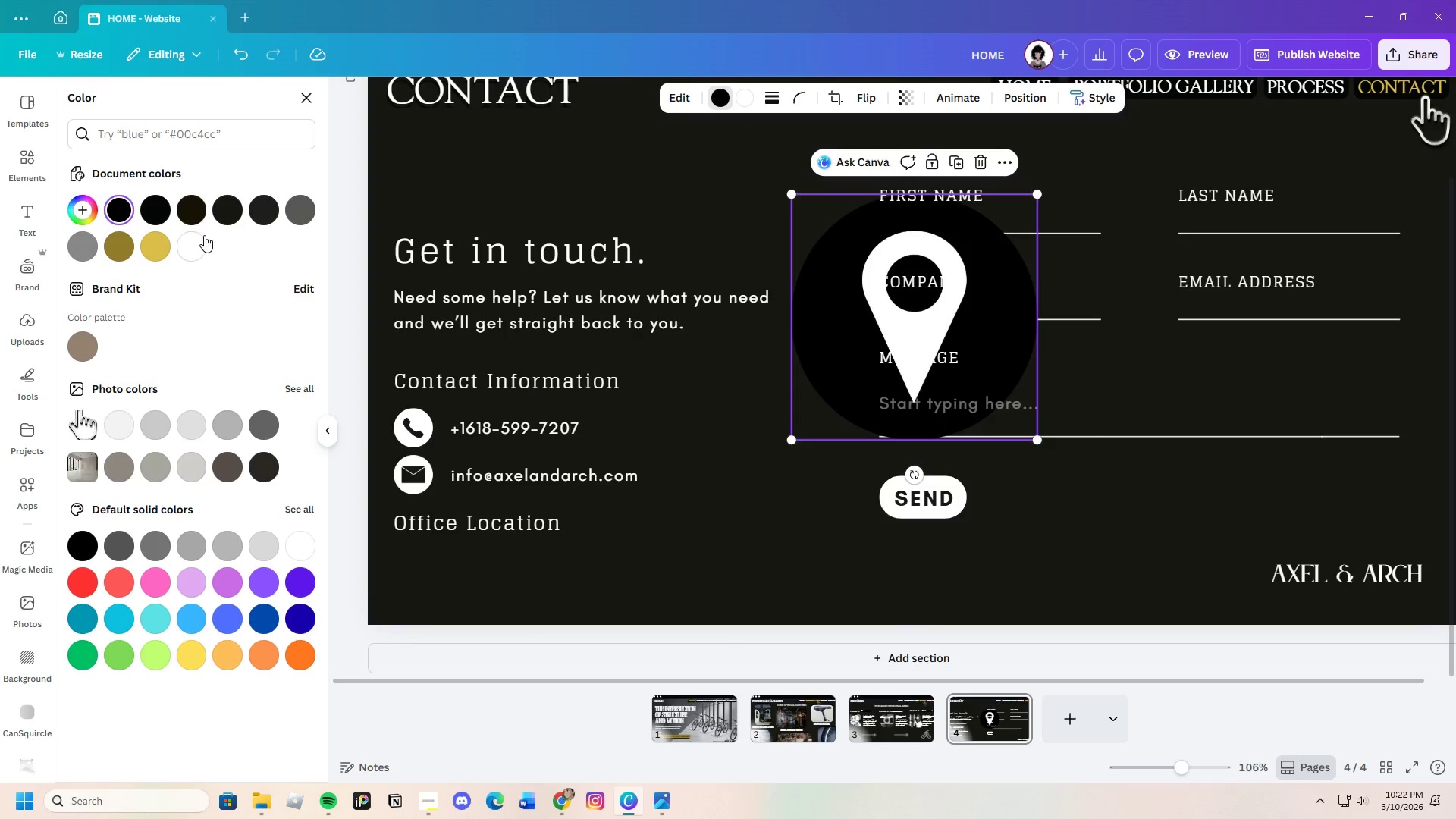 
left_click([205, 239])
 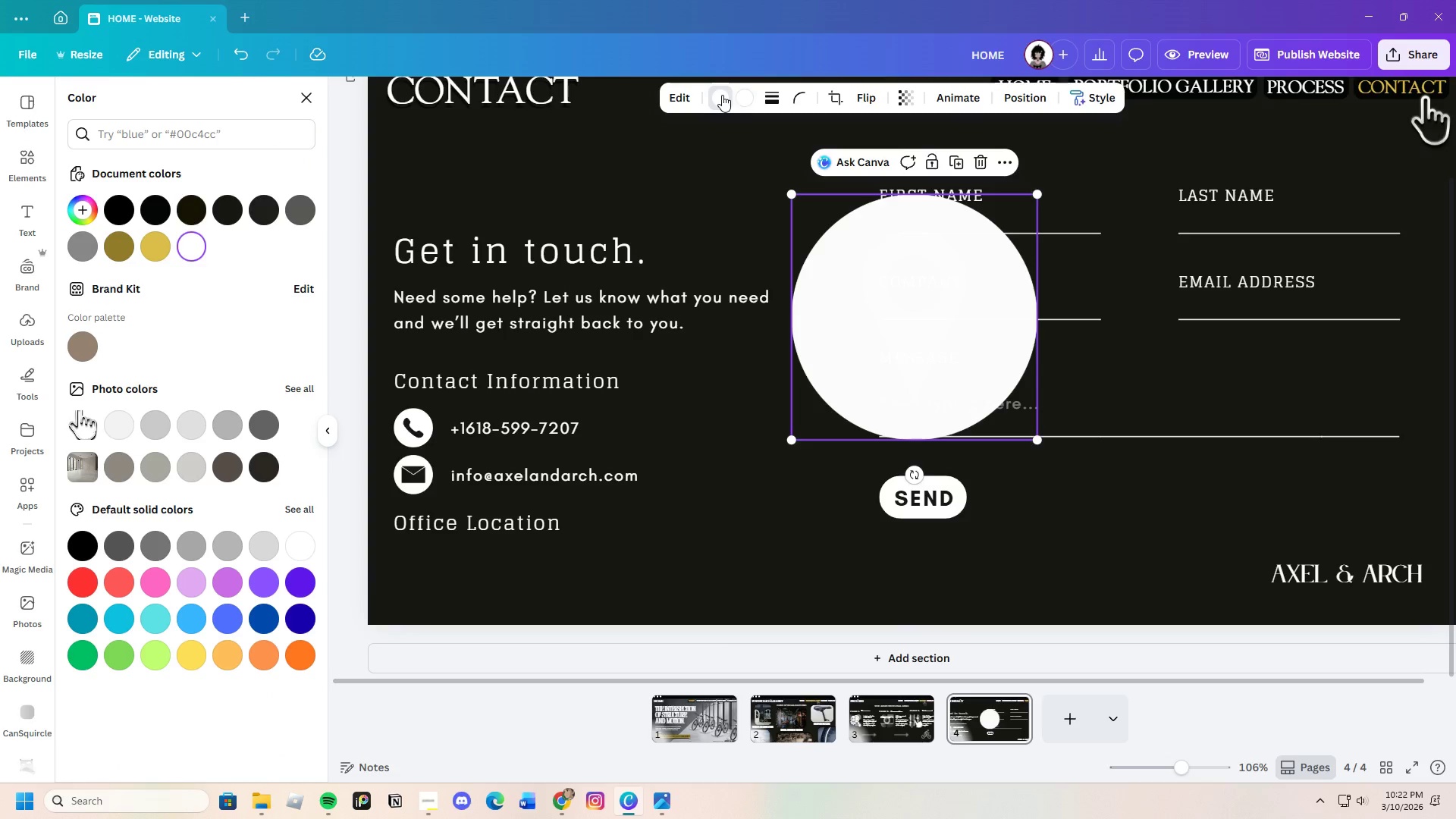 
left_click([745, 96])
 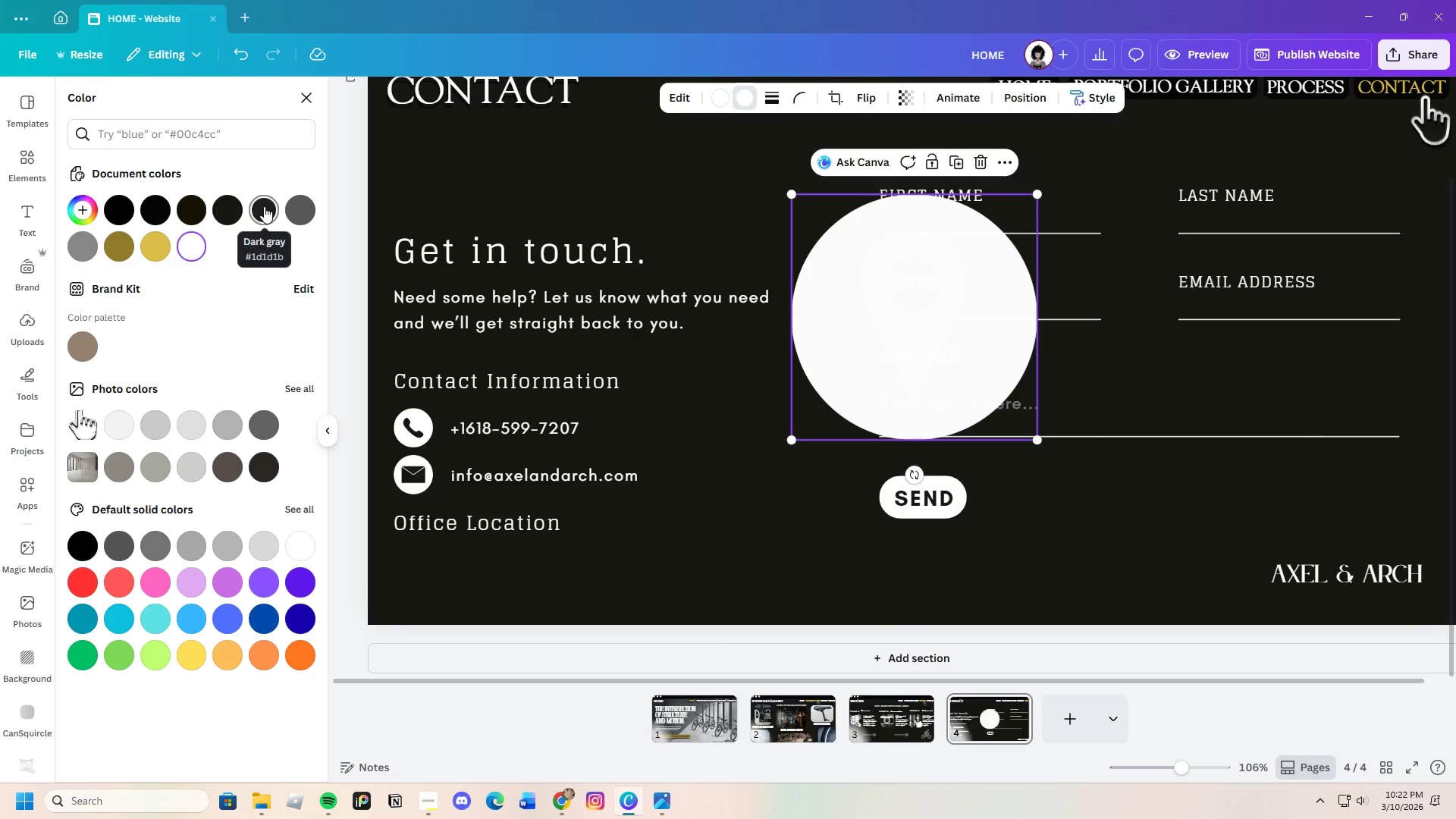 
left_click([265, 206])
 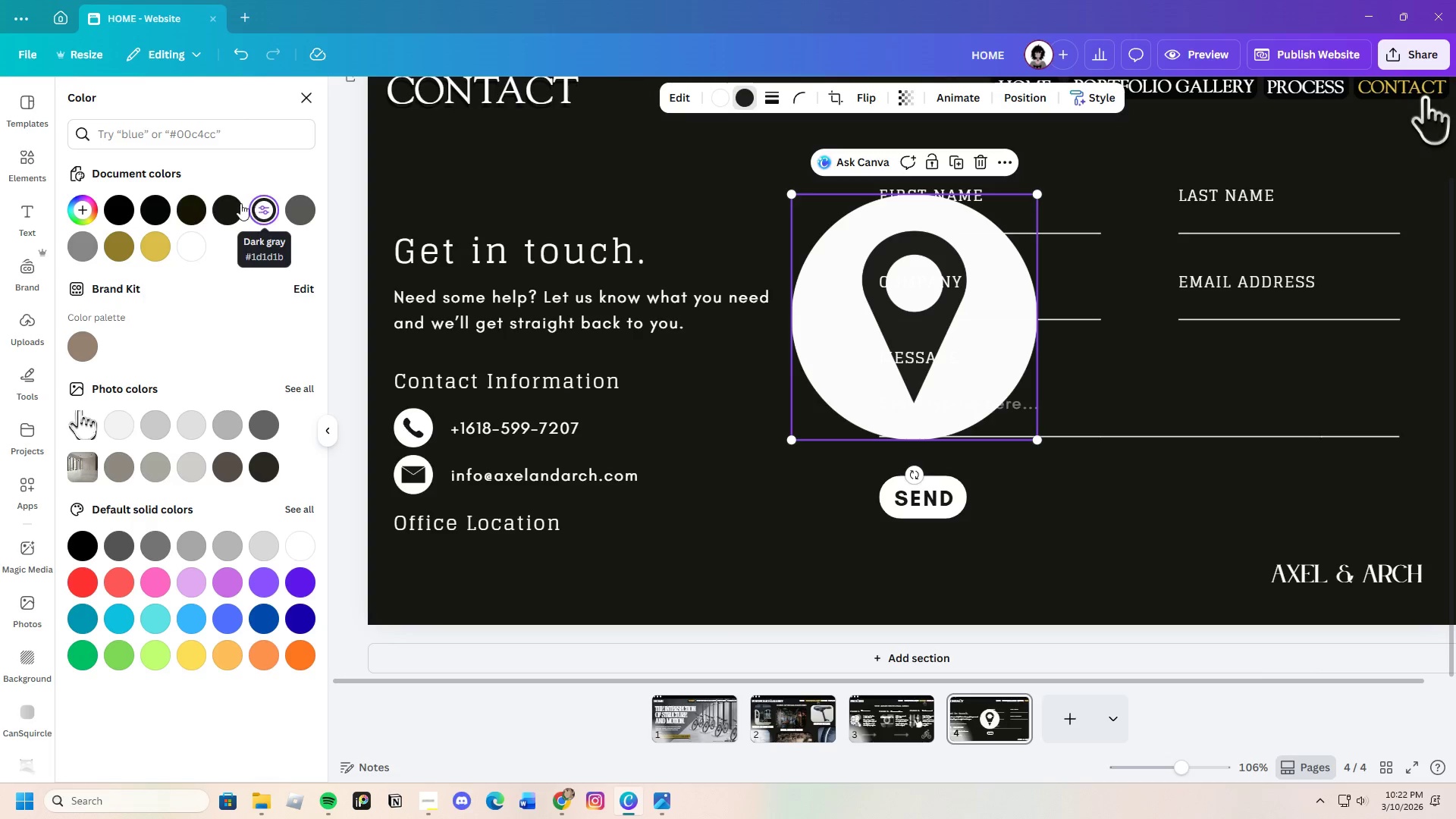 
left_click([232, 205])
 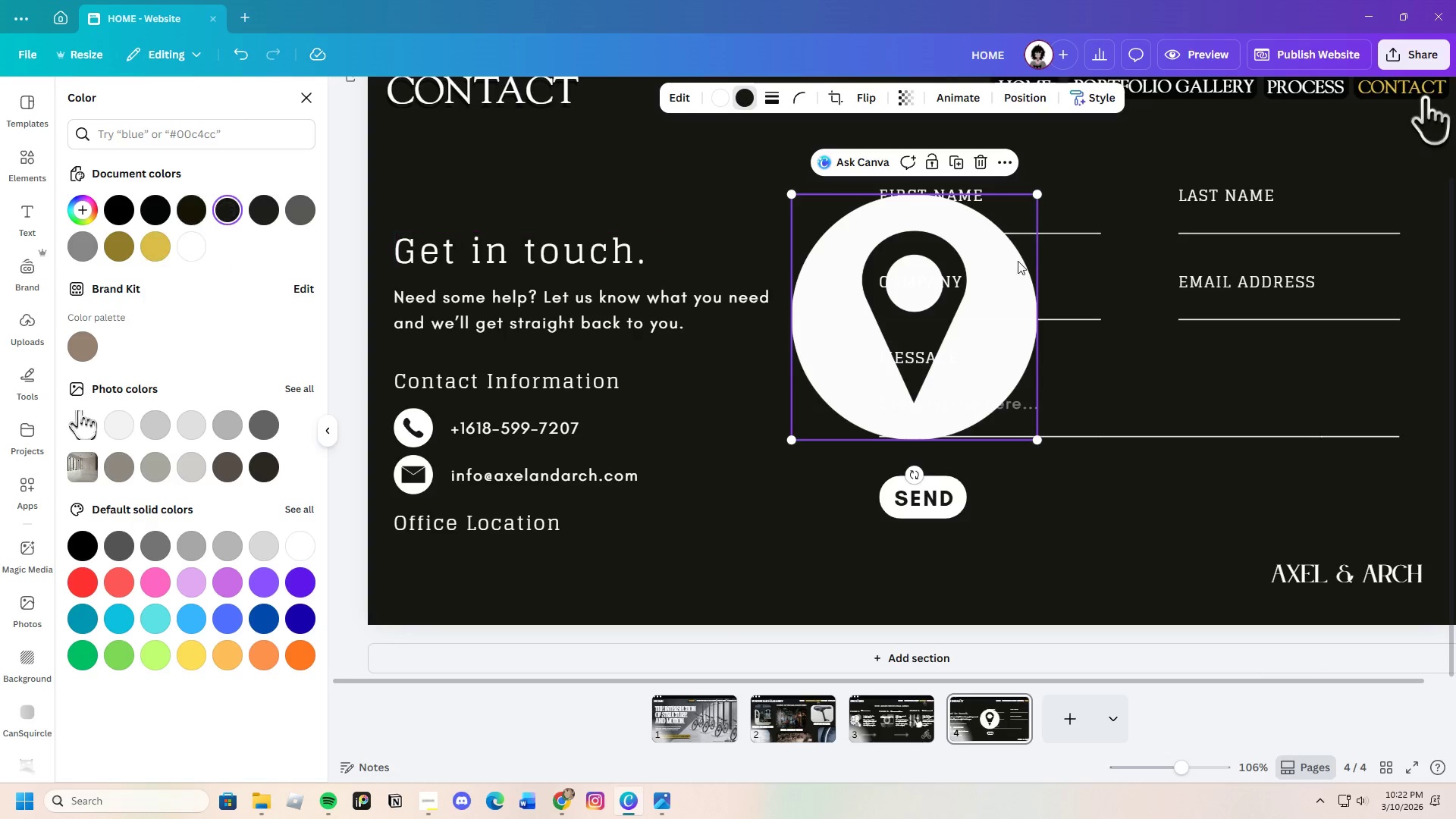 
left_click_drag(start_coordinate=[828, 319], to_coordinate=[466, 433])
 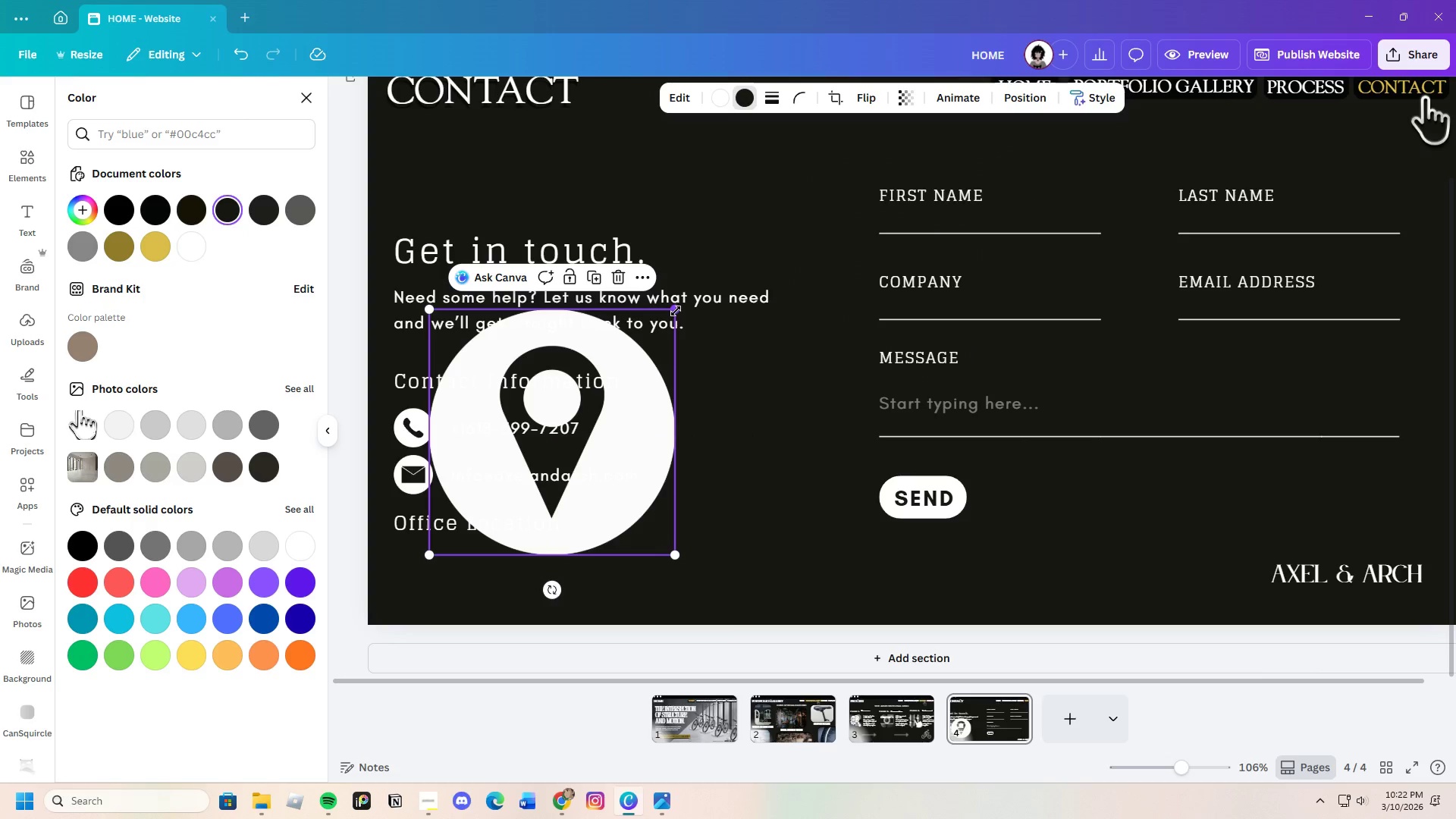 
left_click_drag(start_coordinate=[676, 311], to_coordinate=[468, 530])
 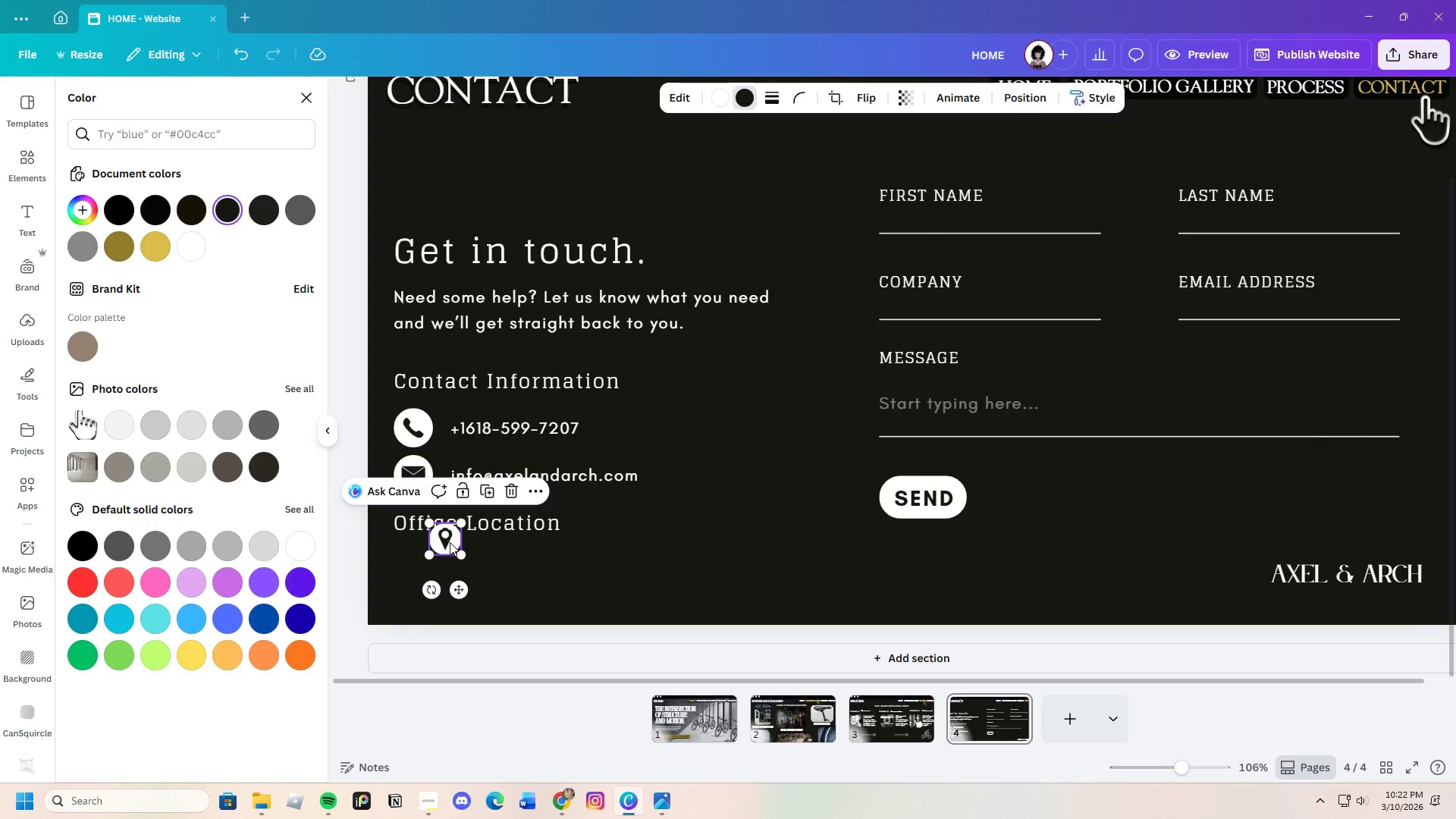 
left_click_drag(start_coordinate=[450, 542], to_coordinate=[414, 476])
 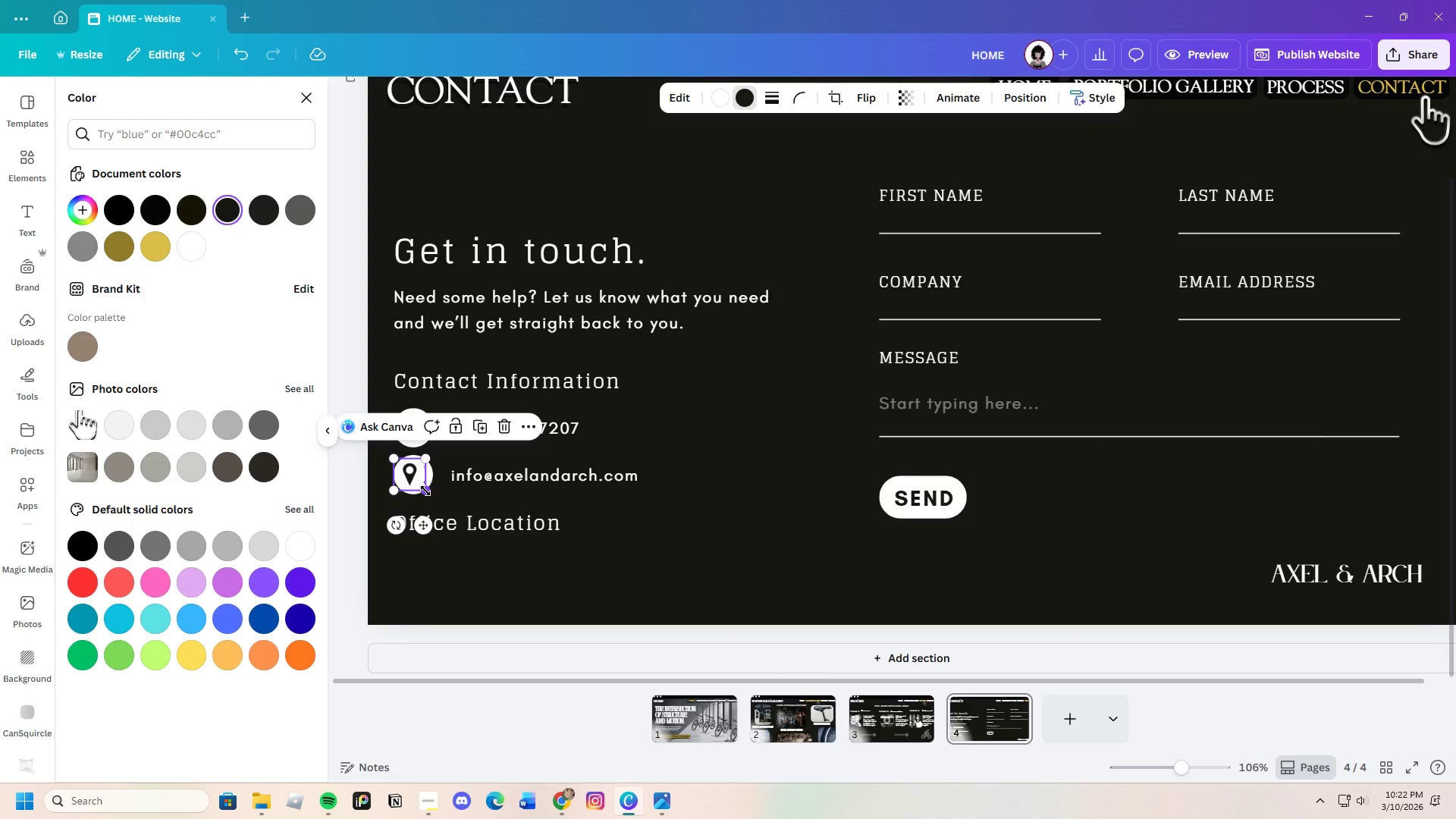 
left_click_drag(start_coordinate=[425, 491], to_coordinate=[436, 495])
 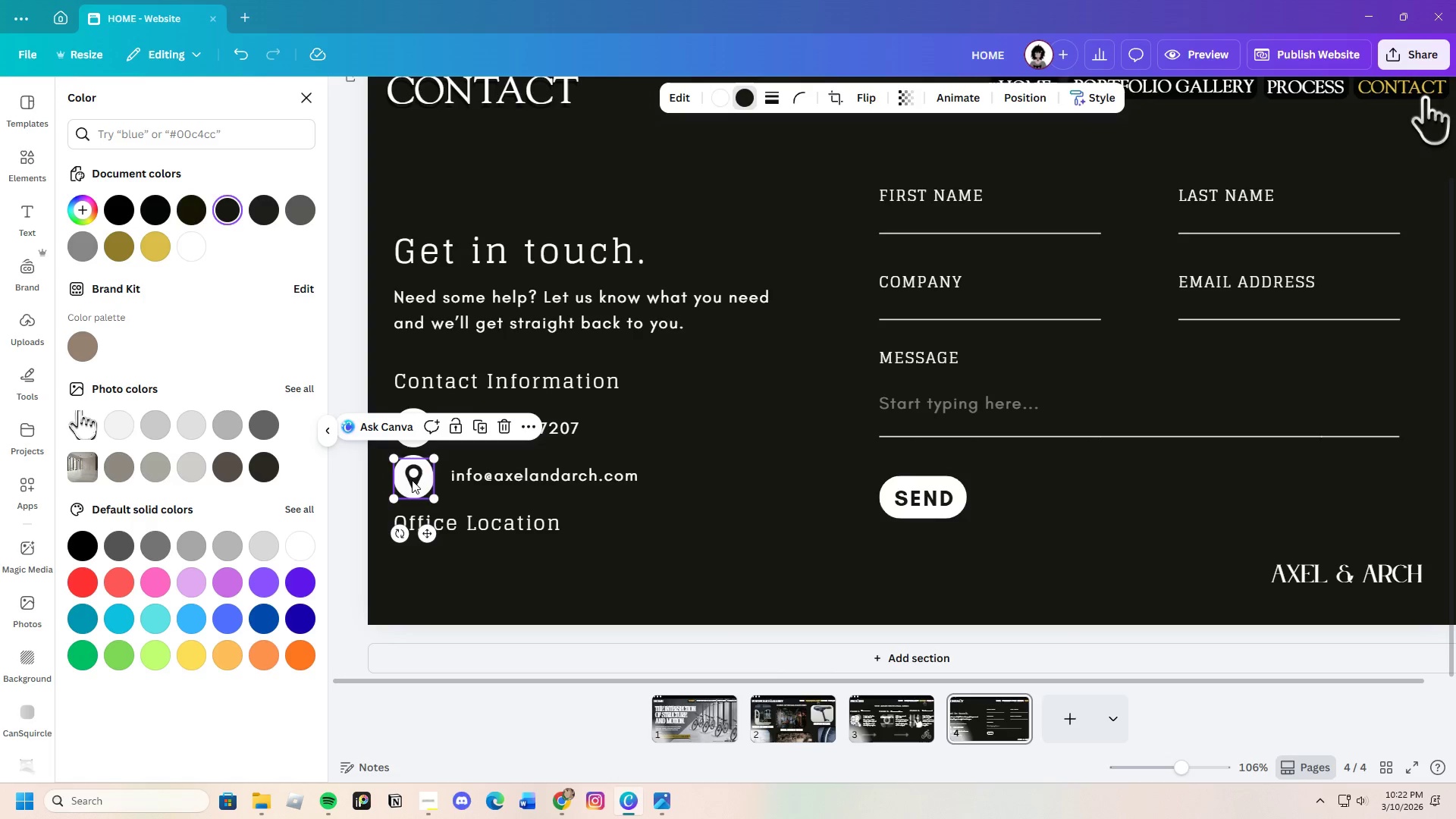 
left_click_drag(start_coordinate=[412, 480], to_coordinate=[413, 475])
 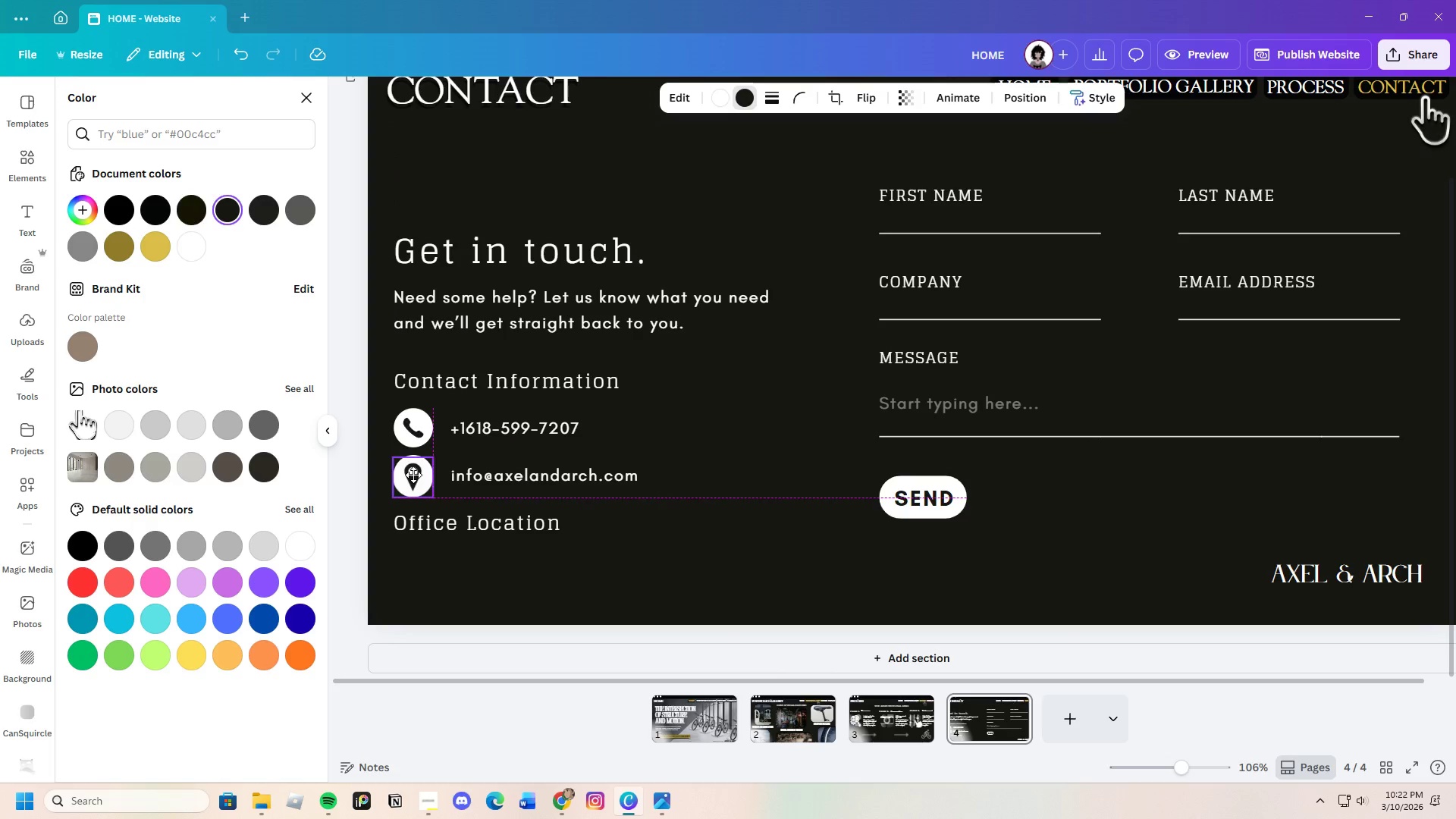 
wait(5.69)
 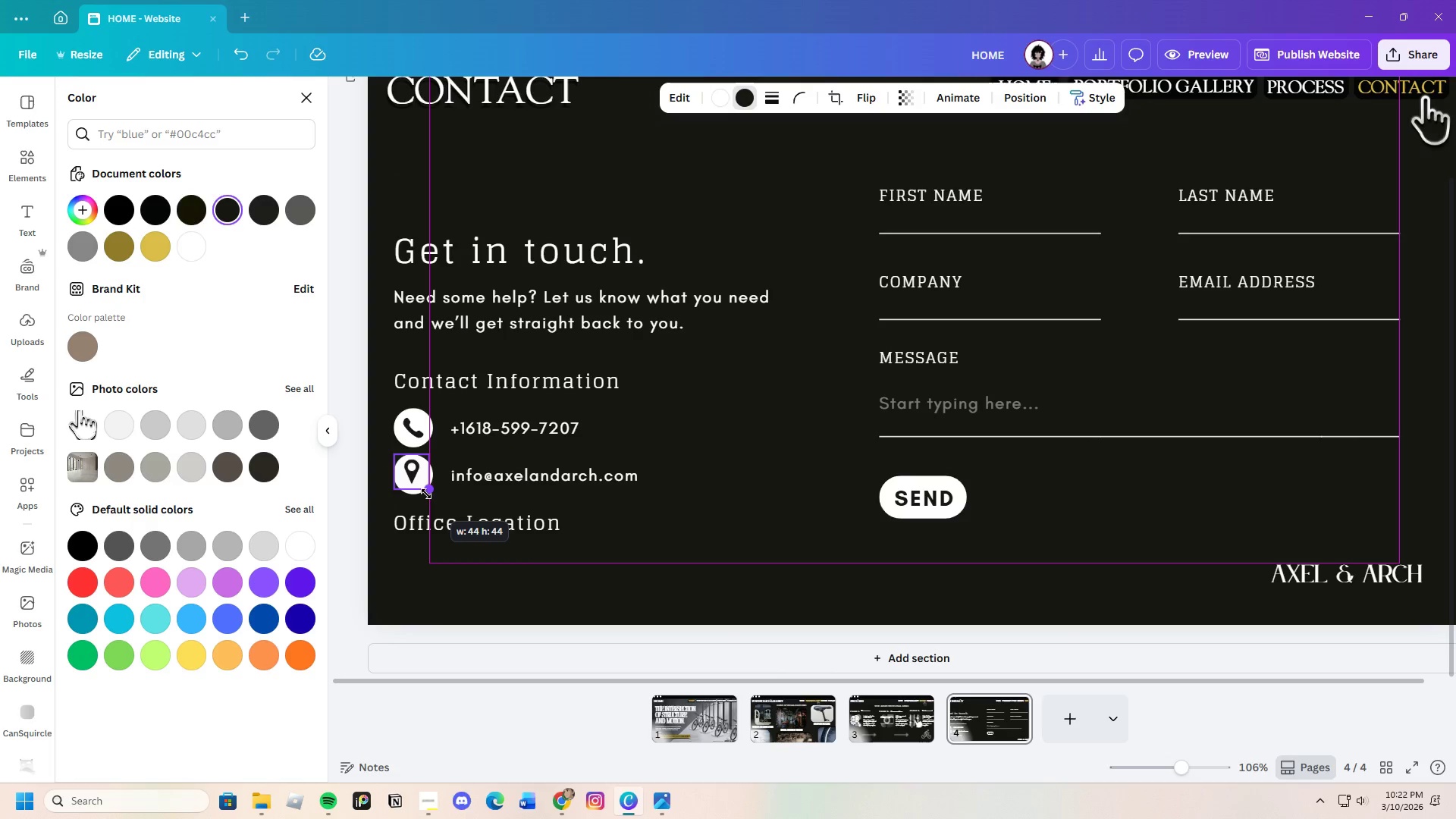 
left_click_drag(start_coordinate=[433, 495], to_coordinate=[432, 491])
 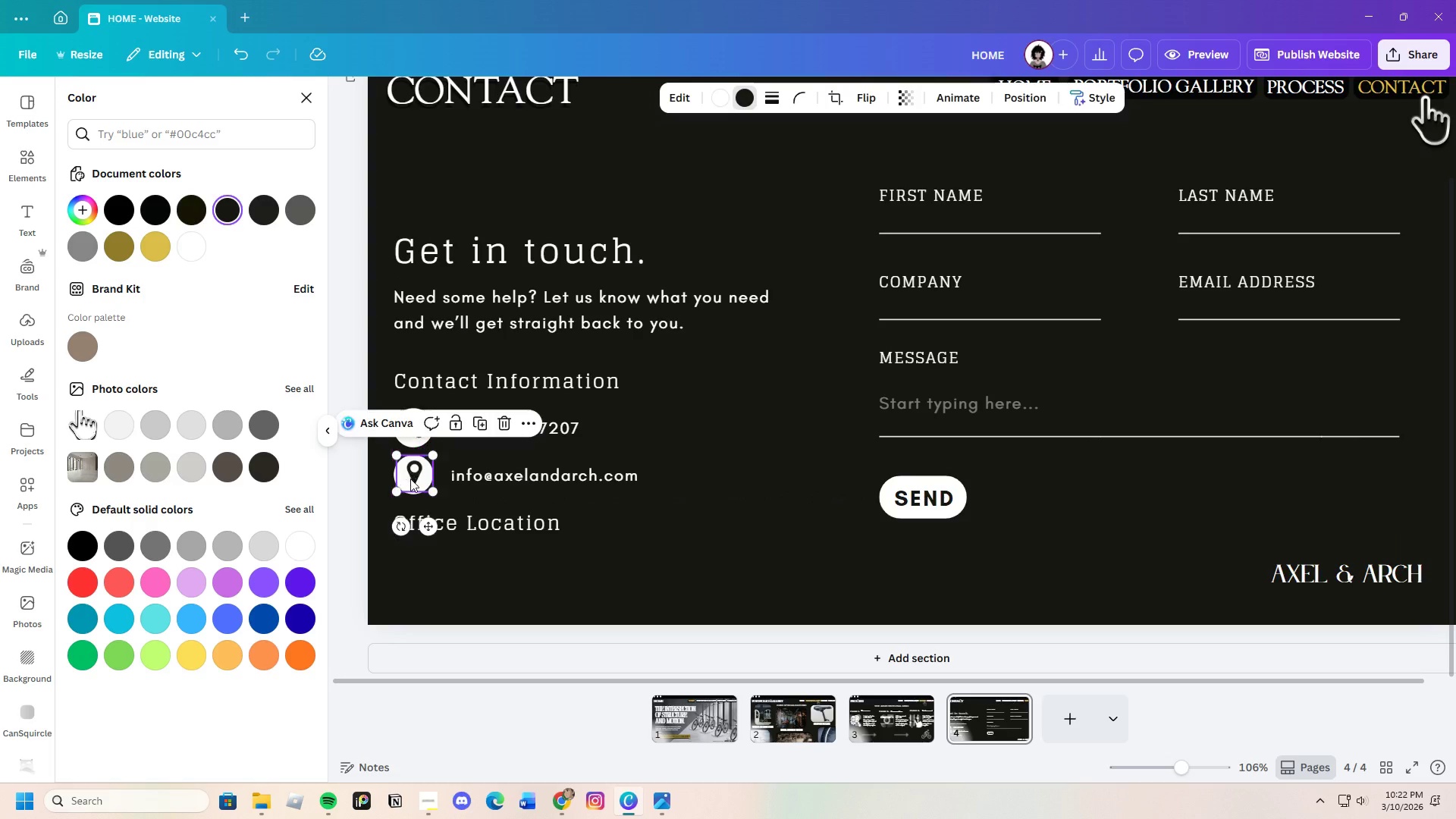 
left_click_drag(start_coordinate=[413, 475], to_coordinate=[415, 567])
 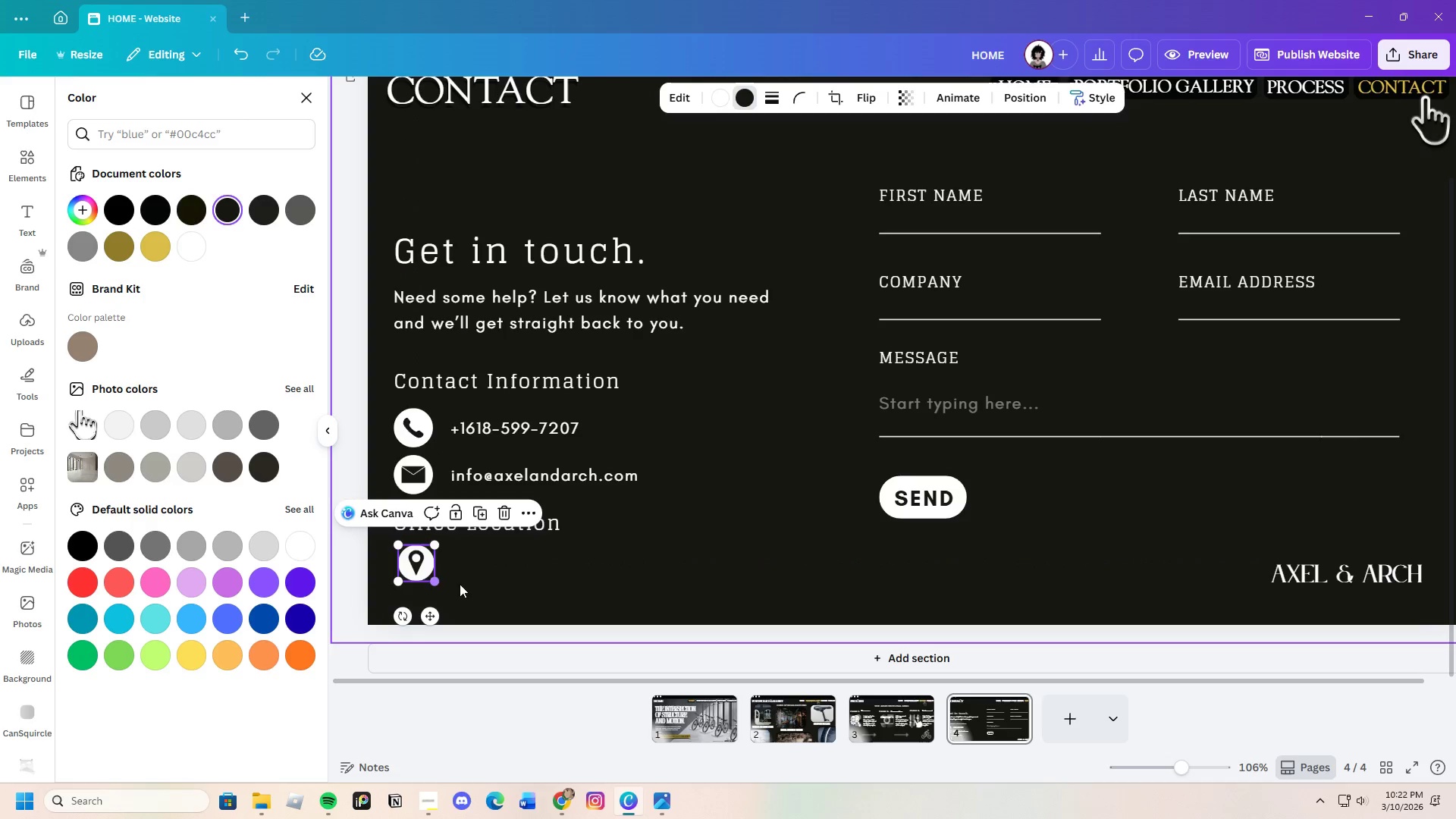 
left_click([501, 576])
 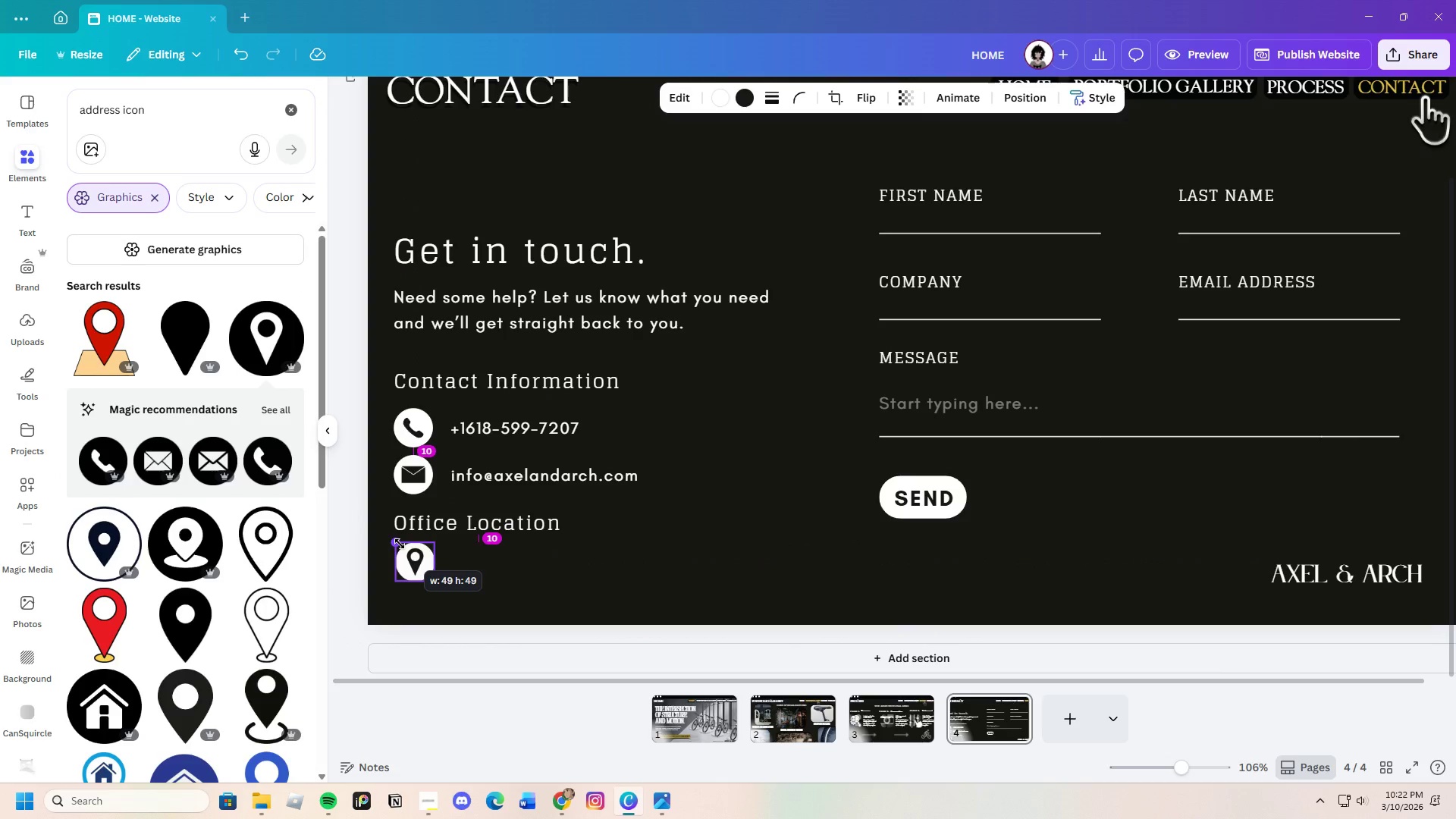 
left_click([485, 555])
 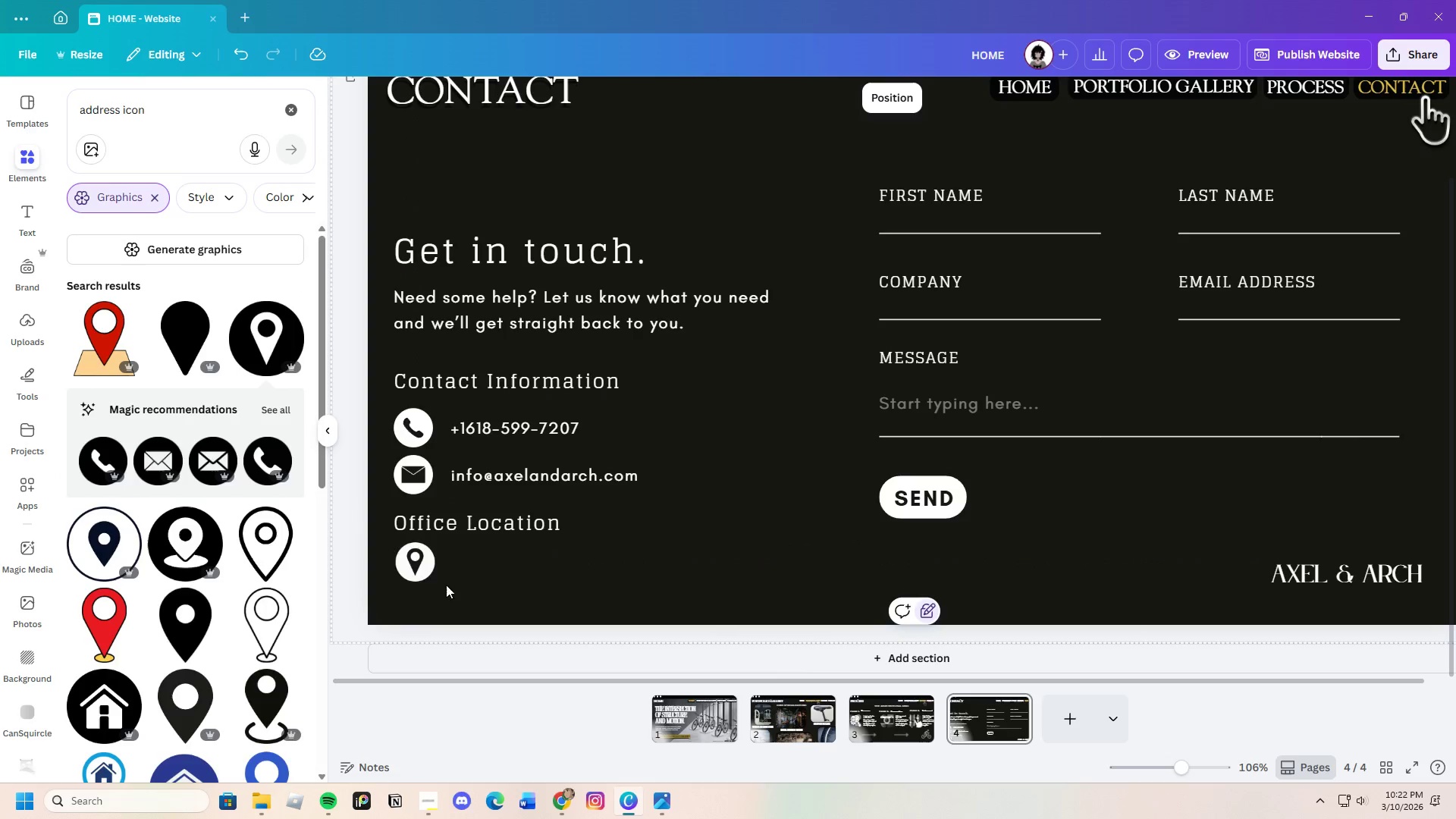 
left_click_drag(start_coordinate=[412, 564], to_coordinate=[412, 476])
 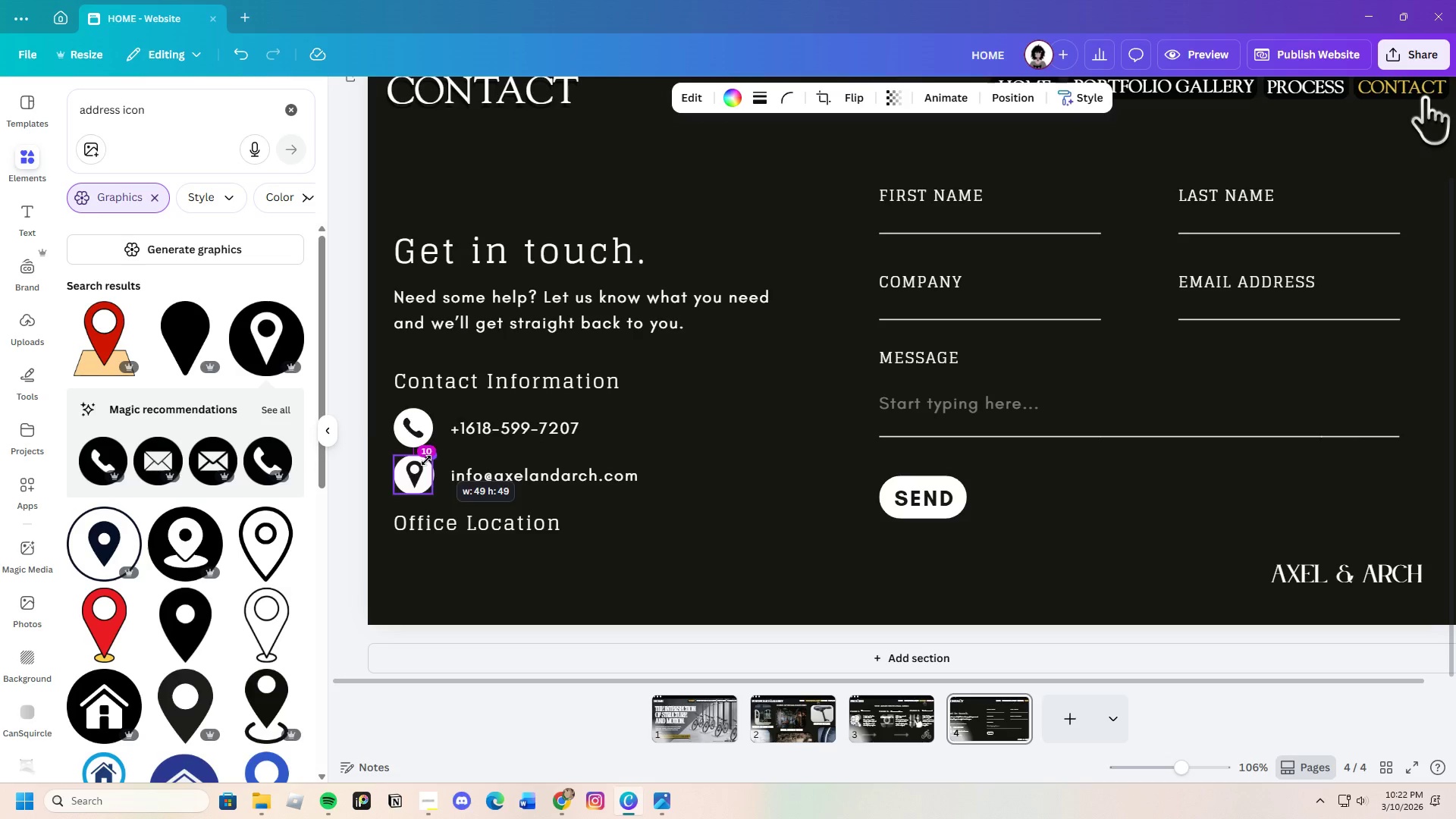 
left_click_drag(start_coordinate=[395, 491], to_coordinate=[400, 495])
 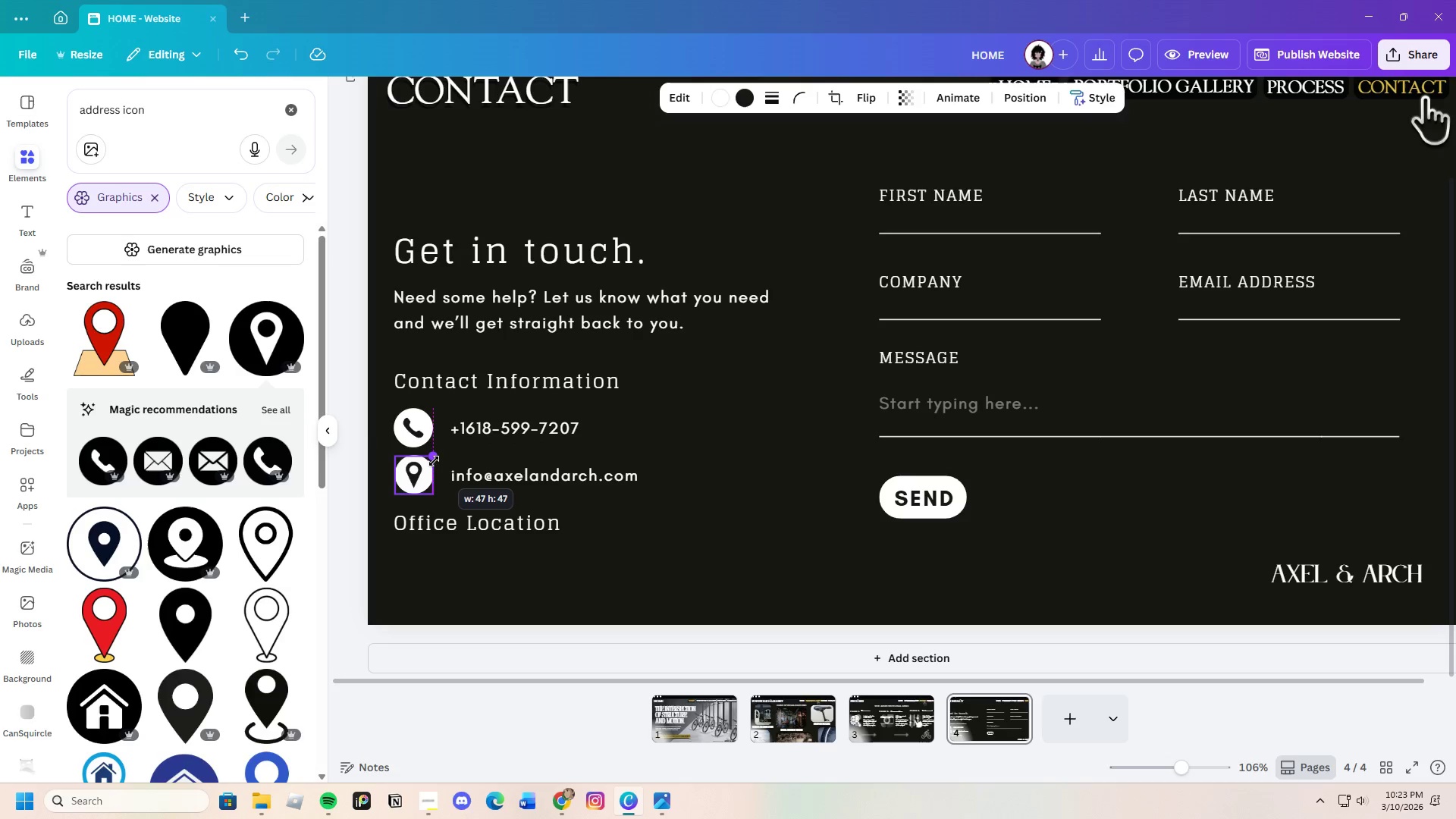 
wait(6.16)
 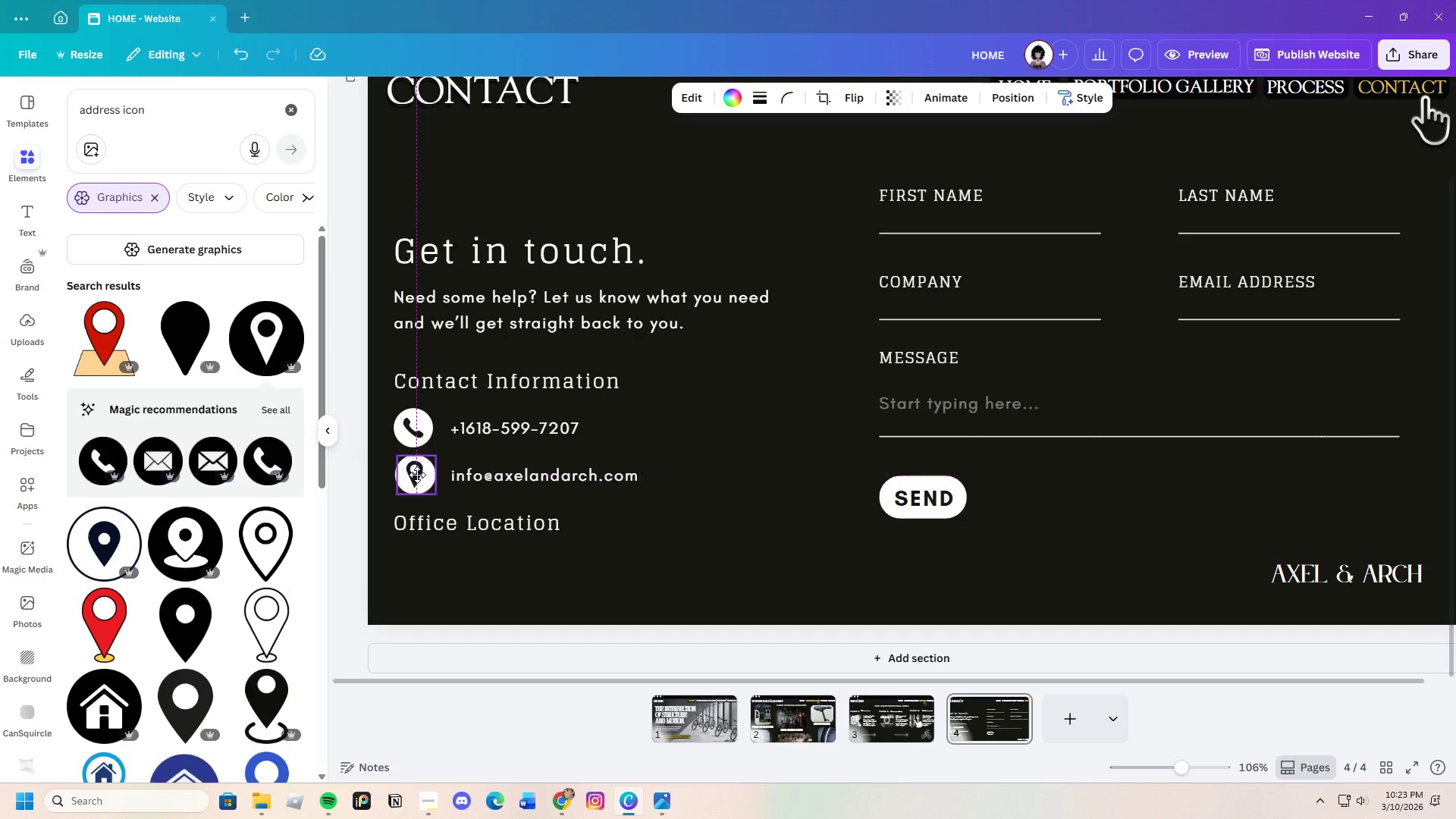 
left_click([447, 484])
 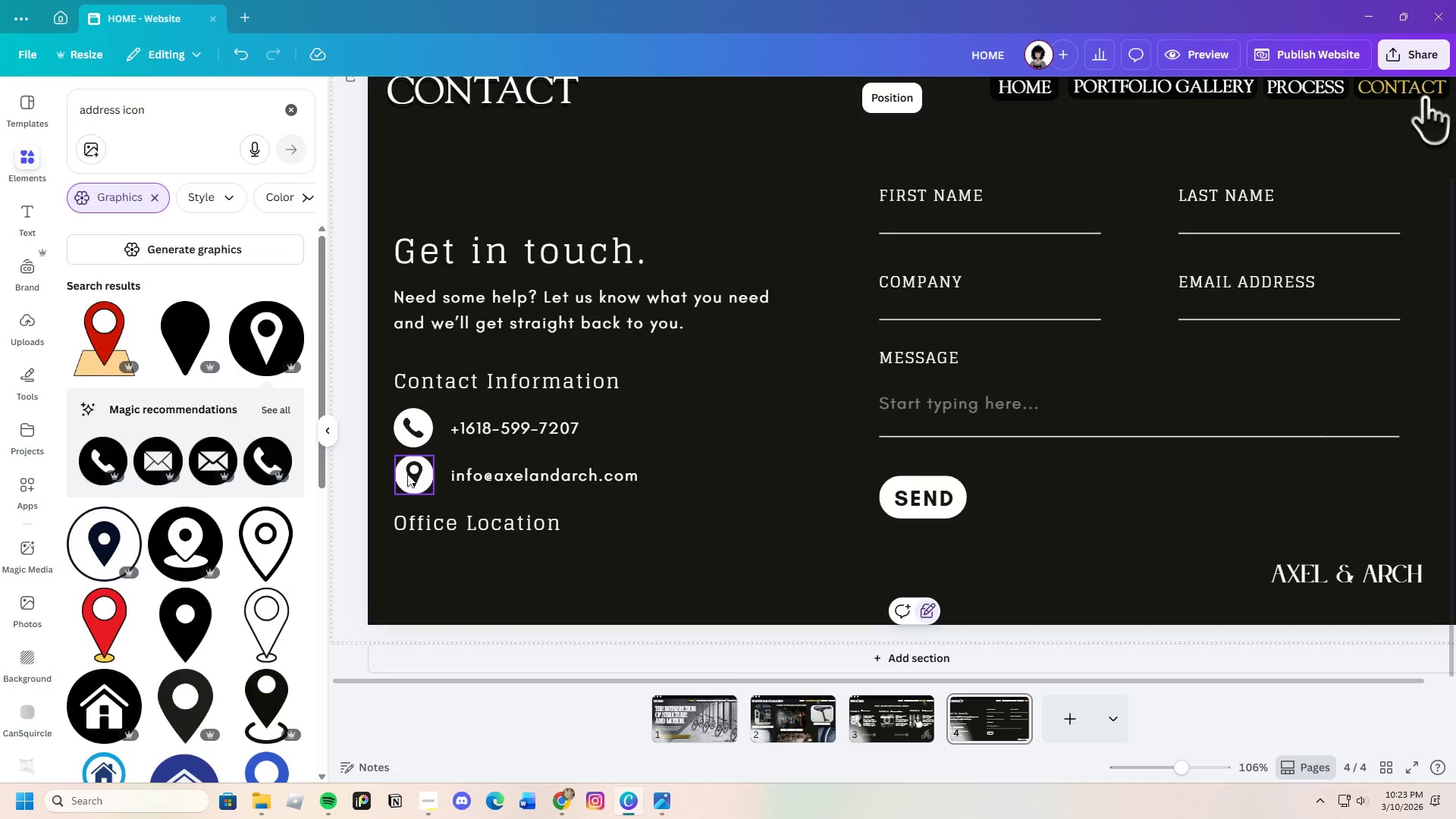 
left_click([413, 472])
 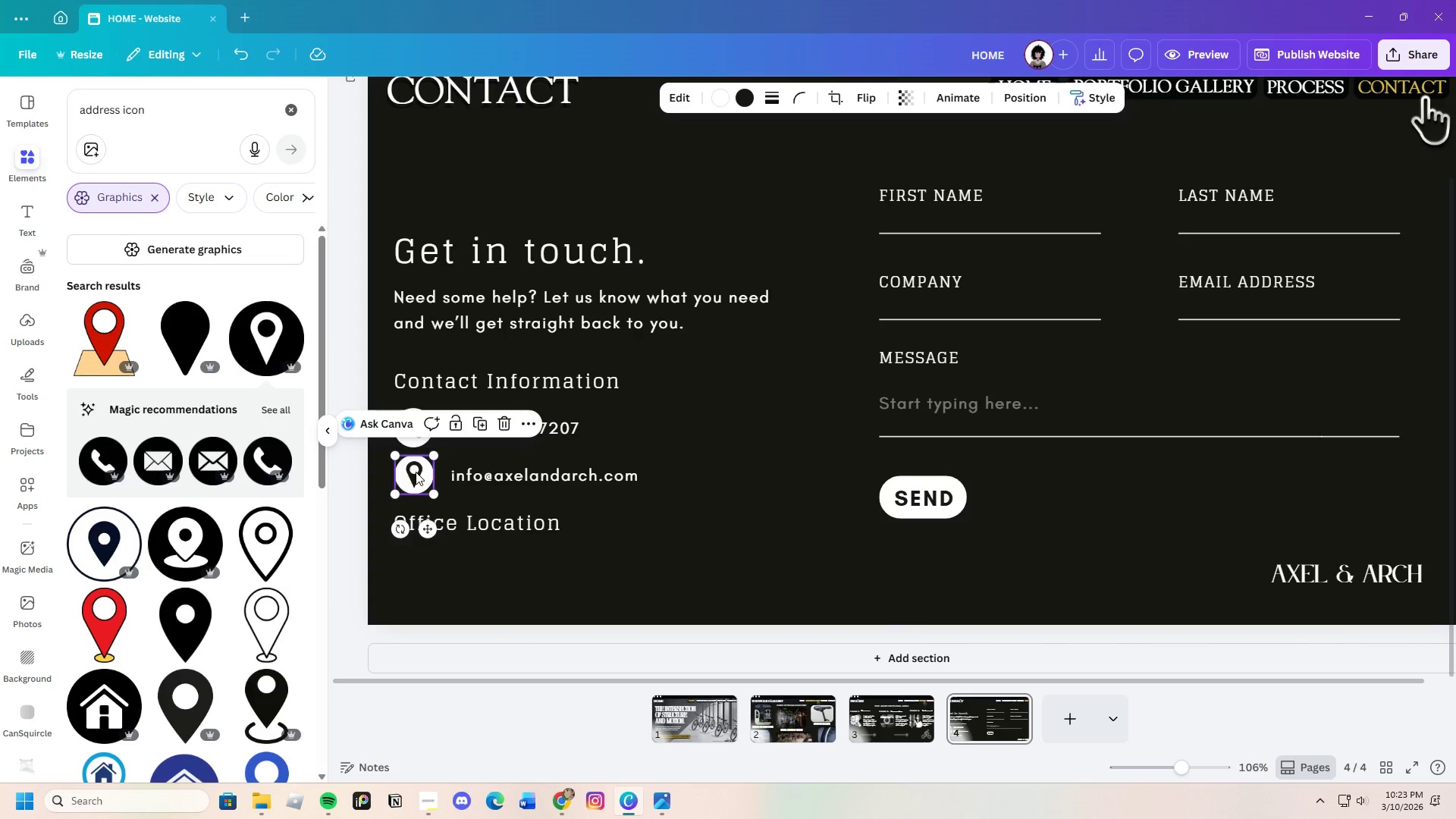 
left_click_drag(start_coordinate=[416, 472], to_coordinate=[422, 558])
 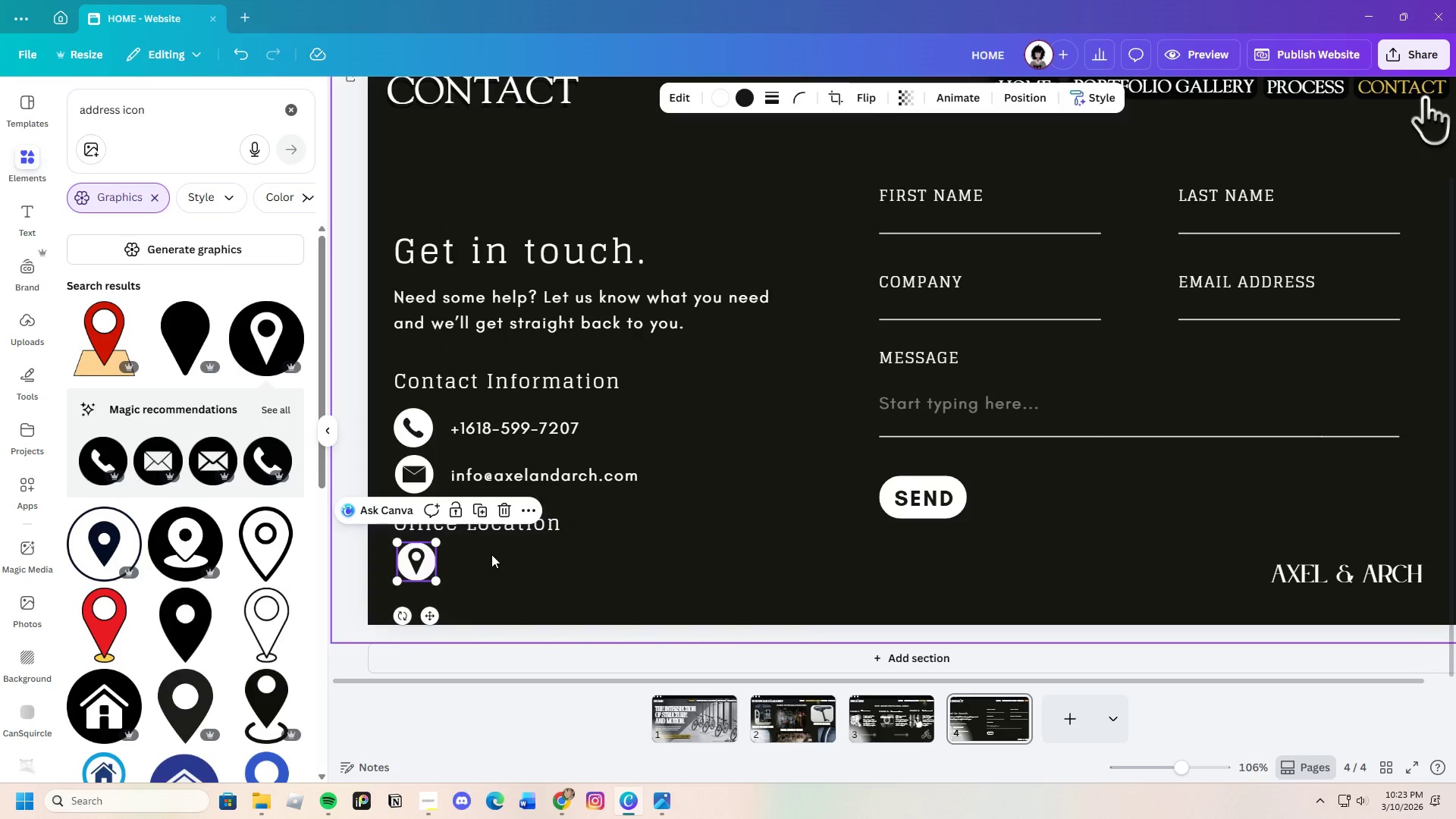 
left_click([491, 554])
 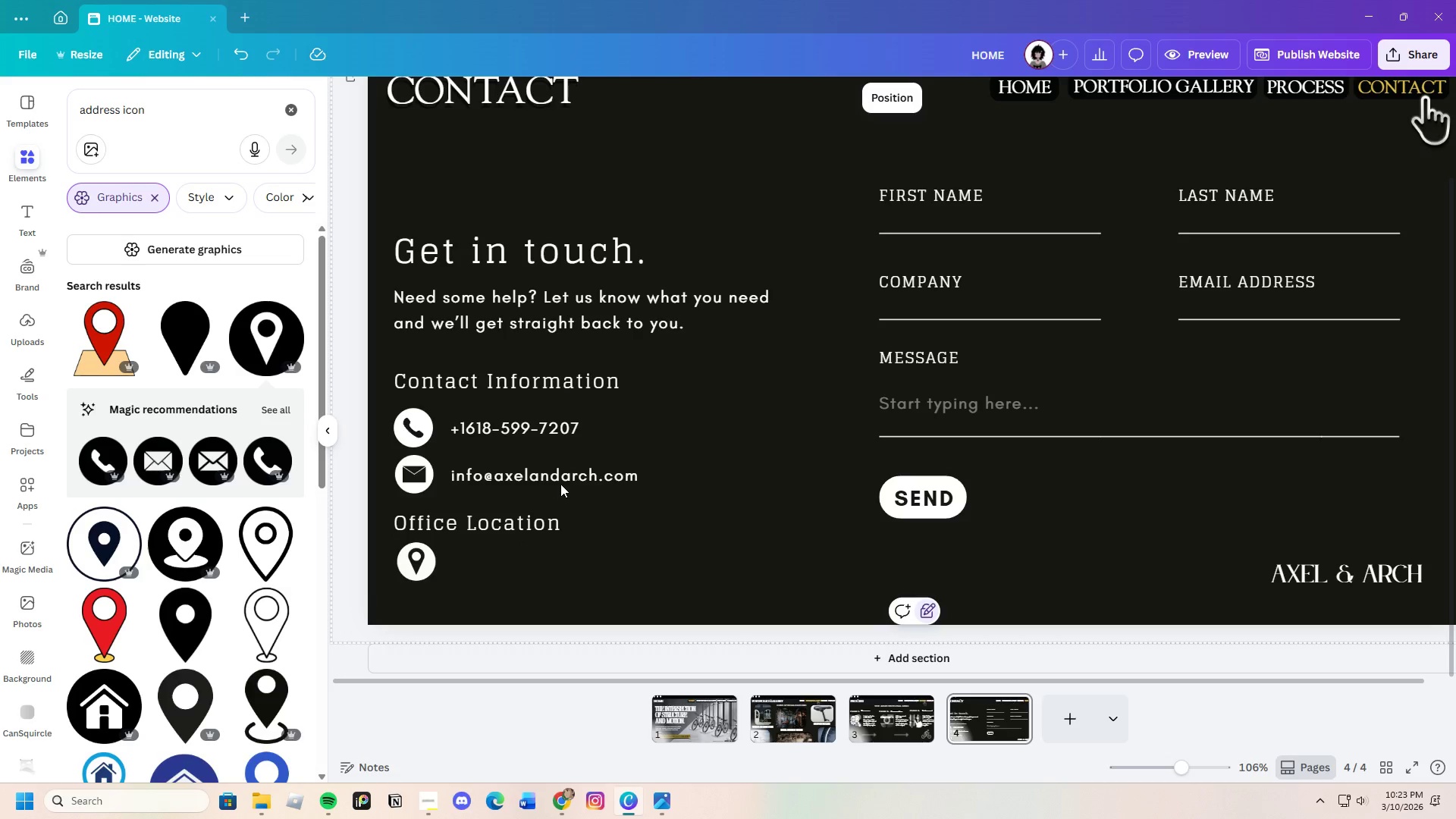 
left_click([562, 482])
 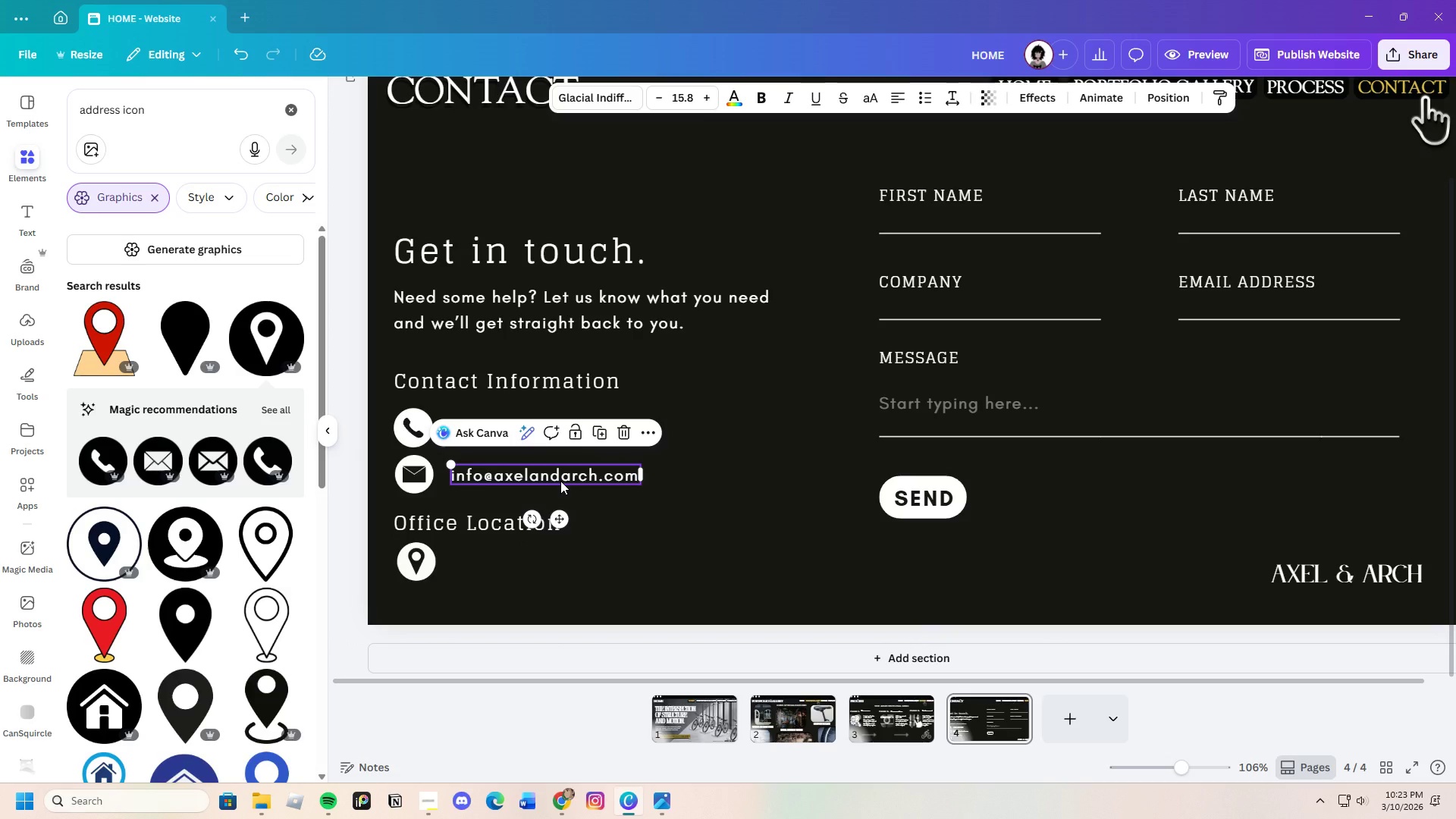 
key(Control+C)
 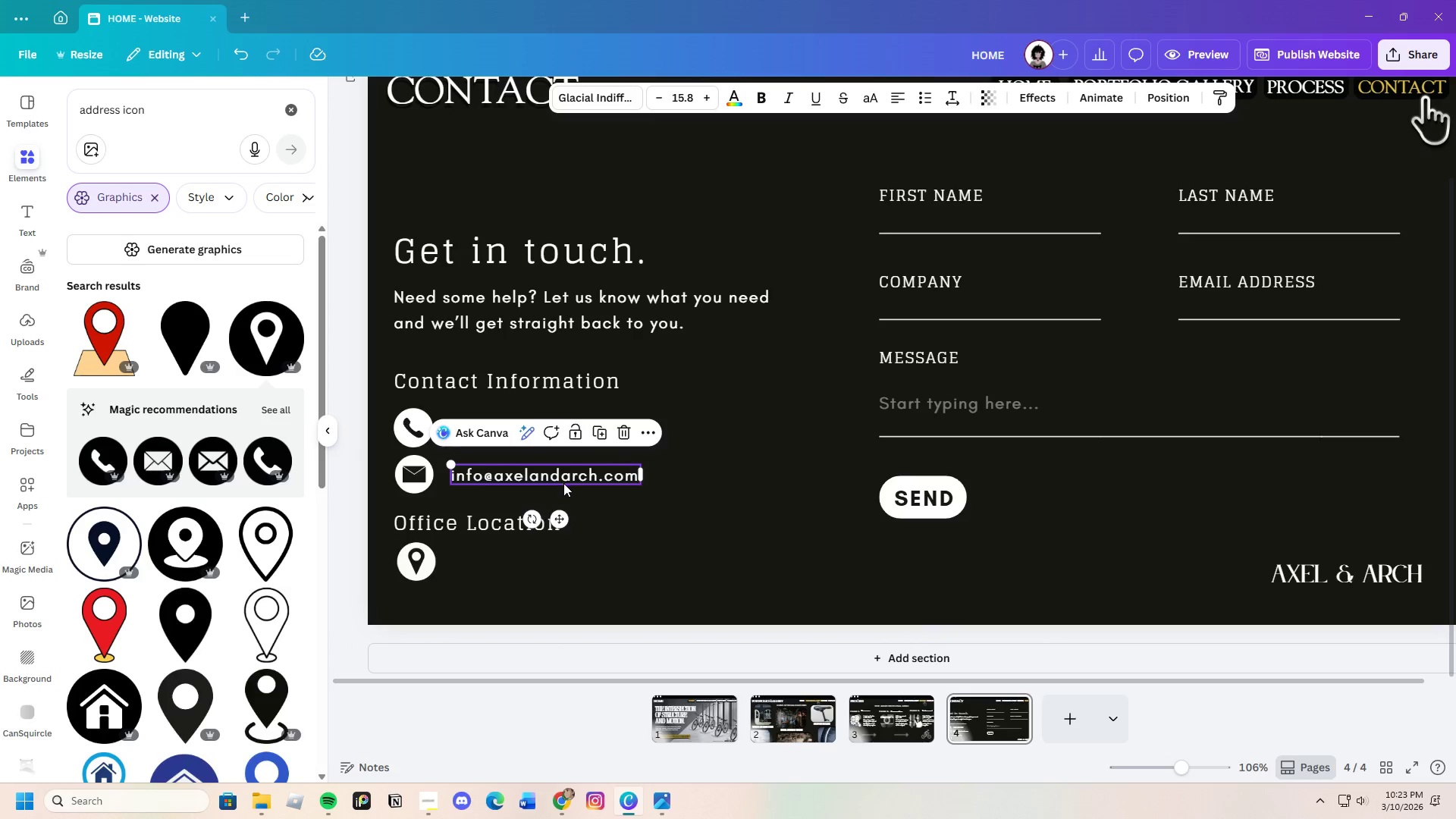 
key(Control+V)
 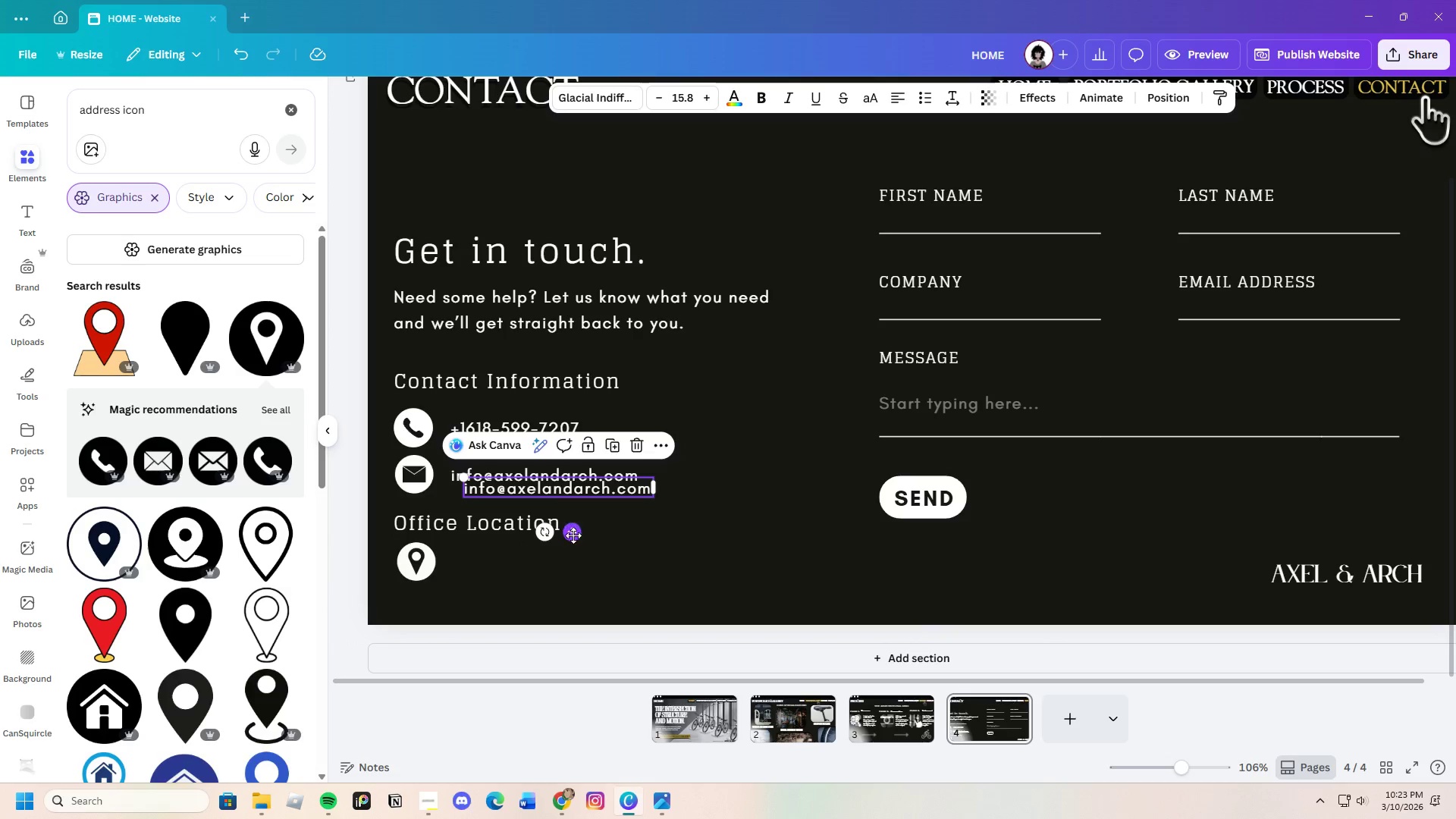 
left_click_drag(start_coordinate=[573, 534], to_coordinate=[562, 607])
 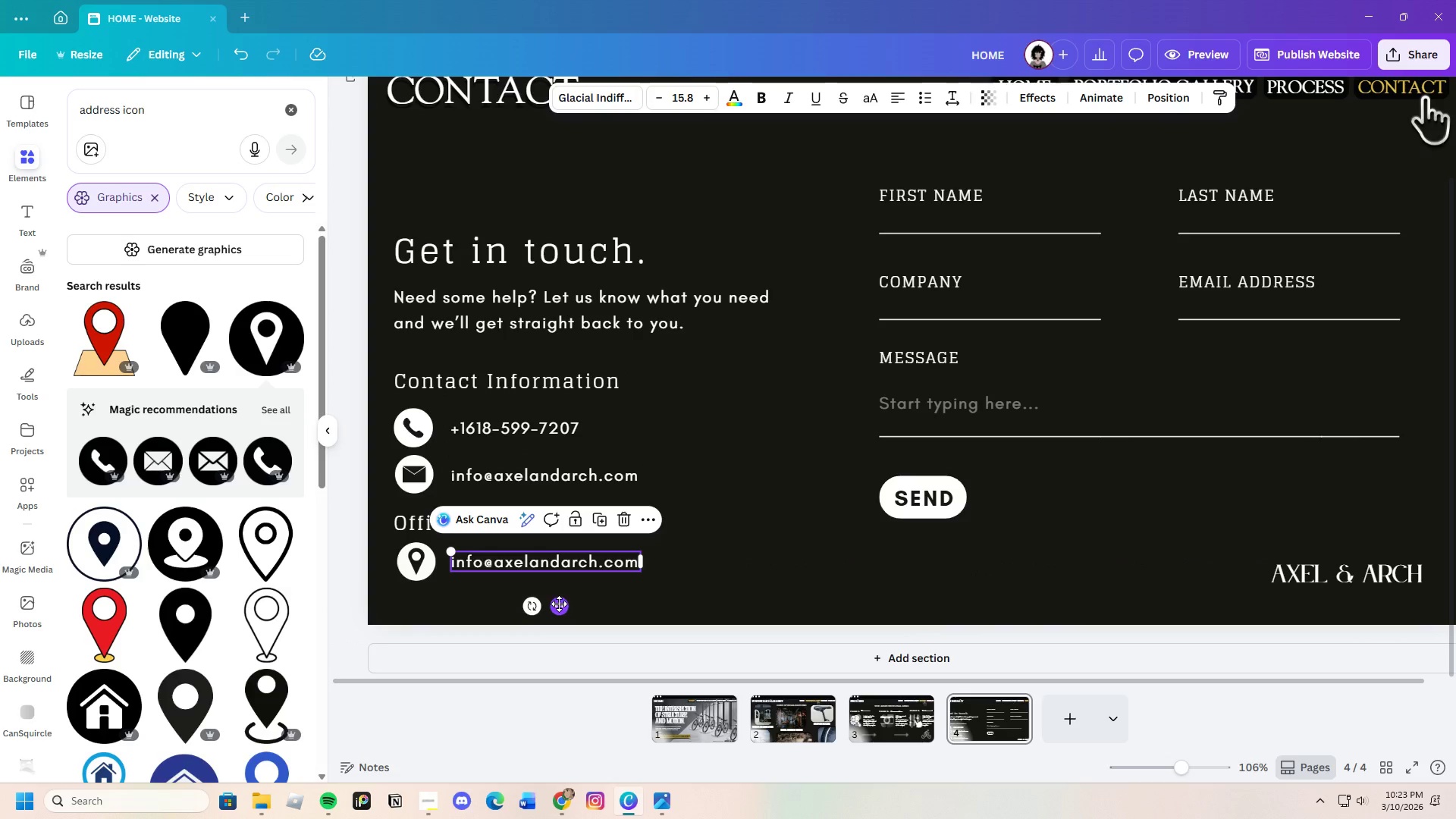 
left_click([570, 561])
 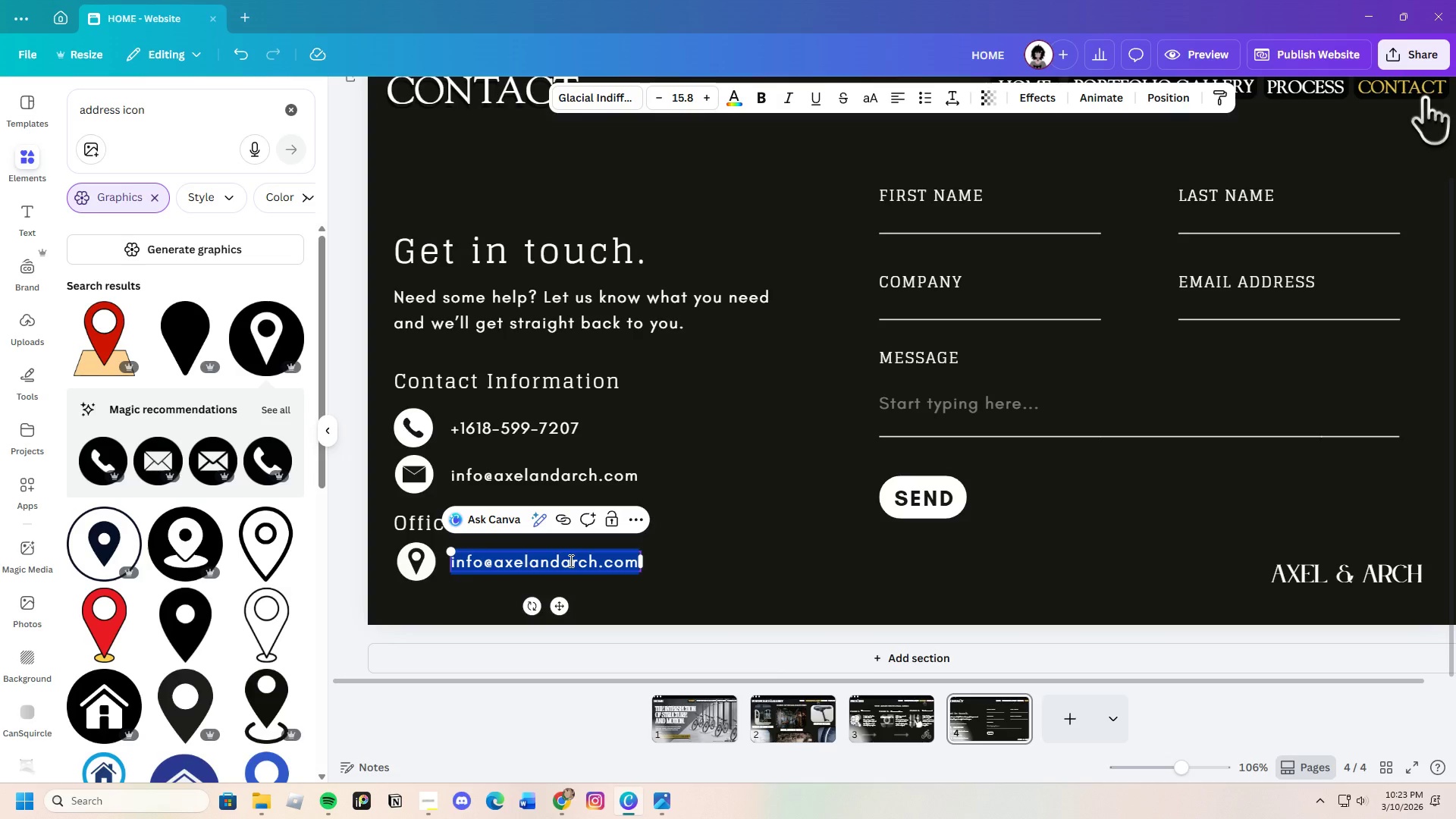 
key(Backspace)
type(1284 )
 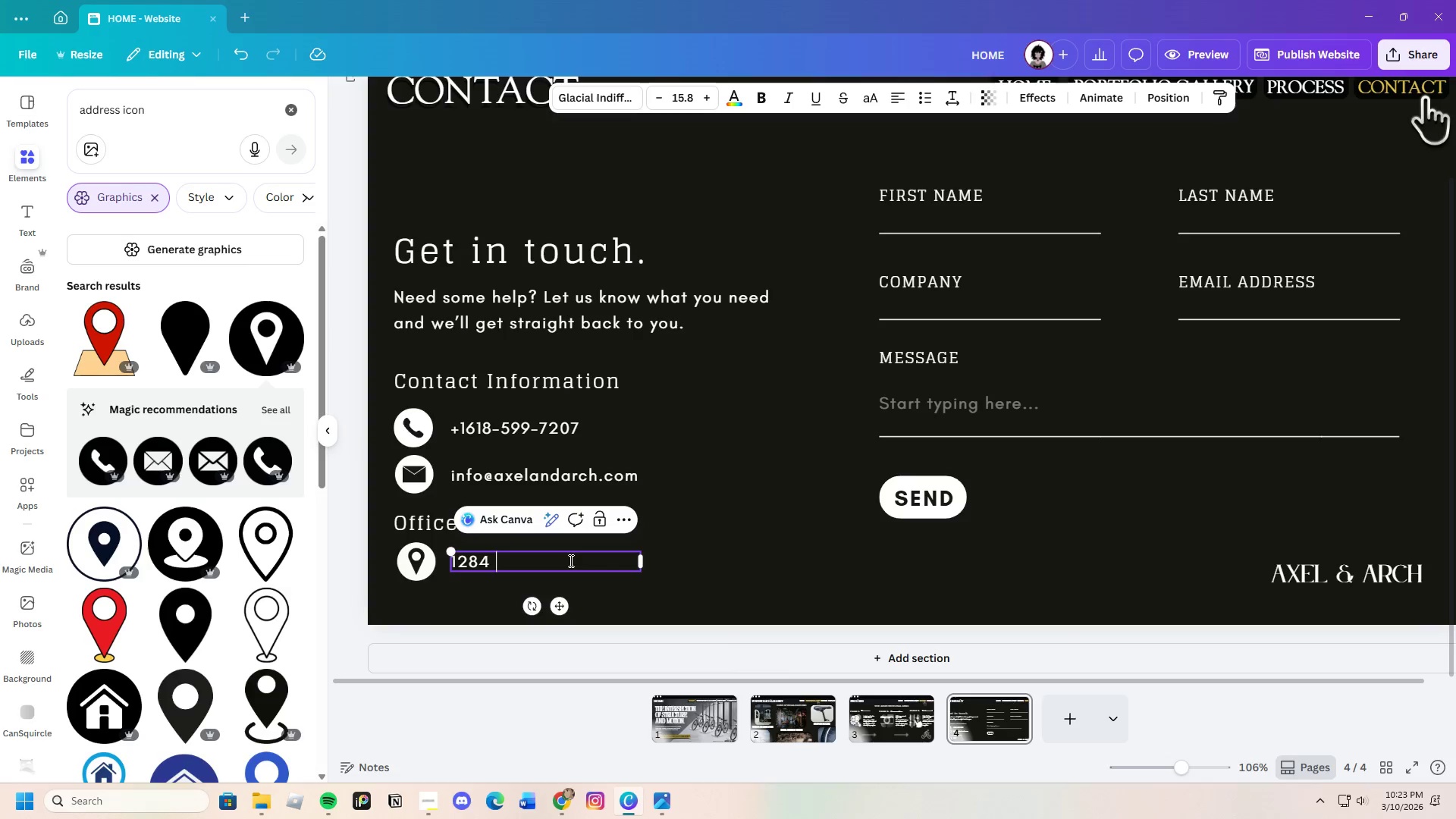 
type(Soldiers Field Road, Boston )
key(Backspace)
type(, MA 02)
 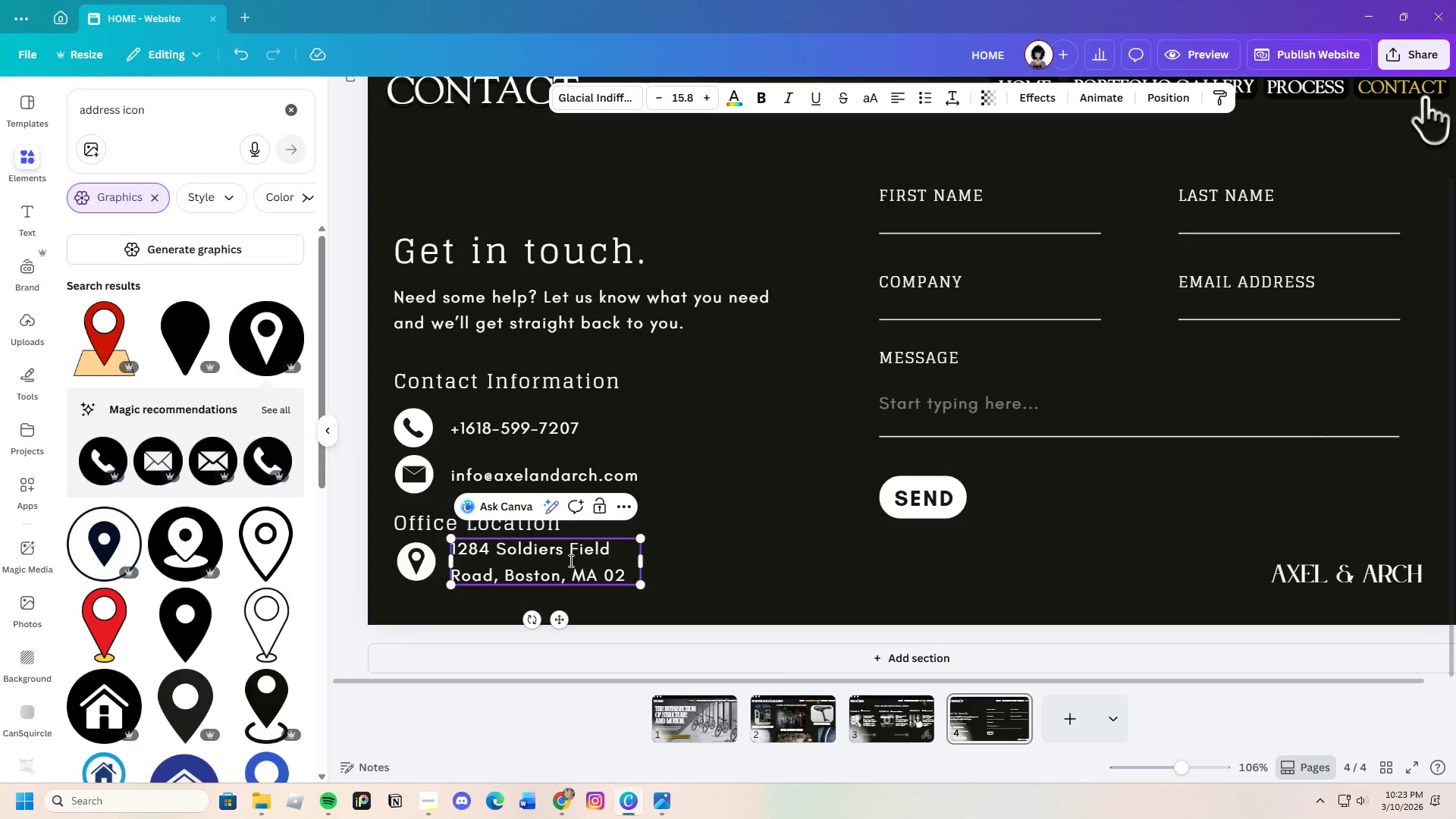 
type(135, USA)
 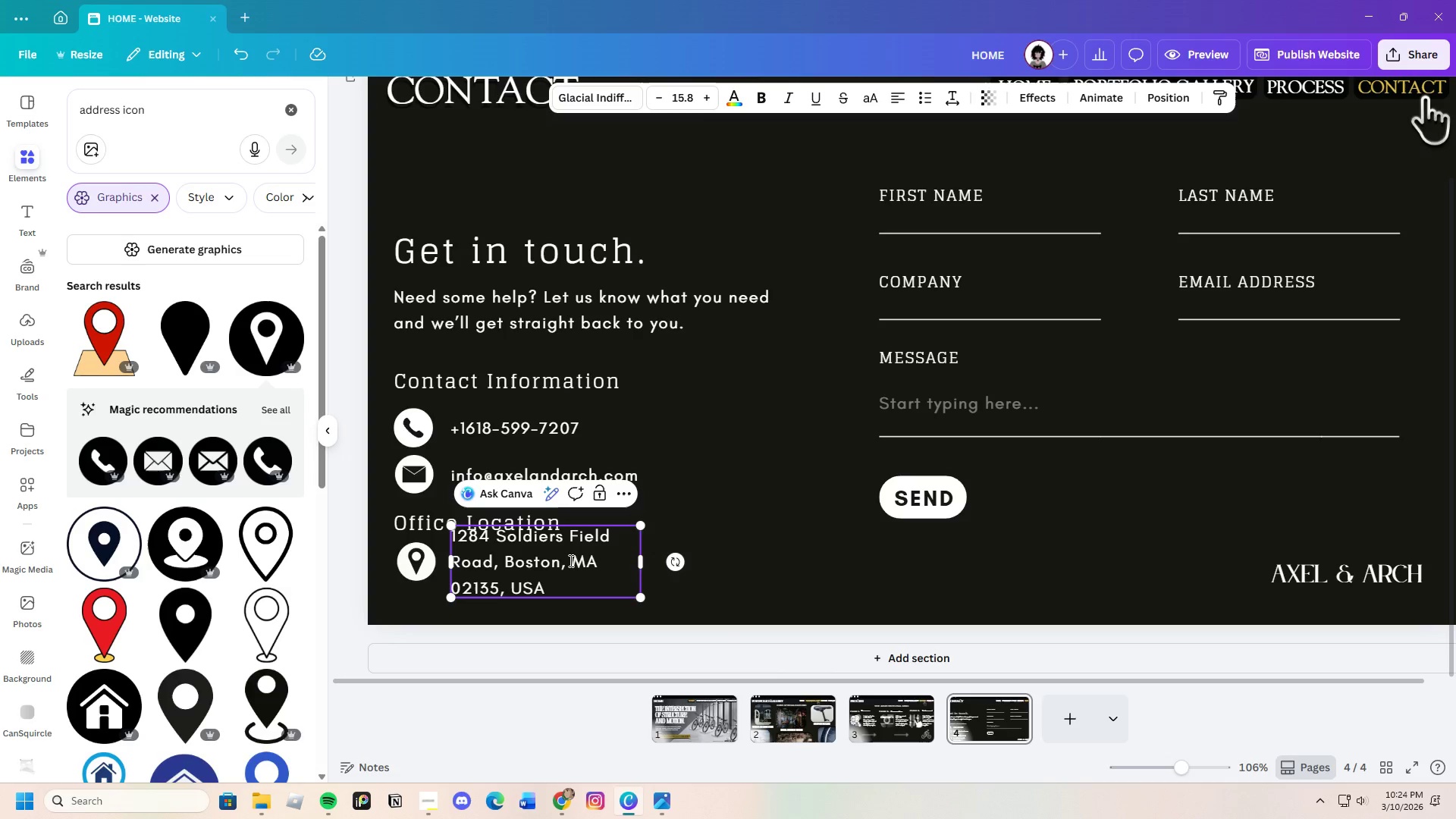 
left_click([764, 522])
 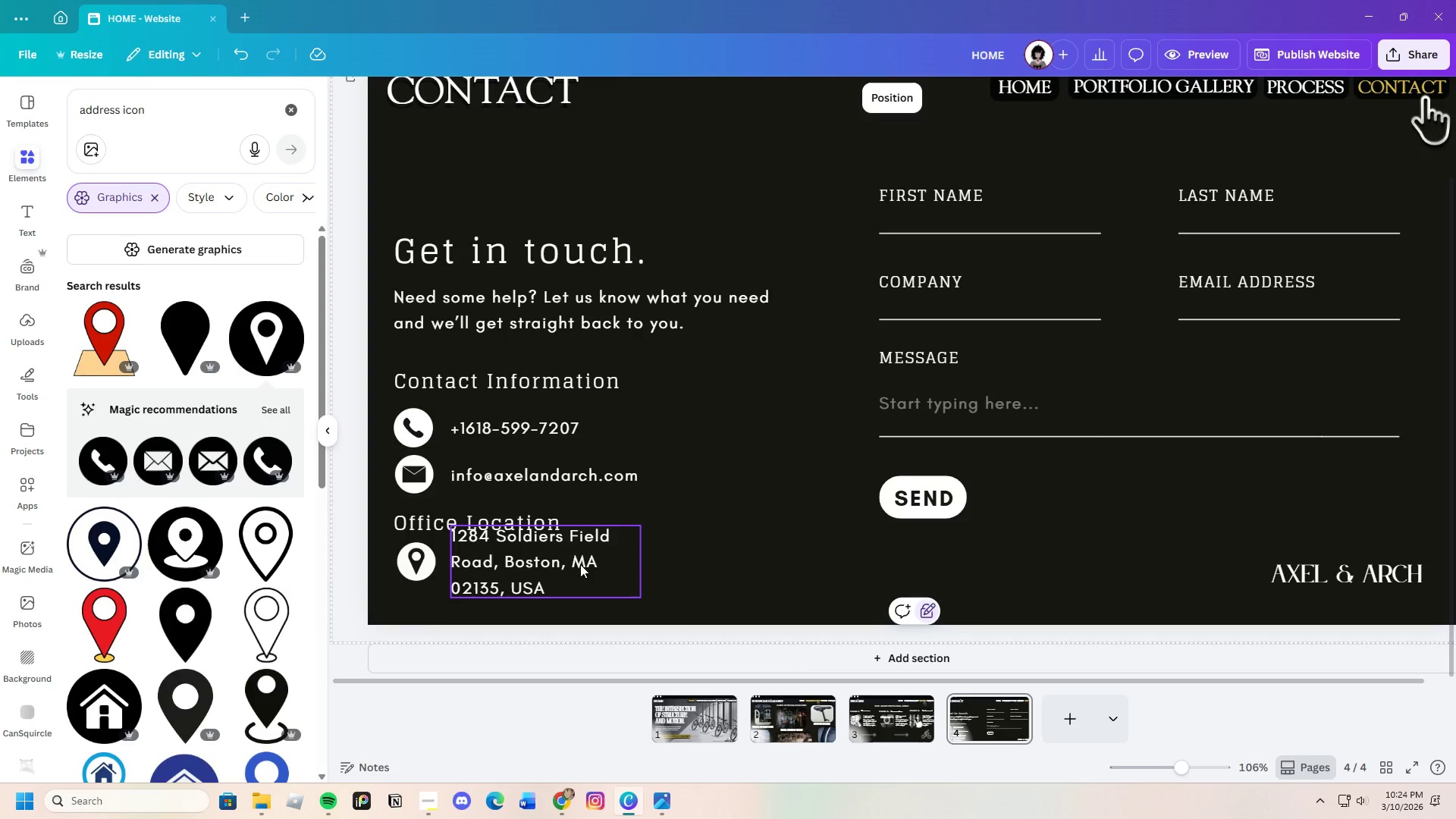 
left_click_drag(start_coordinate=[580, 564], to_coordinate=[594, 579])
 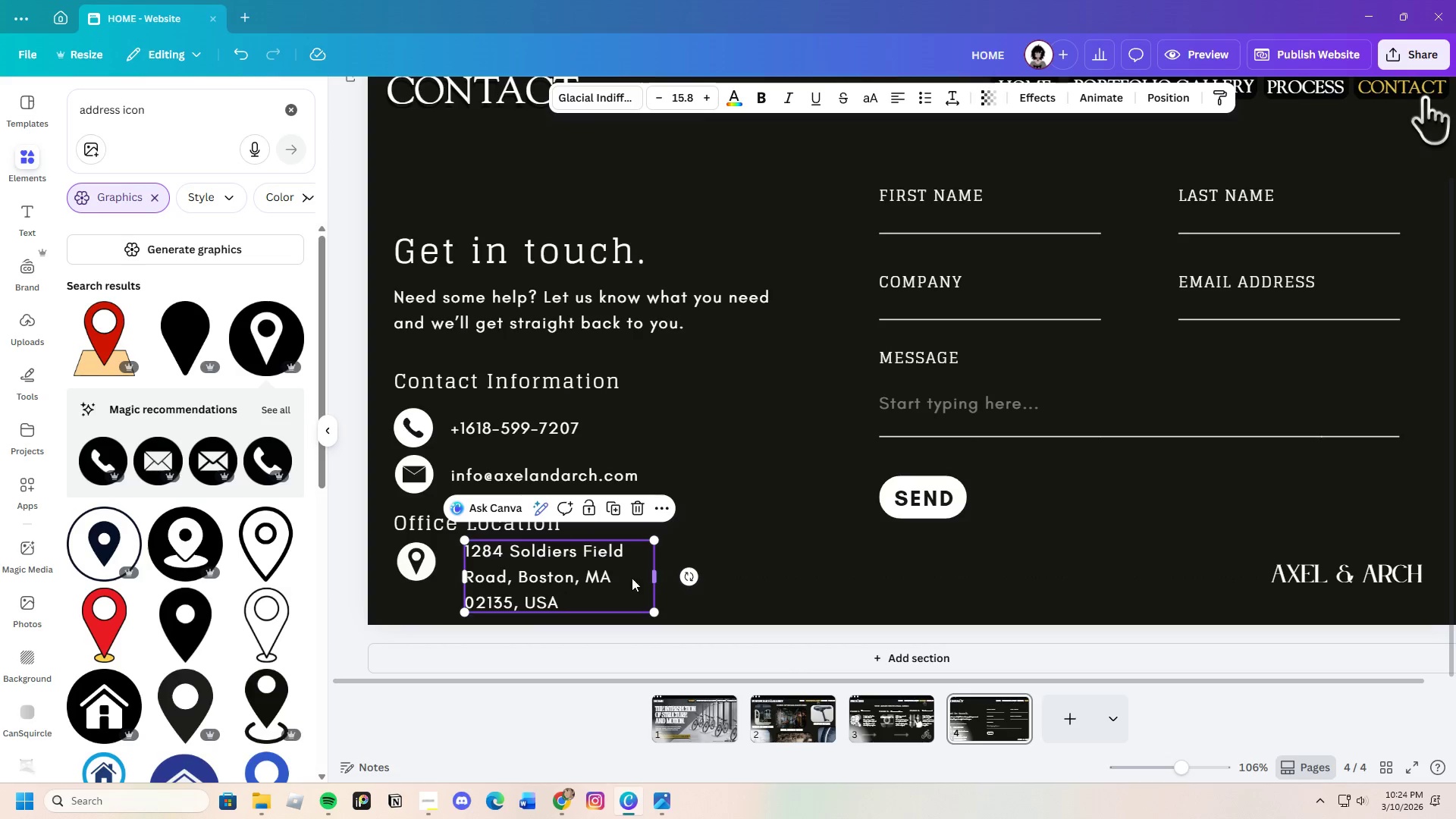 
left_click_drag(start_coordinate=[587, 575], to_coordinate=[571, 579])
 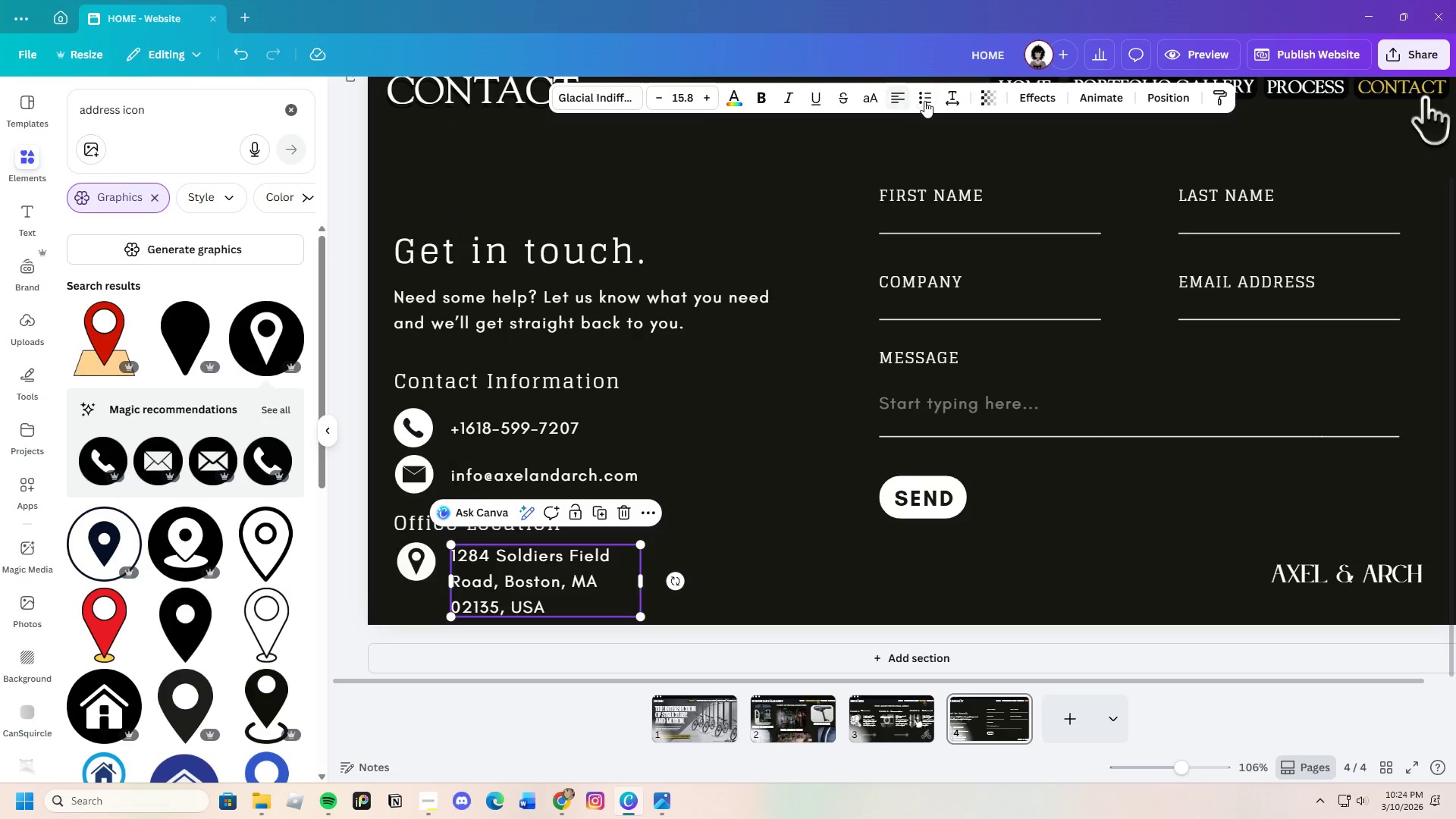 
left_click([955, 100])
 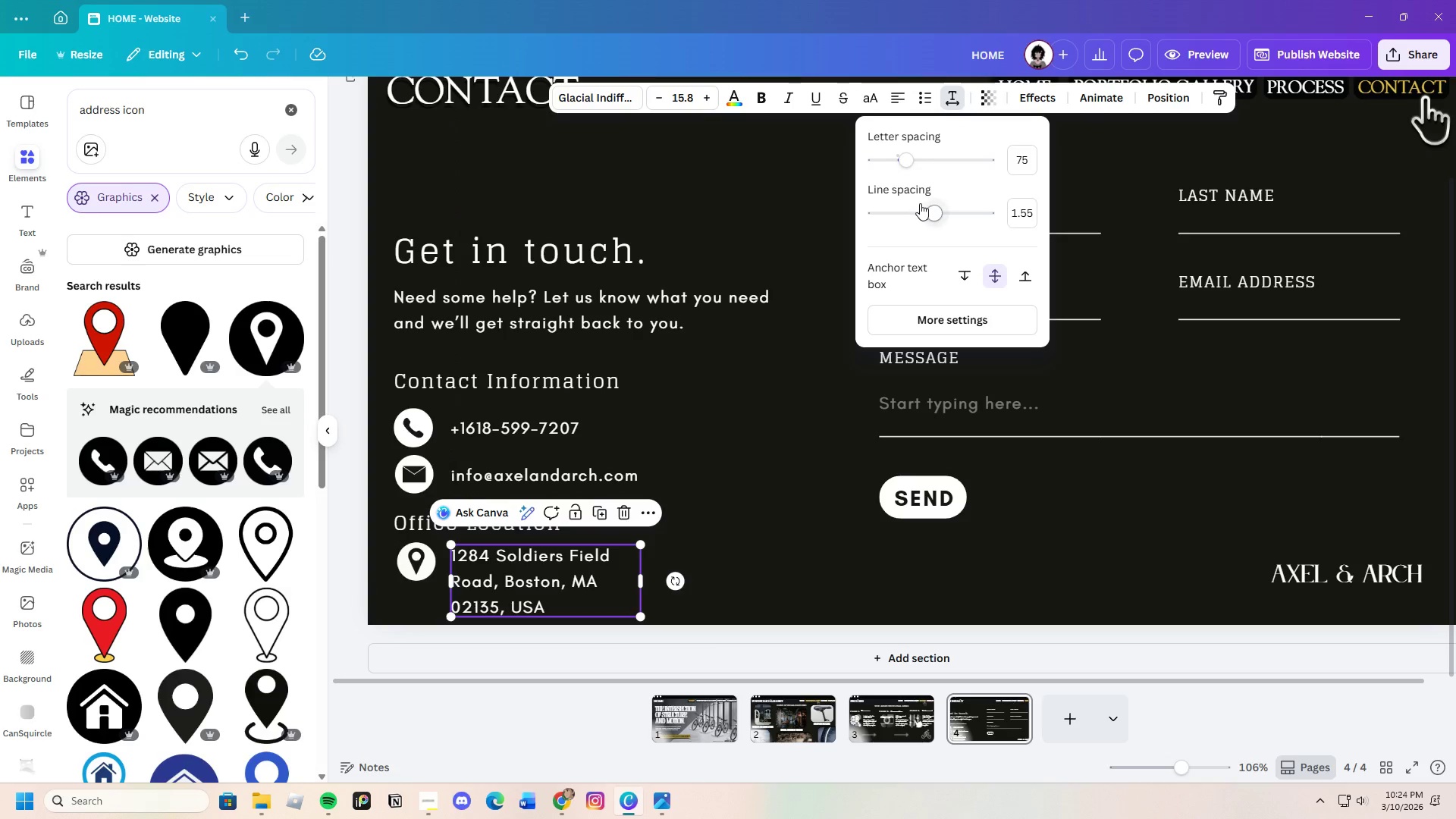 
left_click_drag(start_coordinate=[920, 206], to_coordinate=[910, 205])
 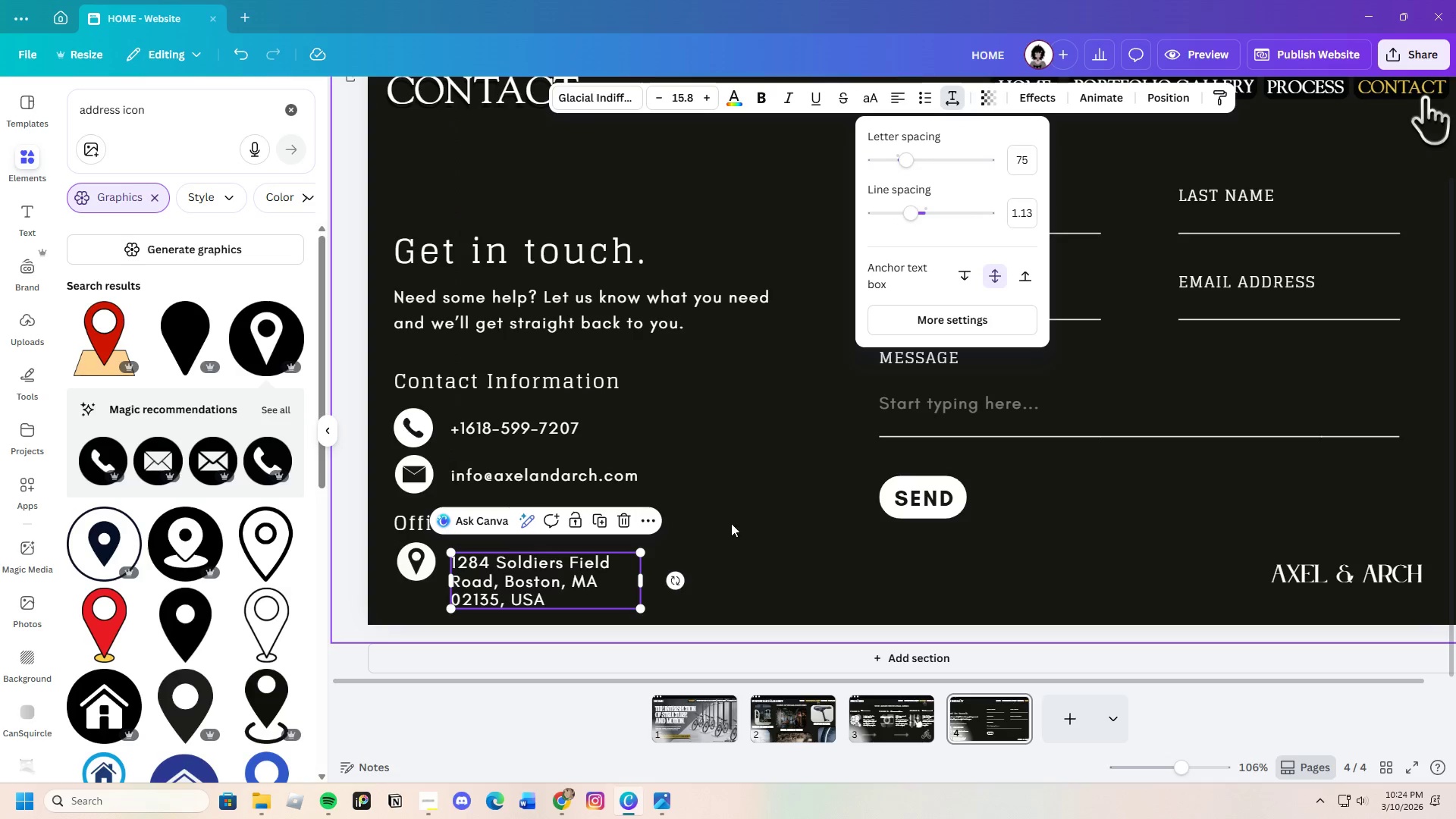 
left_click([731, 524])
 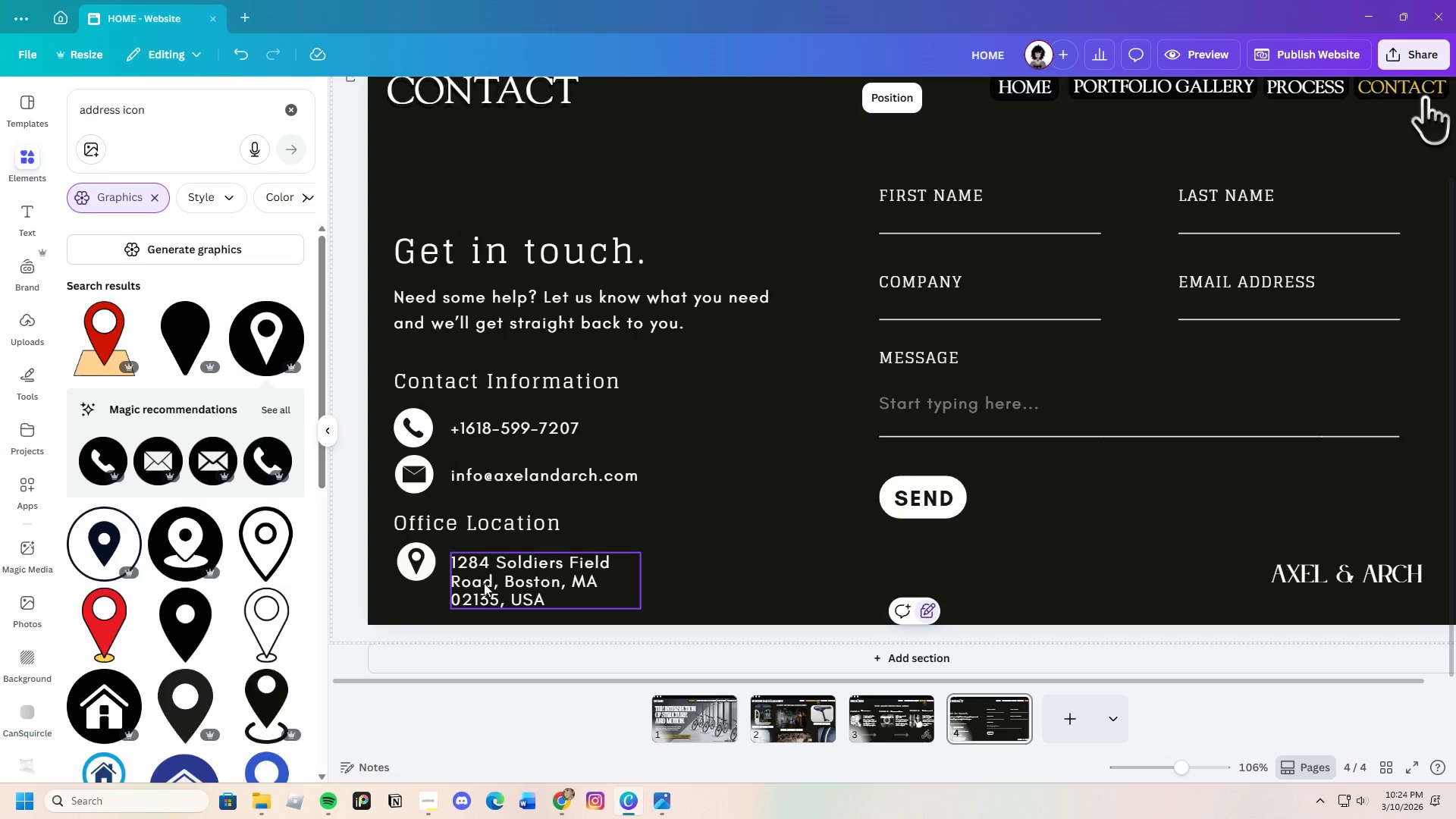 
left_click_drag(start_coordinate=[505, 582], to_coordinate=[504, 573])
 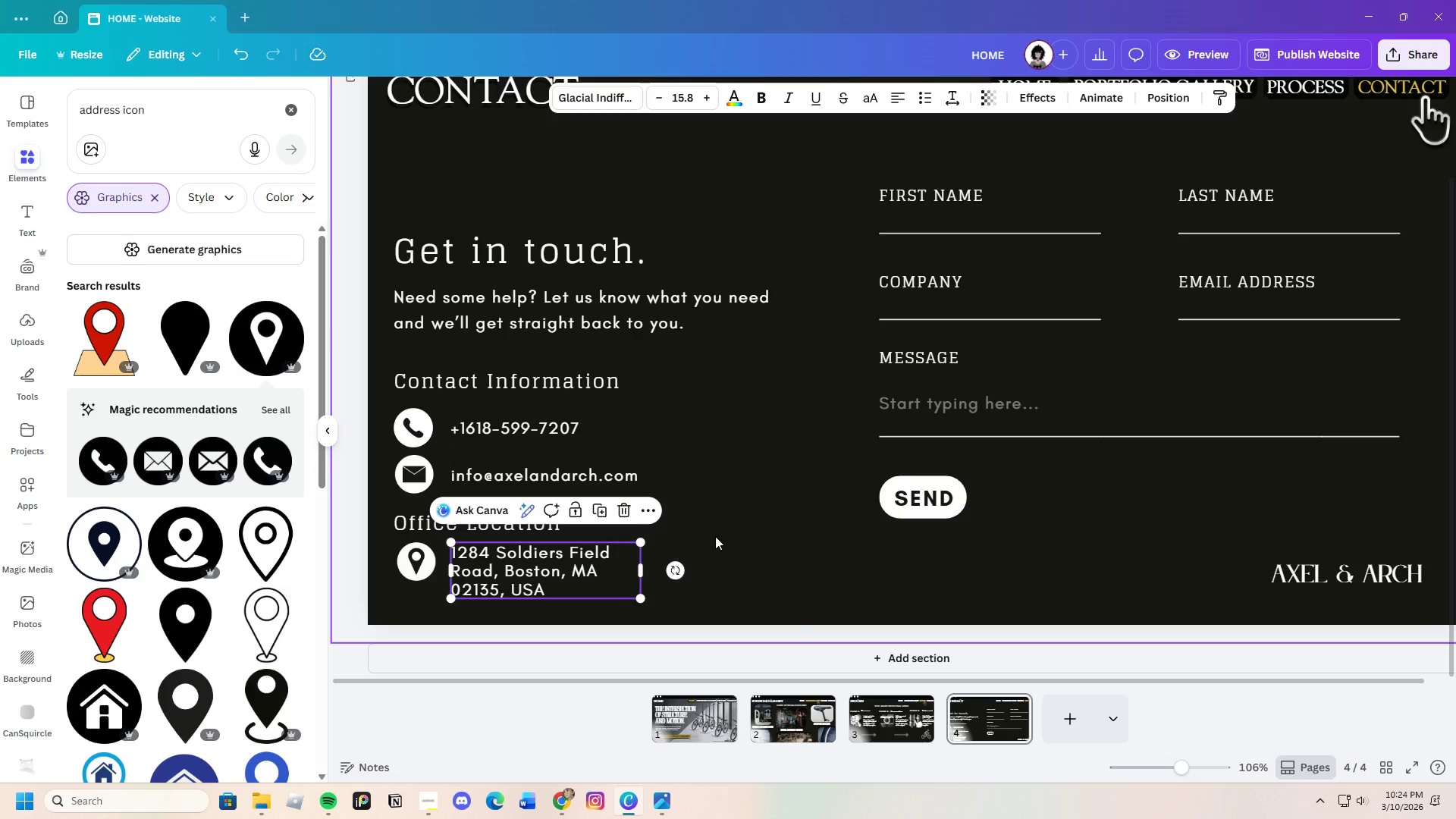 
left_click([718, 535])
 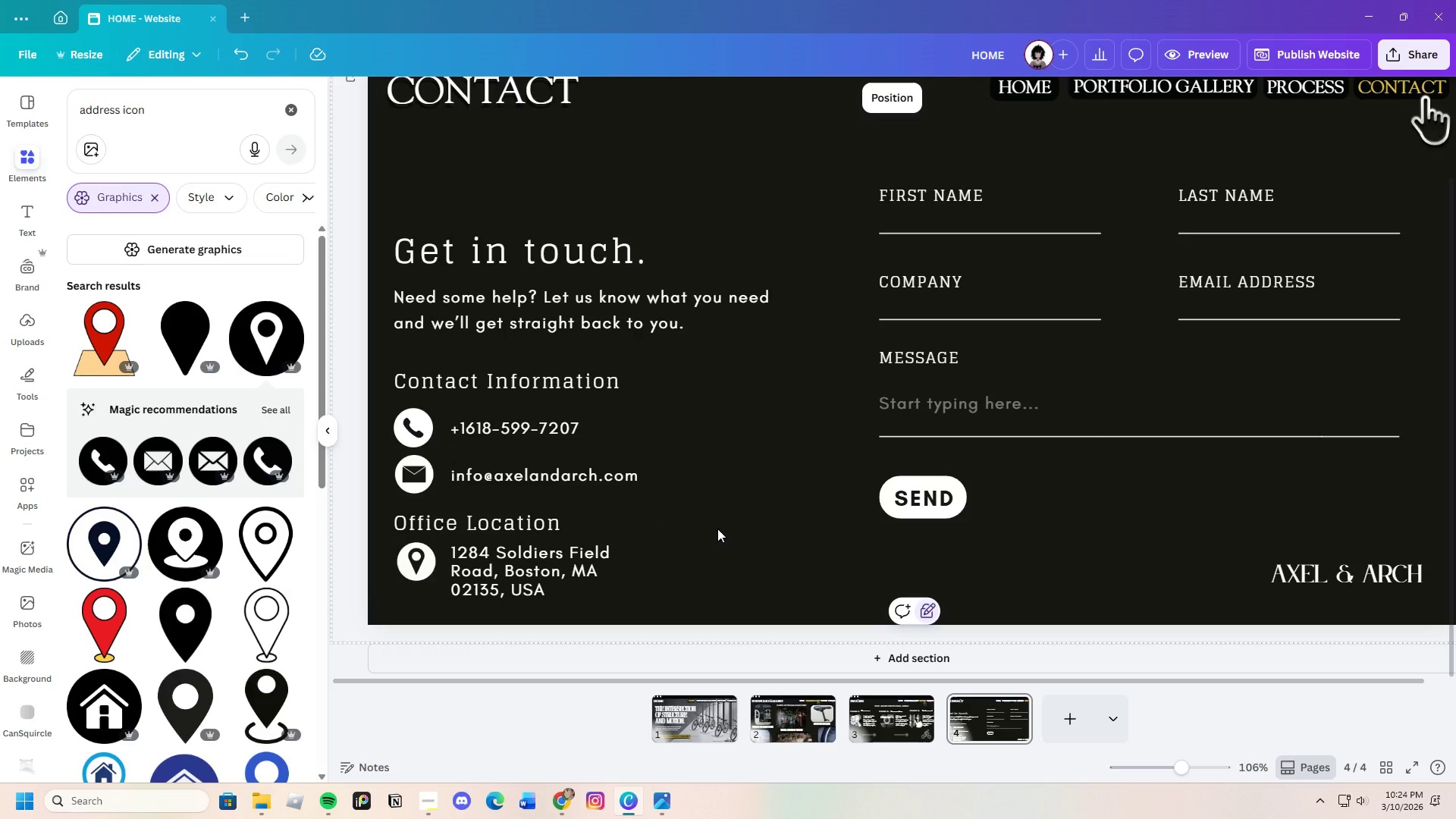 
left_click_drag(start_coordinate=[393, 361], to_coordinate=[628, 573])
 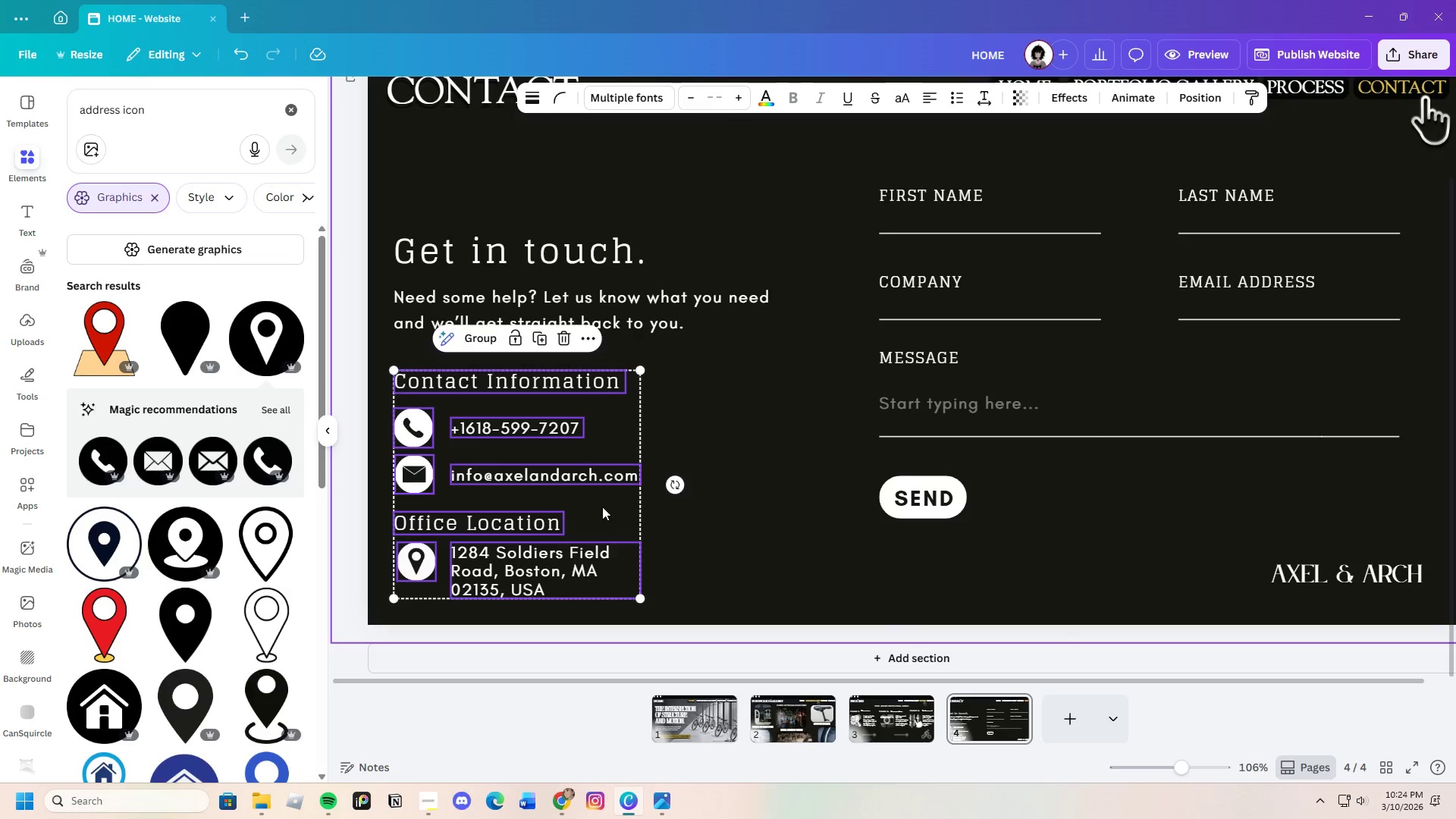 
left_click_drag(start_coordinate=[602, 507], to_coordinate=[601, 498])
 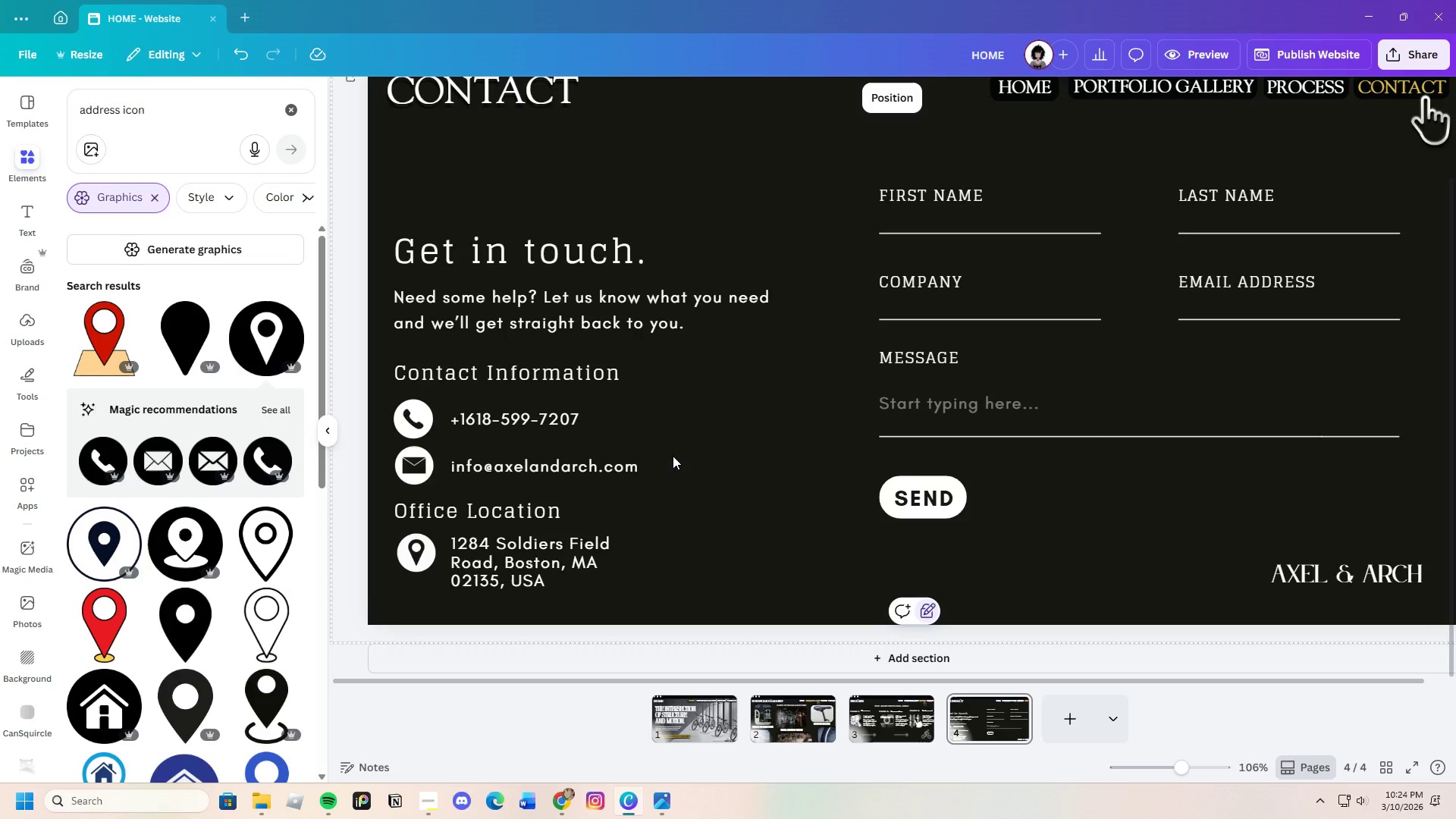 
wait(16.03)
 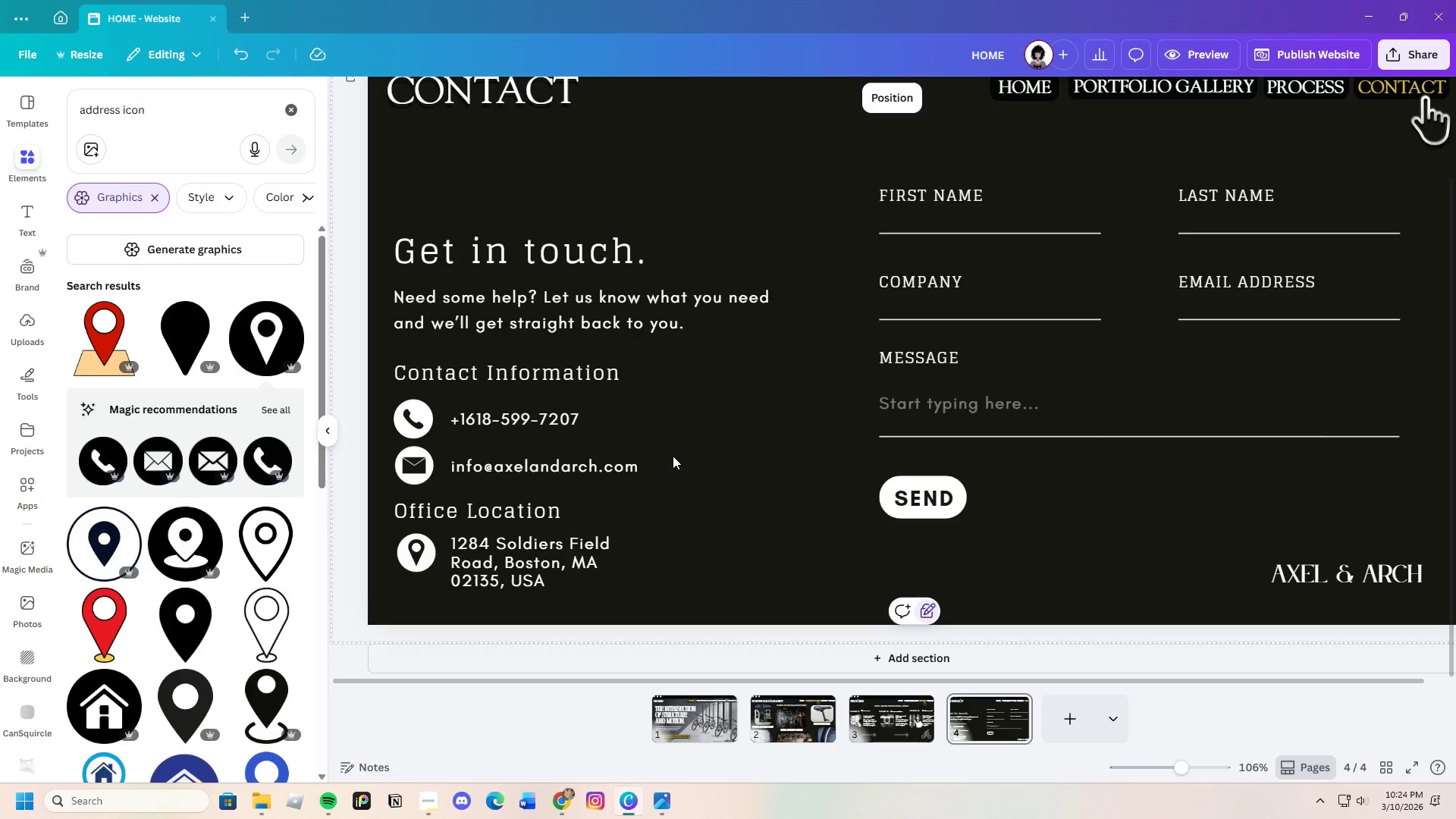 
left_click([684, 417])
 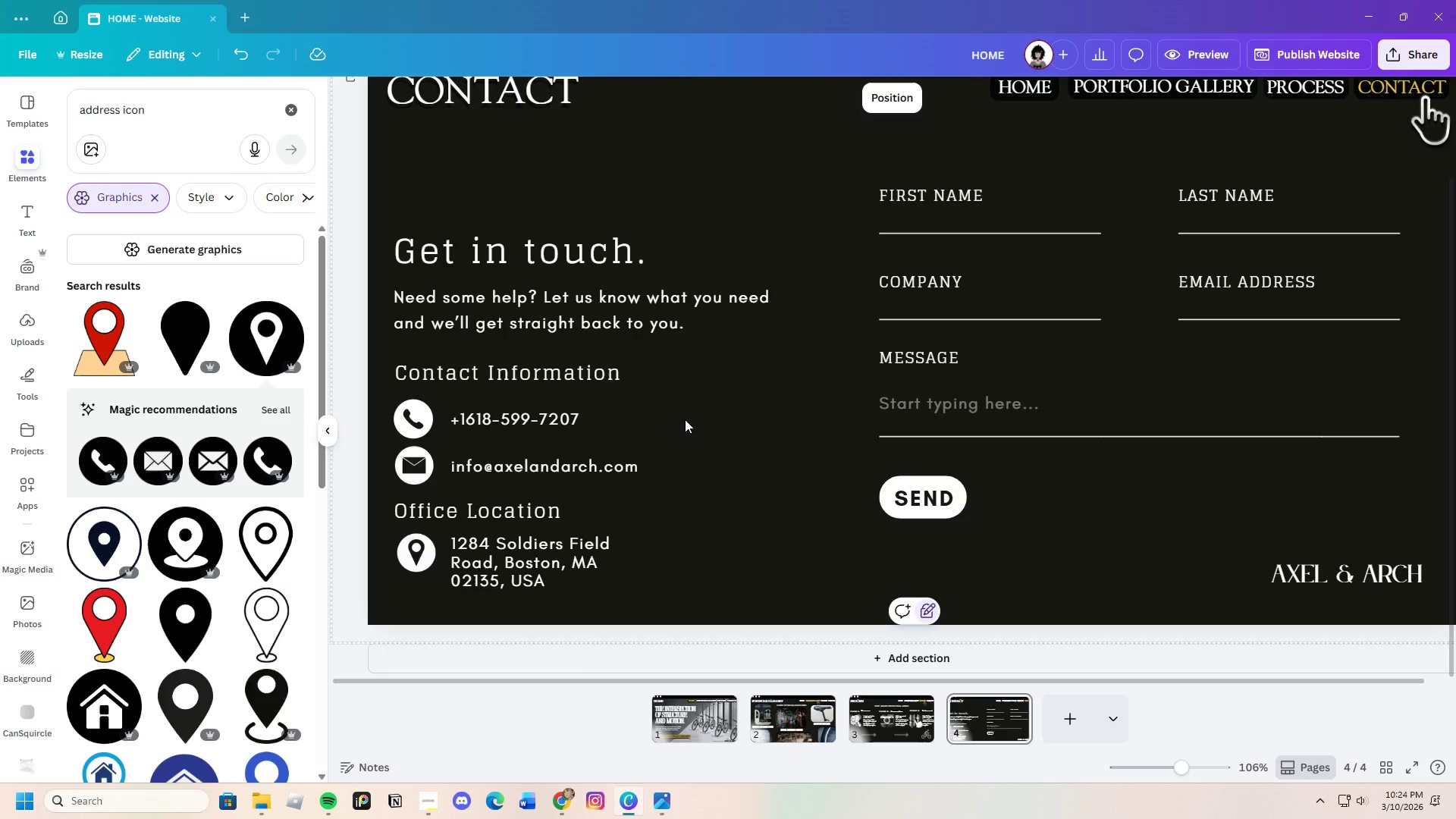 
scroll: coordinate [717, 482], scroll_direction: up, amount: 1.0
 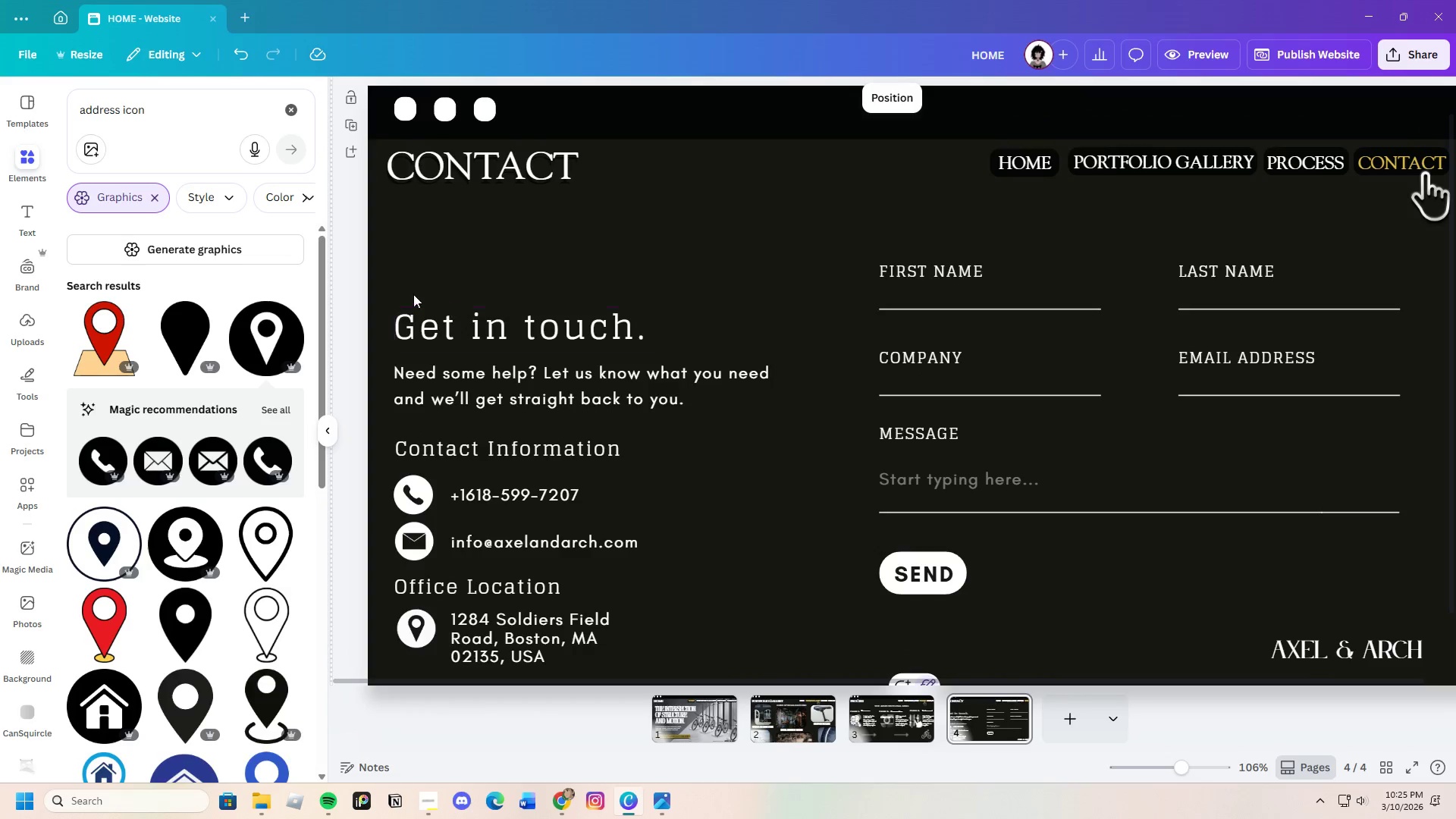 
left_click_drag(start_coordinate=[393, 293], to_coordinate=[635, 416])
 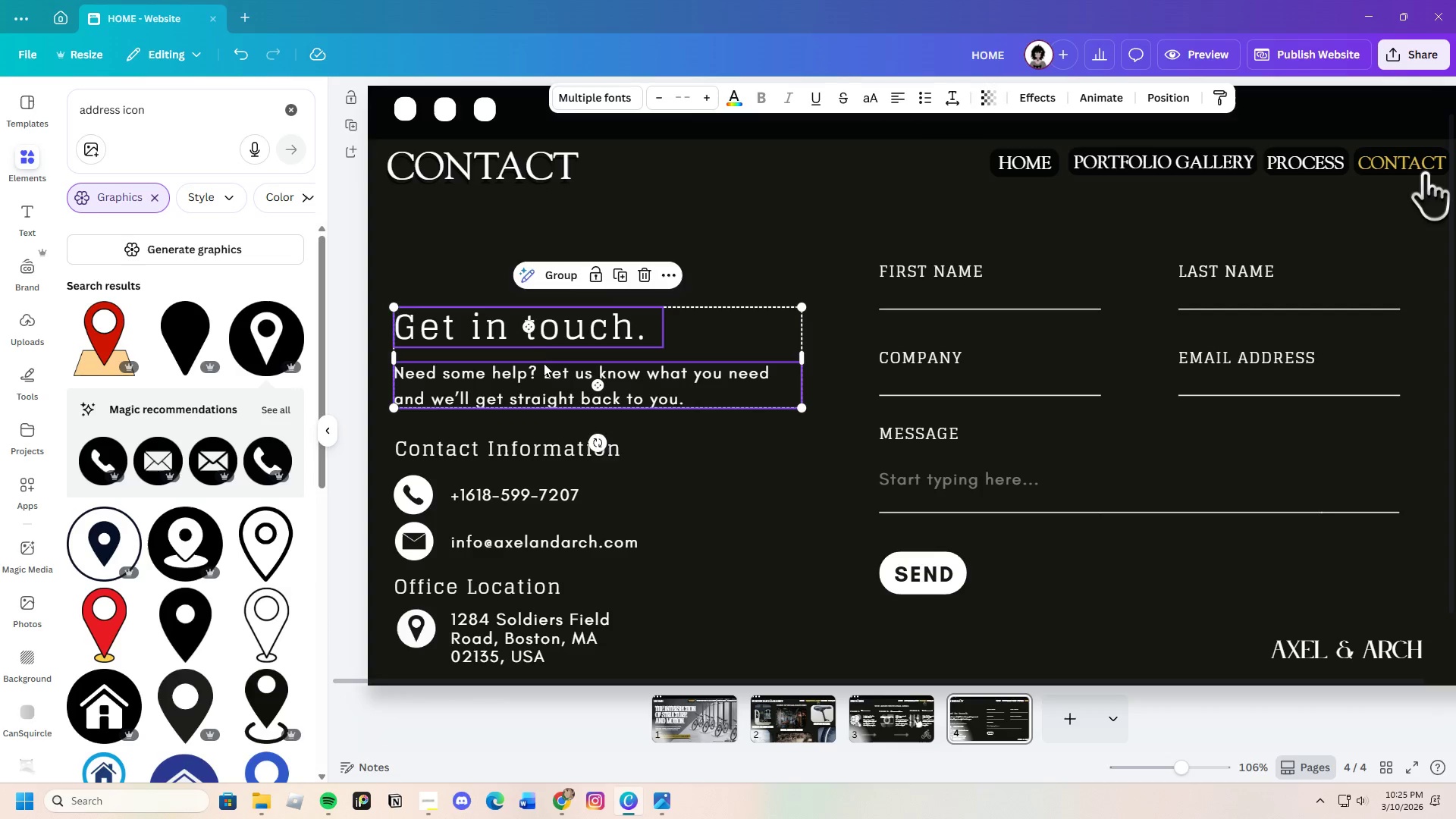 
left_click_drag(start_coordinate=[544, 363], to_coordinate=[539, 328])
 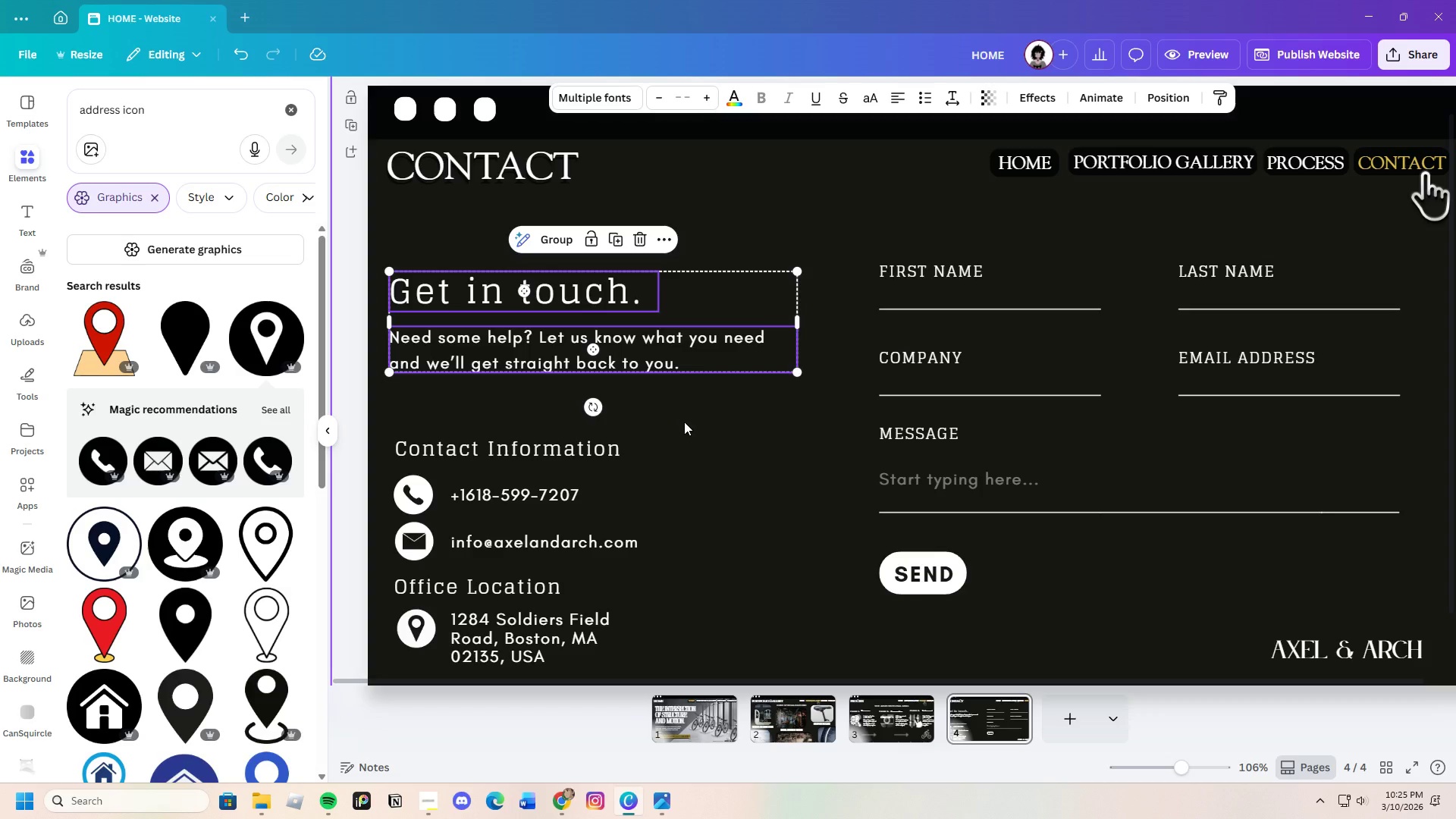 
left_click([684, 422])
 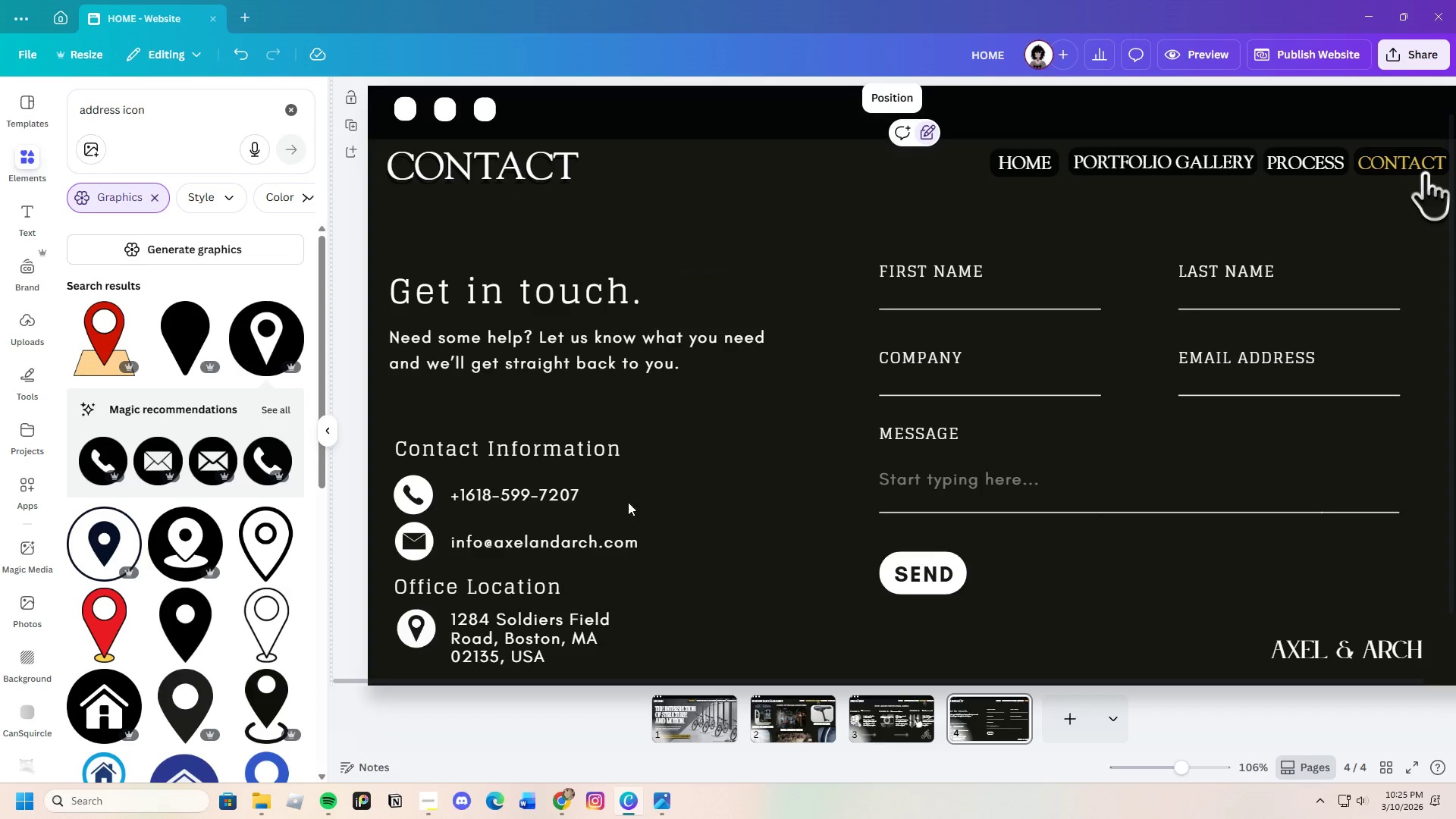 
left_click_drag(start_coordinate=[397, 428], to_coordinate=[546, 667])
 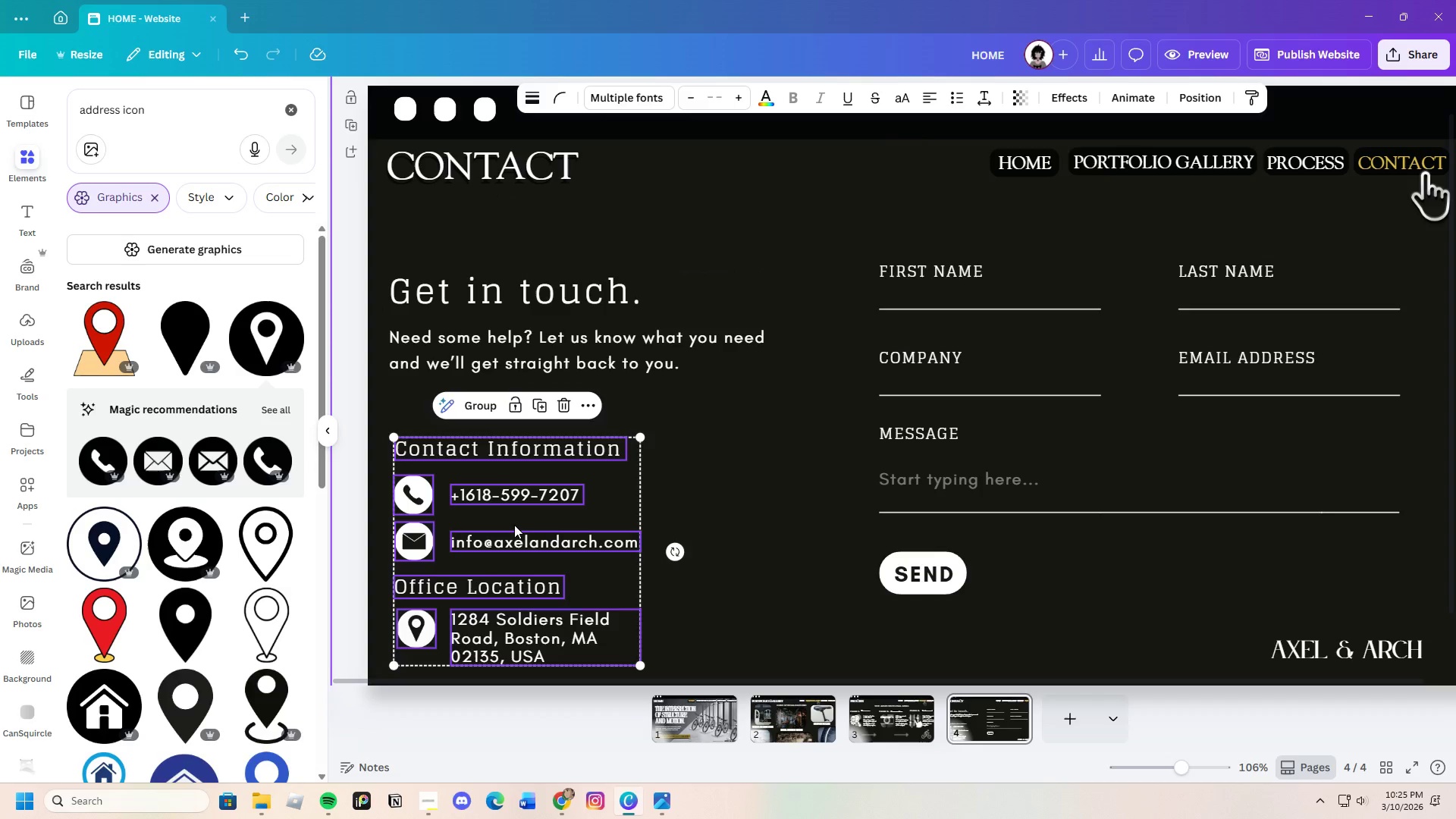 
left_click_drag(start_coordinate=[514, 525], to_coordinate=[512, 510])
 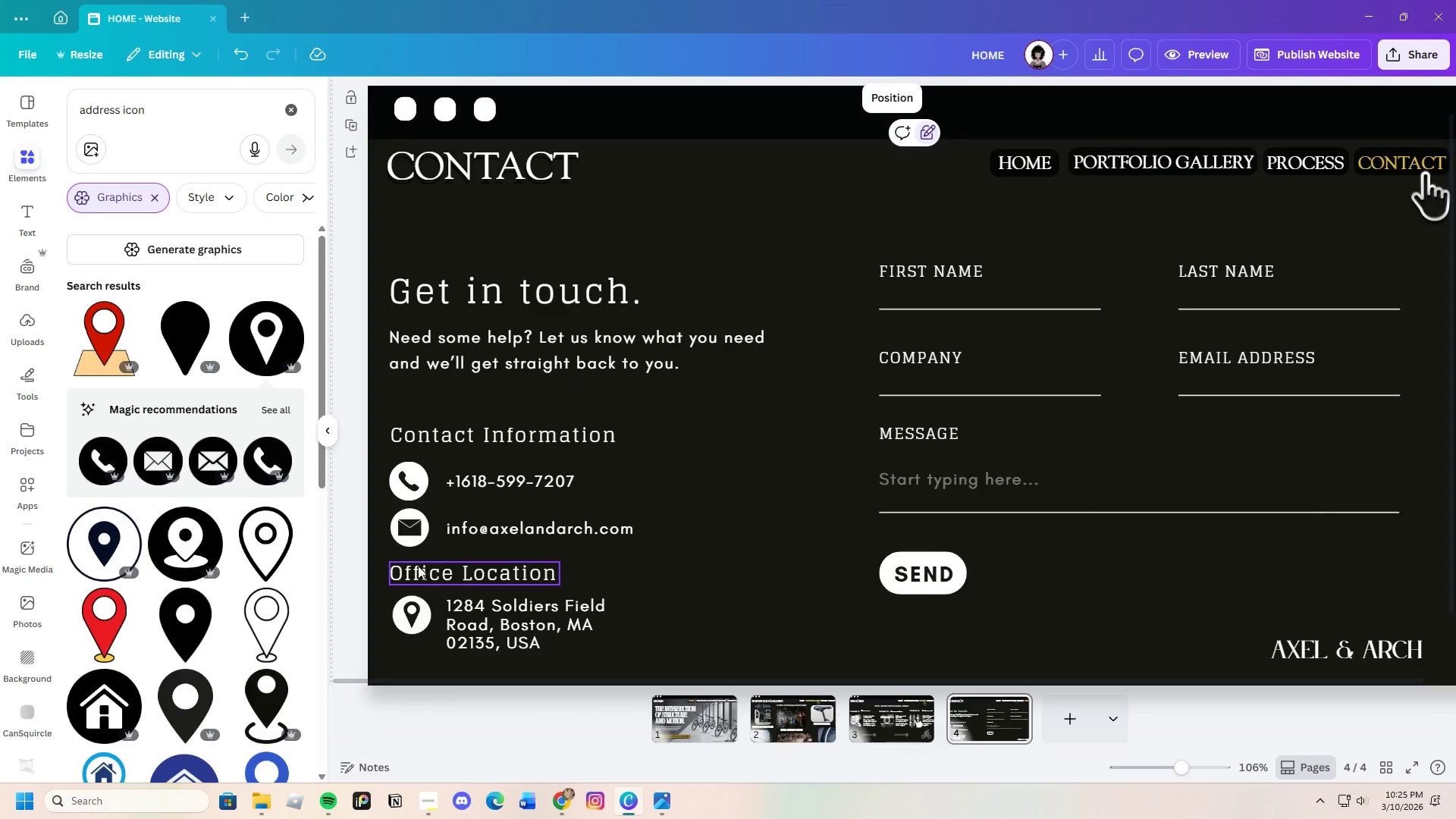 
left_click_drag(start_coordinate=[382, 560], to_coordinate=[597, 614])
 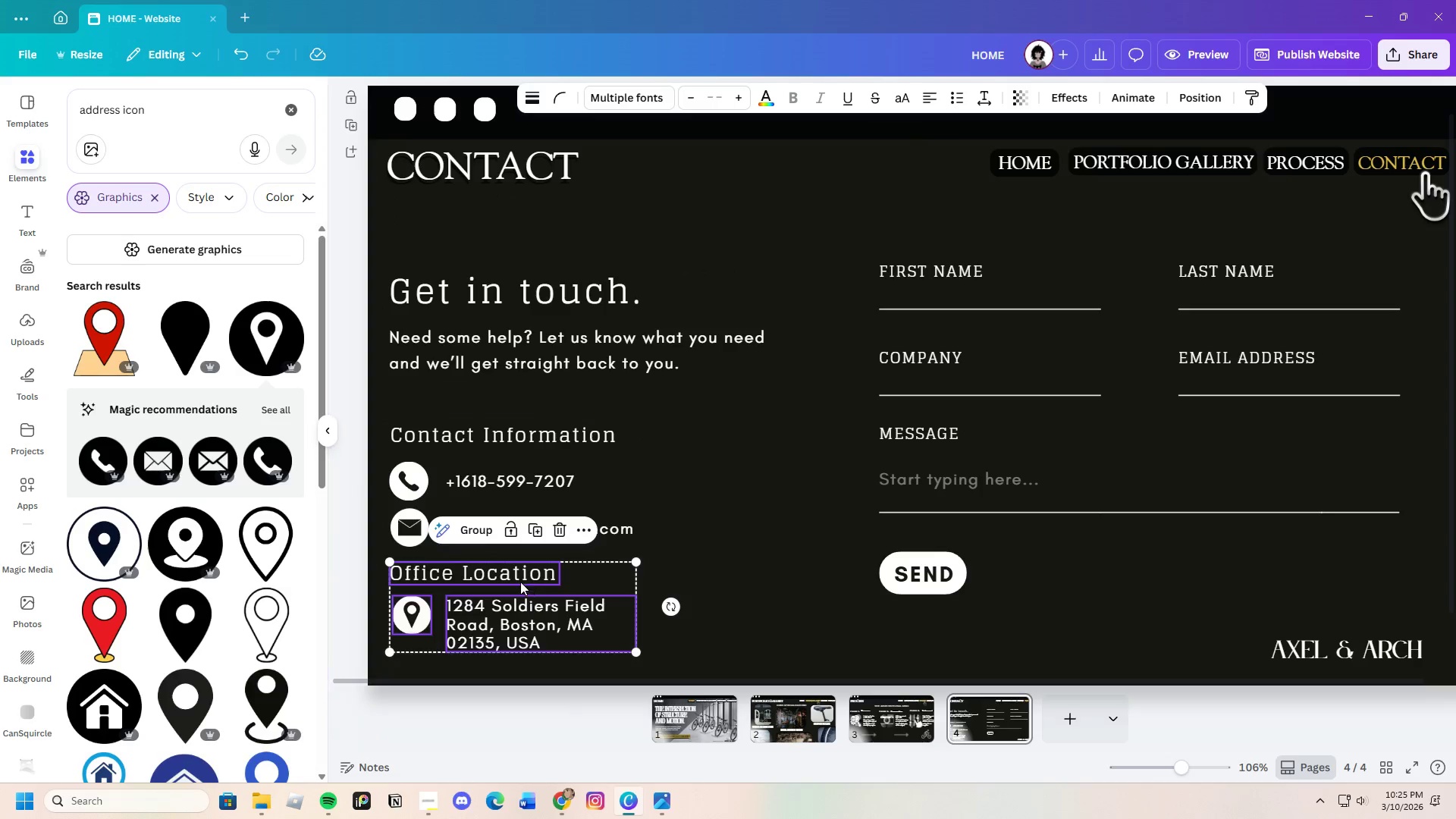 
left_click_drag(start_coordinate=[520, 582], to_coordinate=[519, 585])
 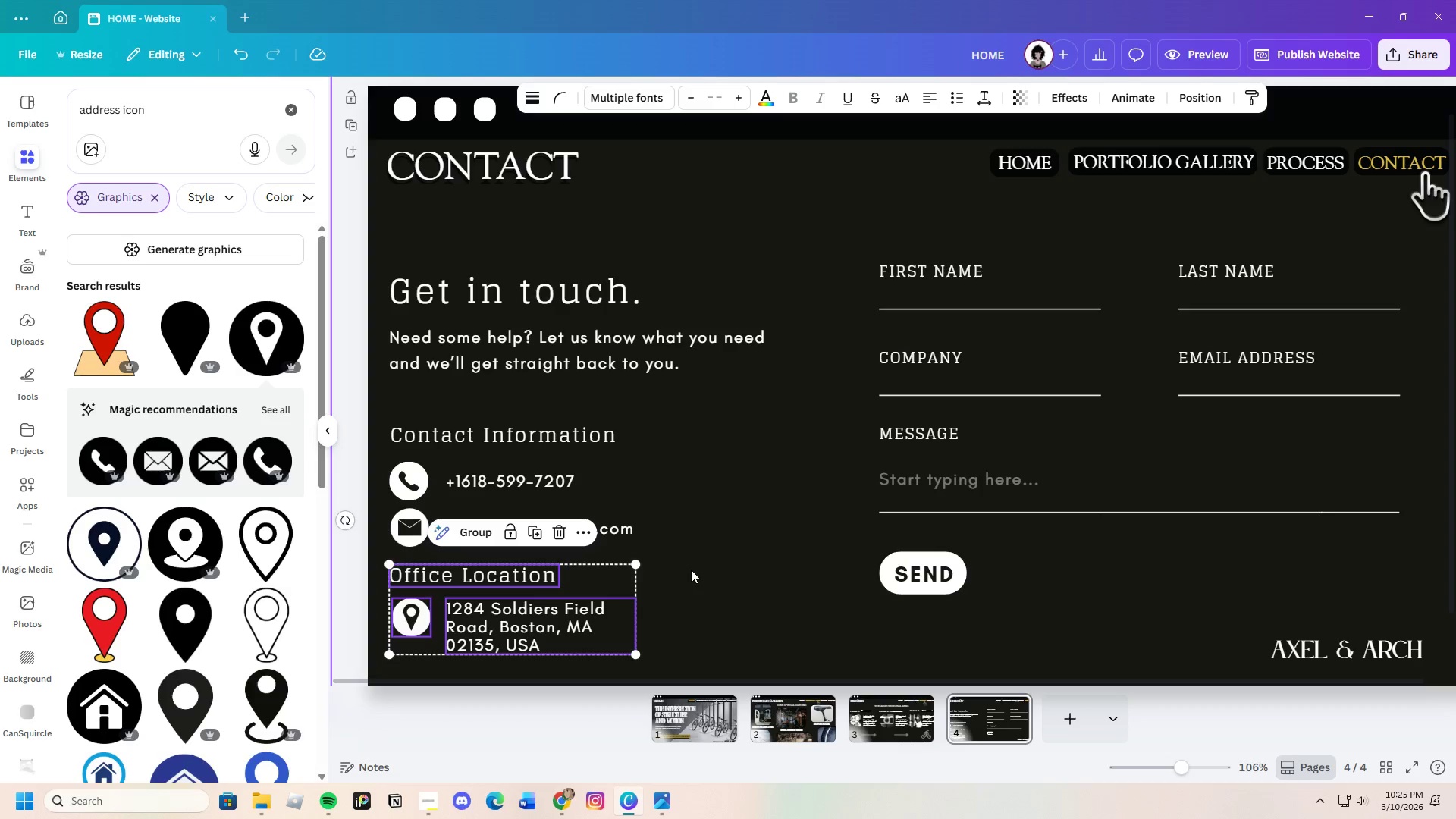 
left_click([691, 570])
 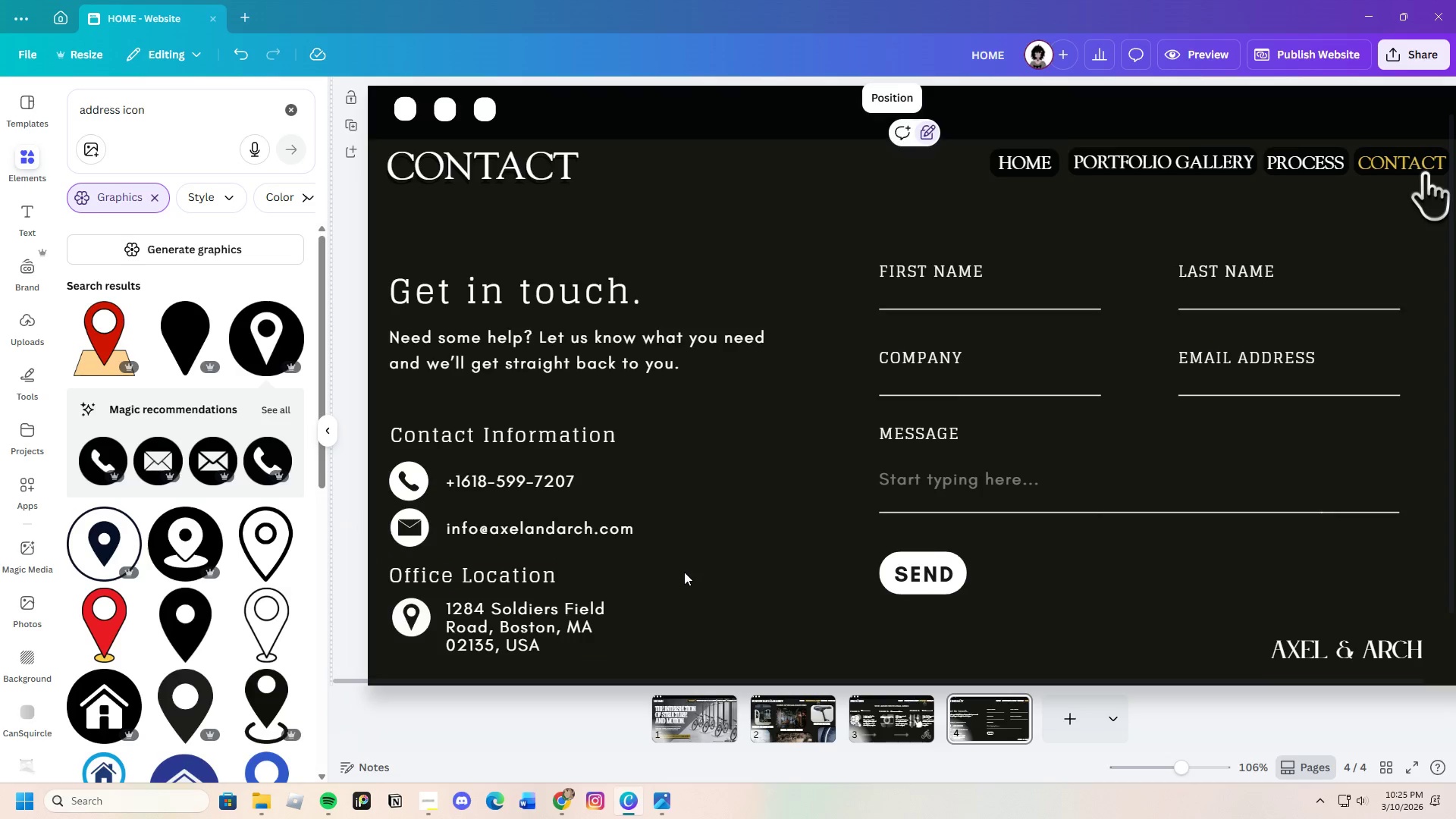 
scroll: coordinate [684, 572], scroll_direction: down, amount: 1.0
 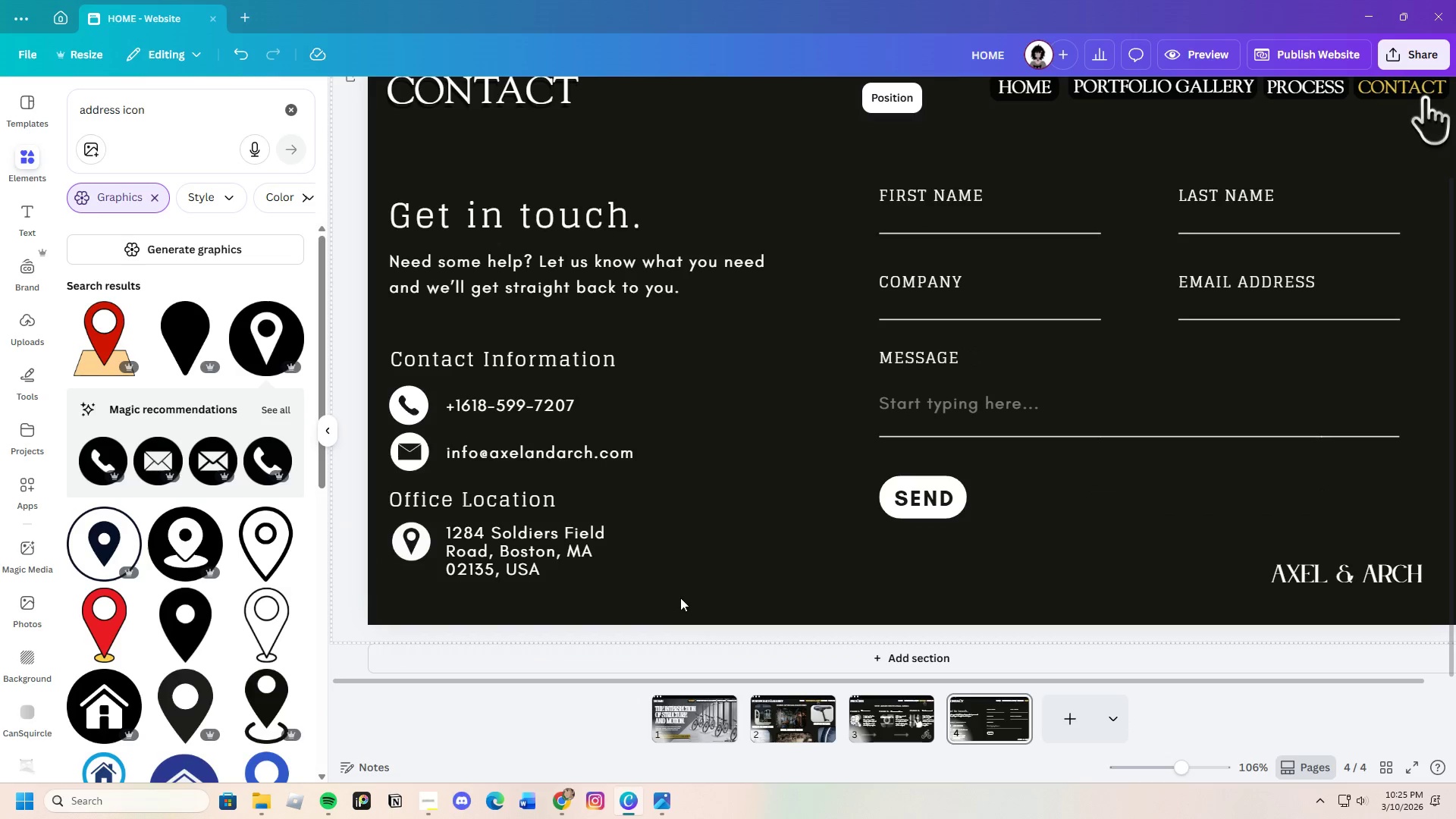 
left_click_drag(start_coordinate=[382, 529], to_coordinate=[585, 561])
 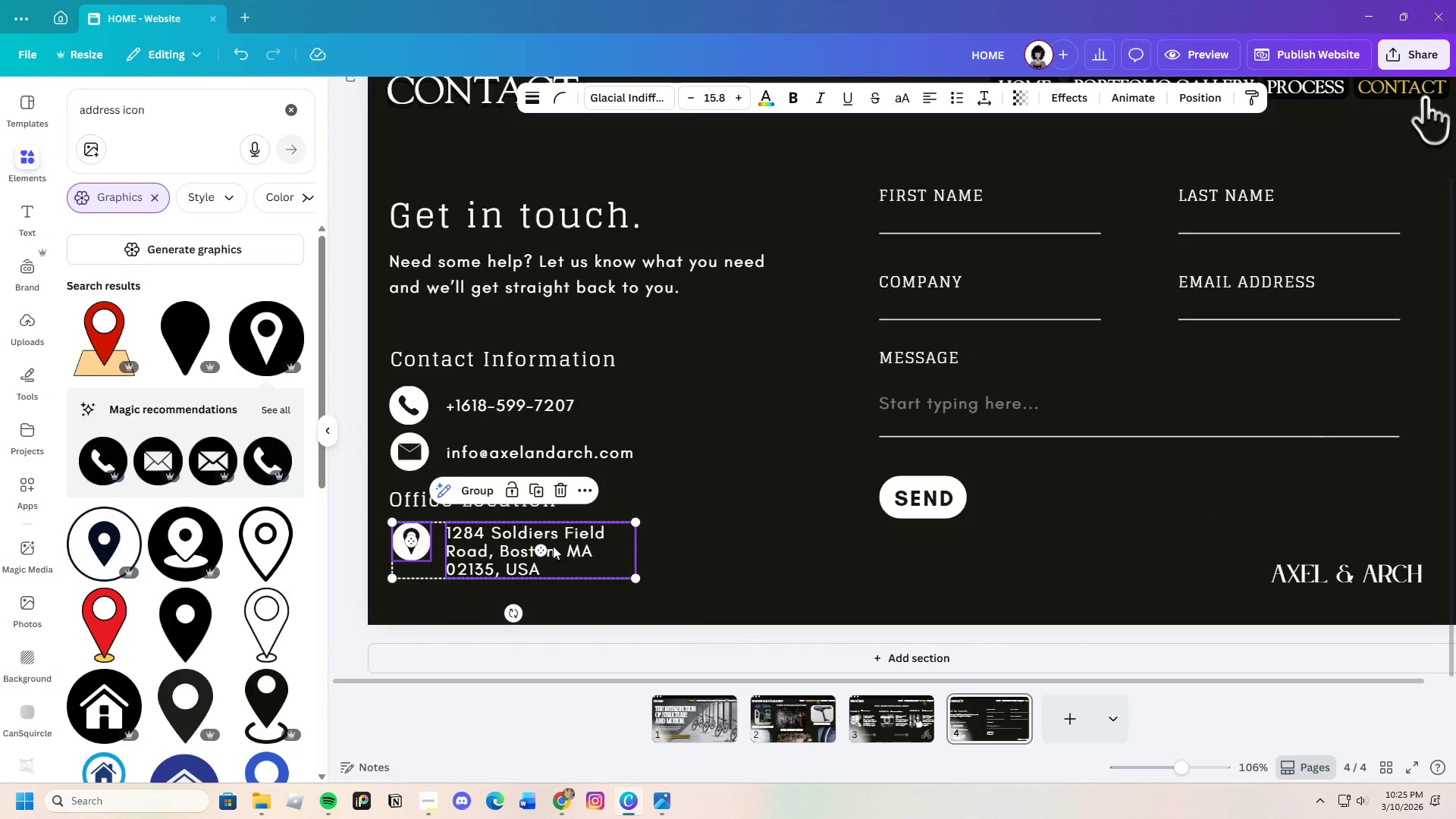 
left_click_drag(start_coordinate=[554, 546], to_coordinate=[551, 551])
 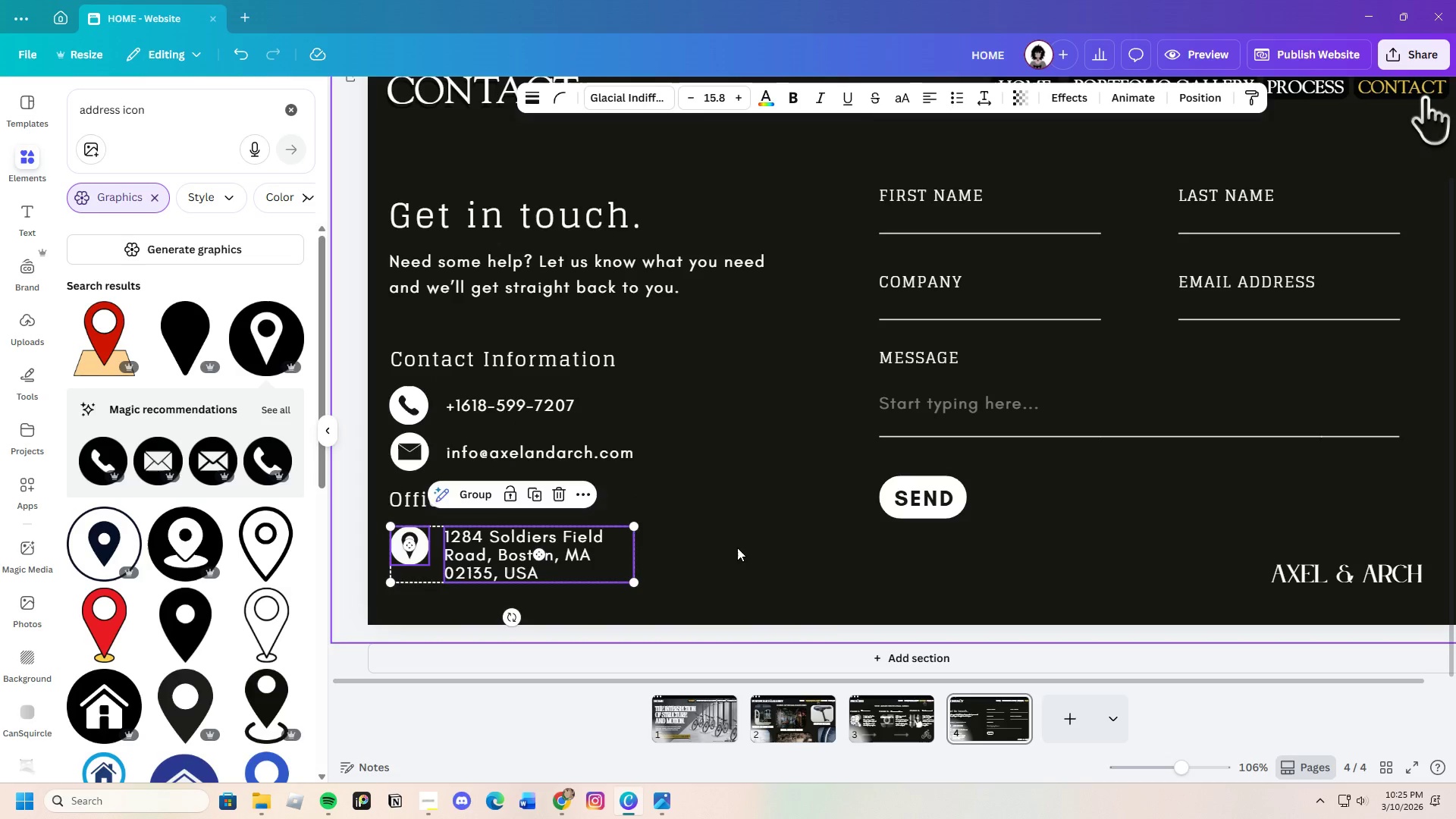 
left_click([737, 548])
 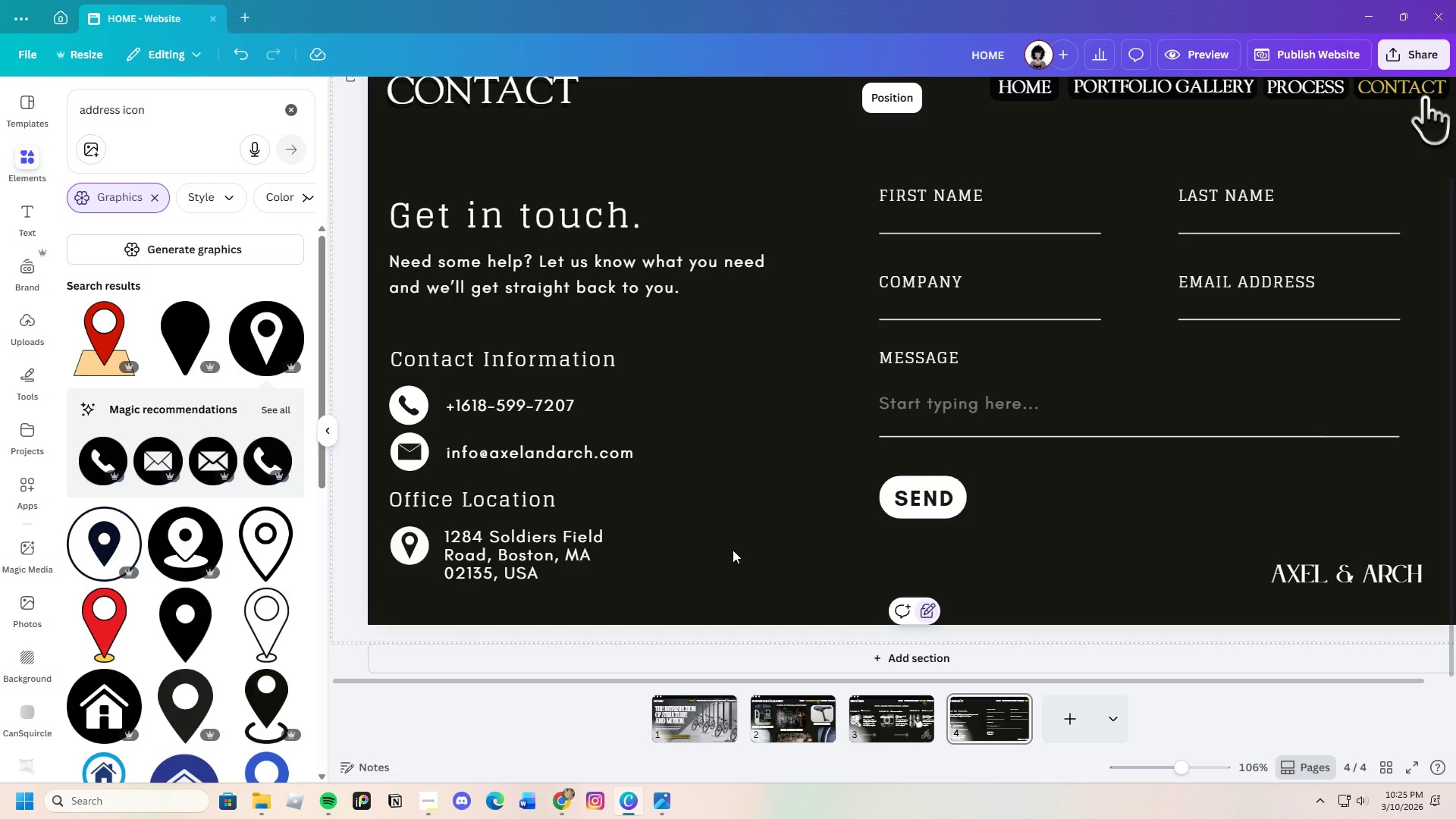 
scroll: coordinate [728, 551], scroll_direction: up, amount: 1.0
 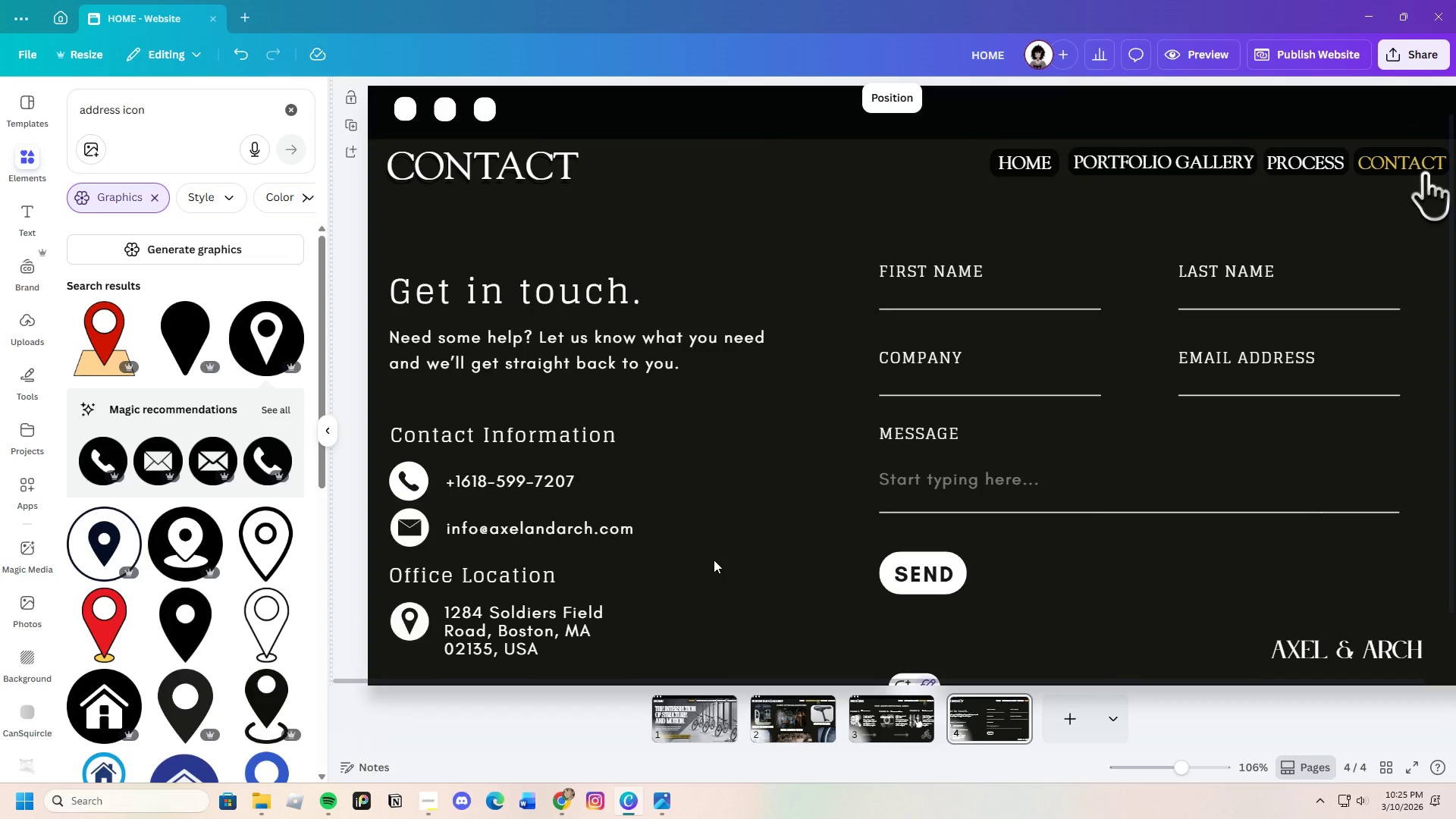 
wait(6.83)
 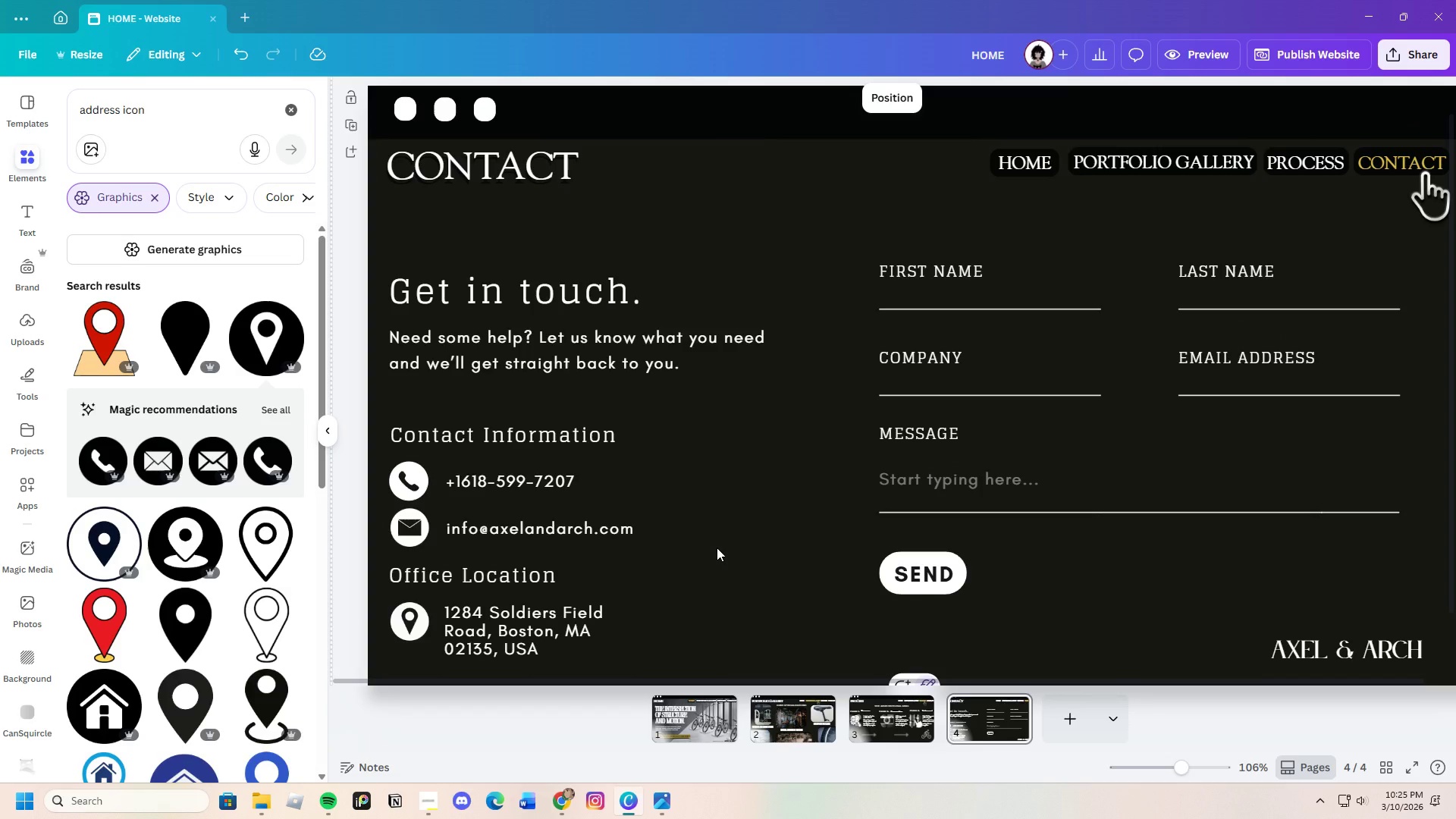 
left_click_drag(start_coordinate=[1185, 764], to_coordinate=[1175, 764])
 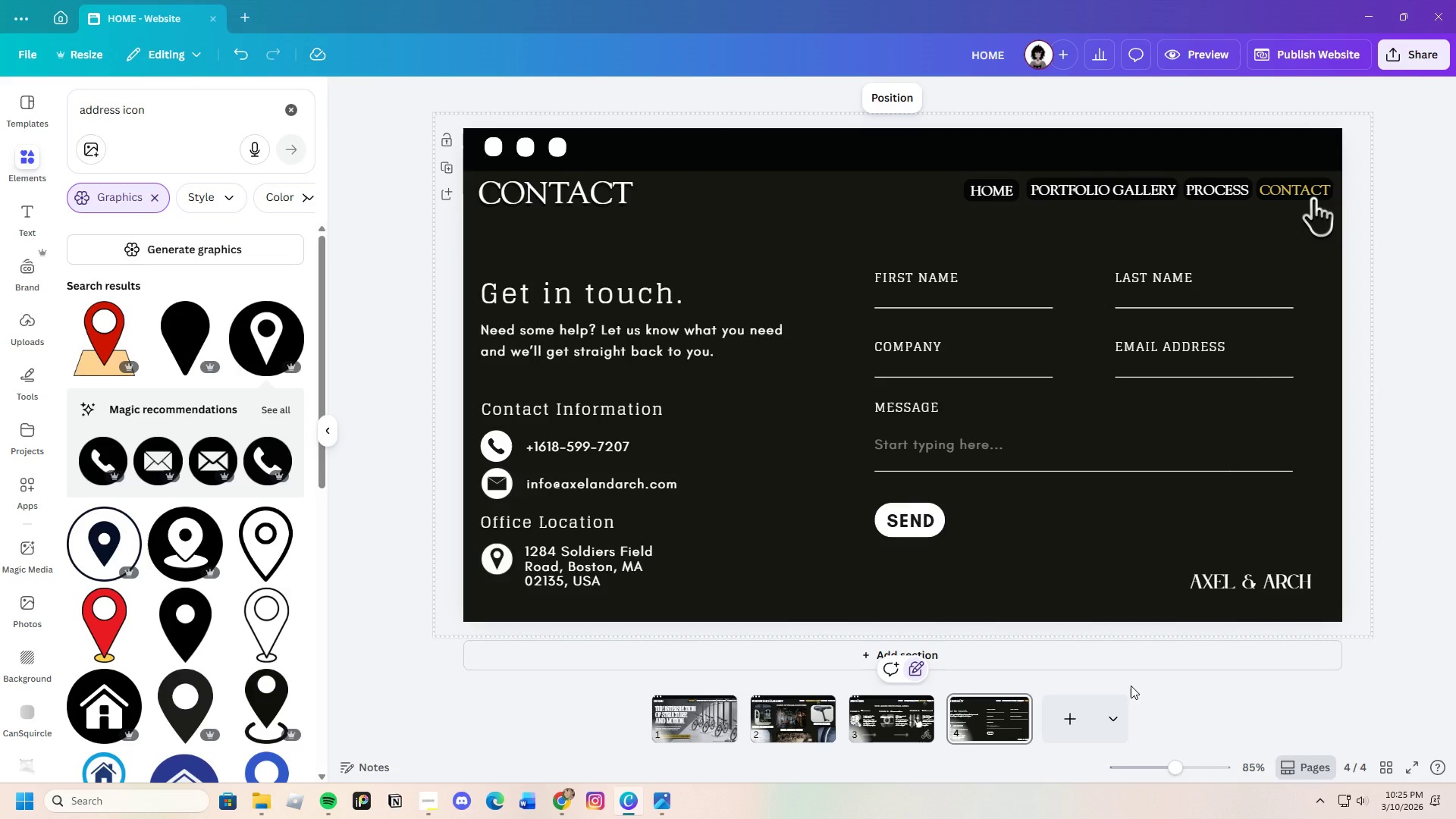 
wait(7.48)
 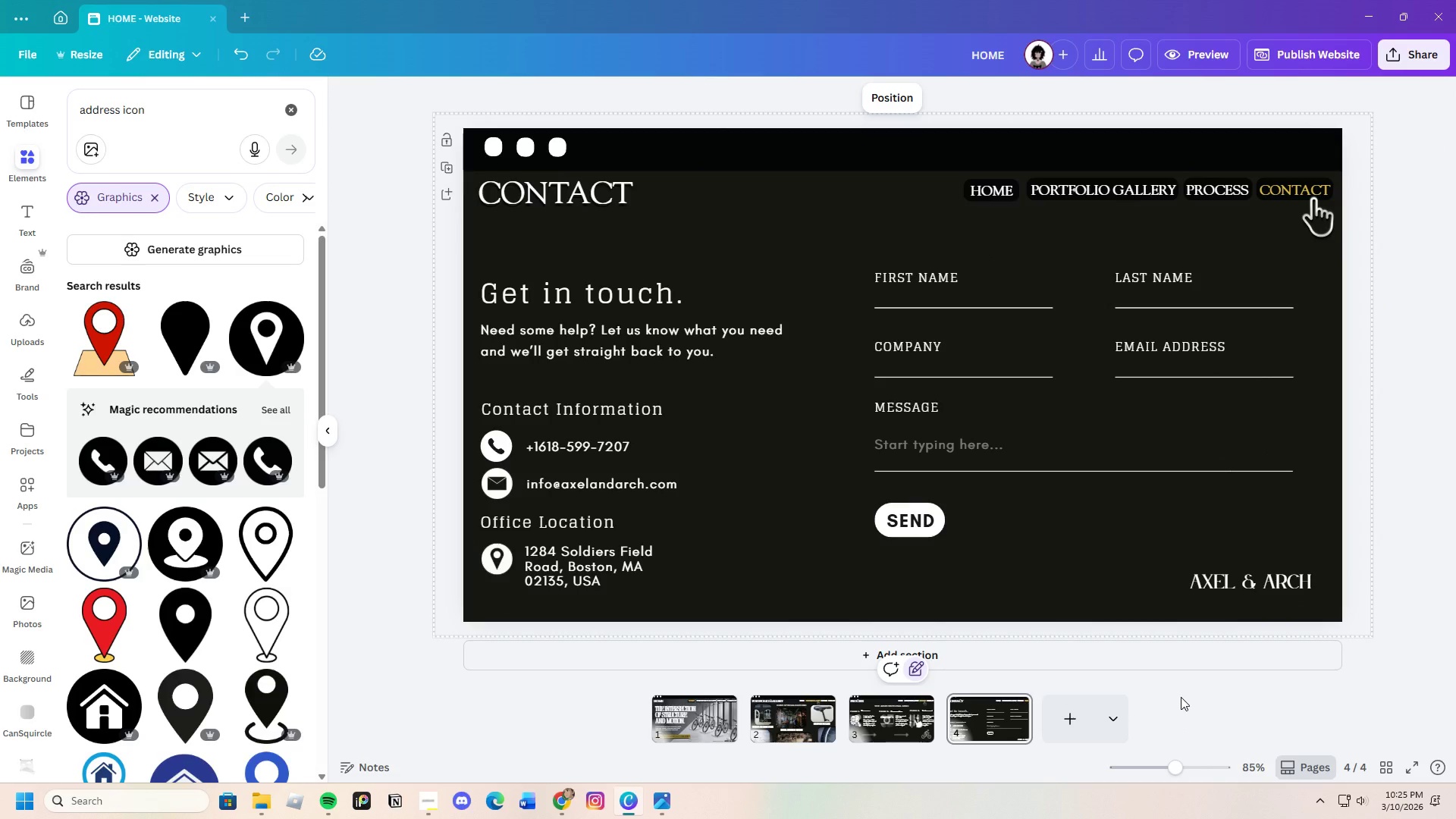 
left_click_drag(start_coordinate=[479, 392], to_coordinate=[662, 582])
 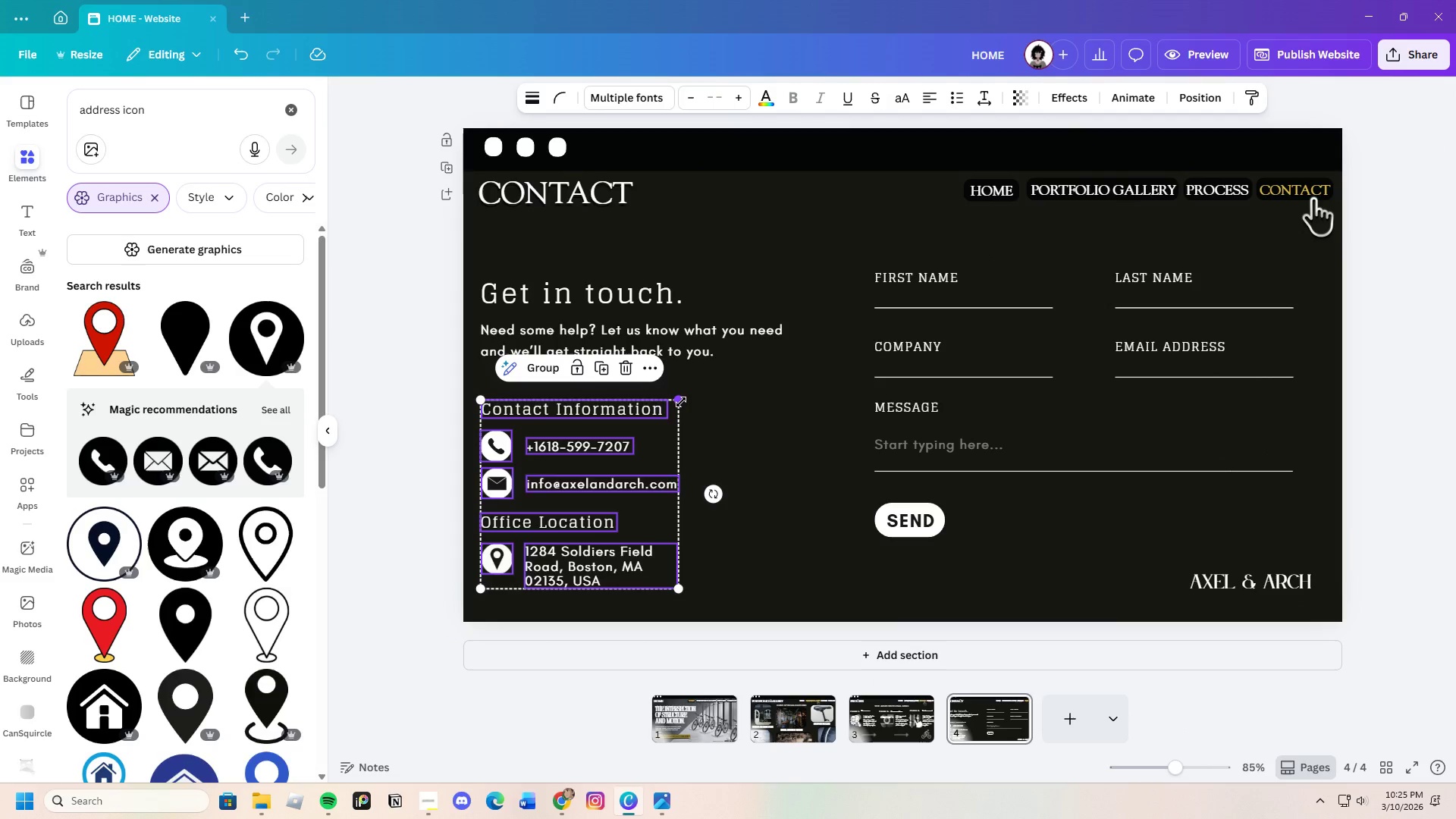 
left_click_drag(start_coordinate=[681, 402], to_coordinate=[669, 411])
 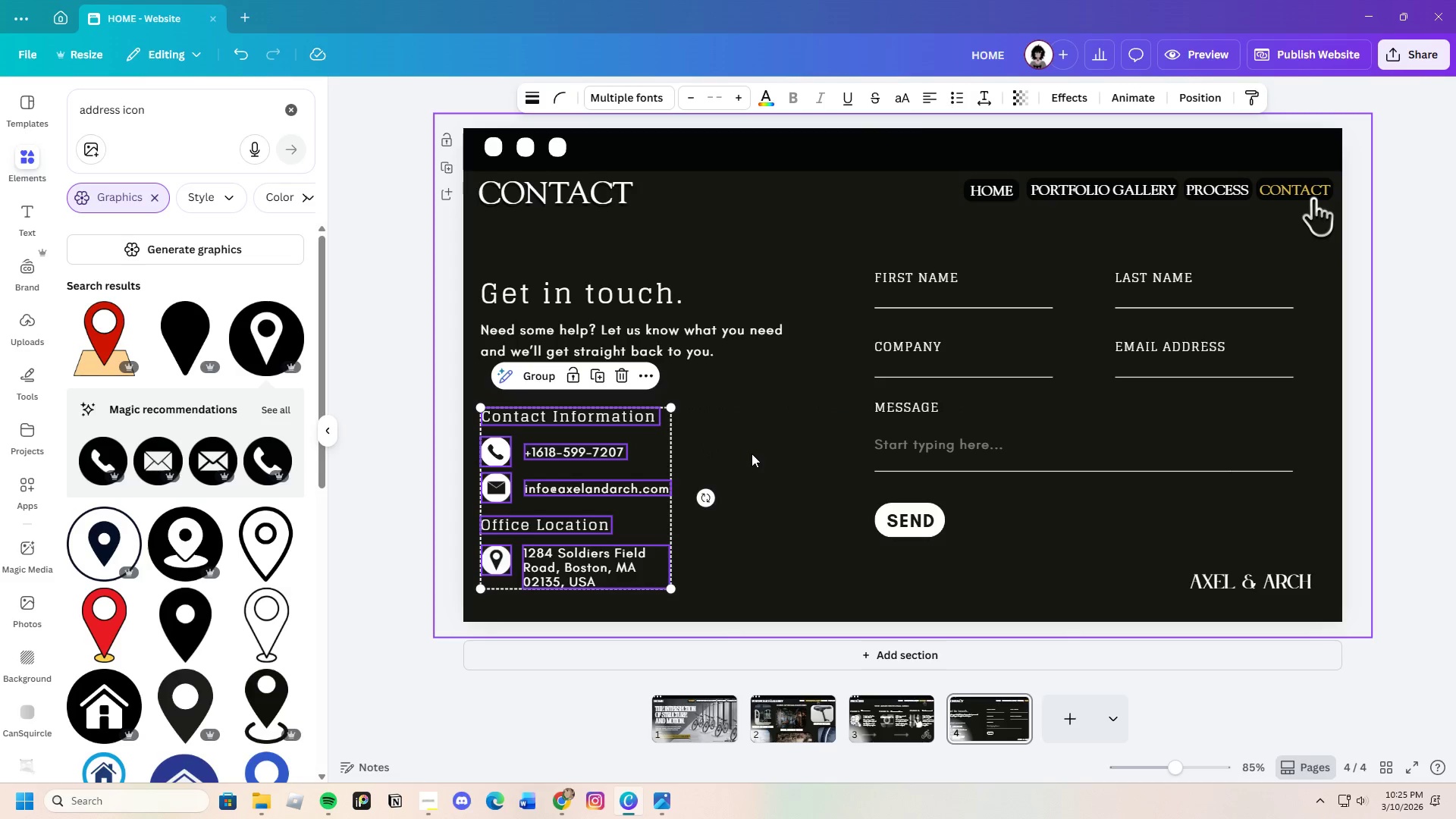 
left_click([752, 453])
 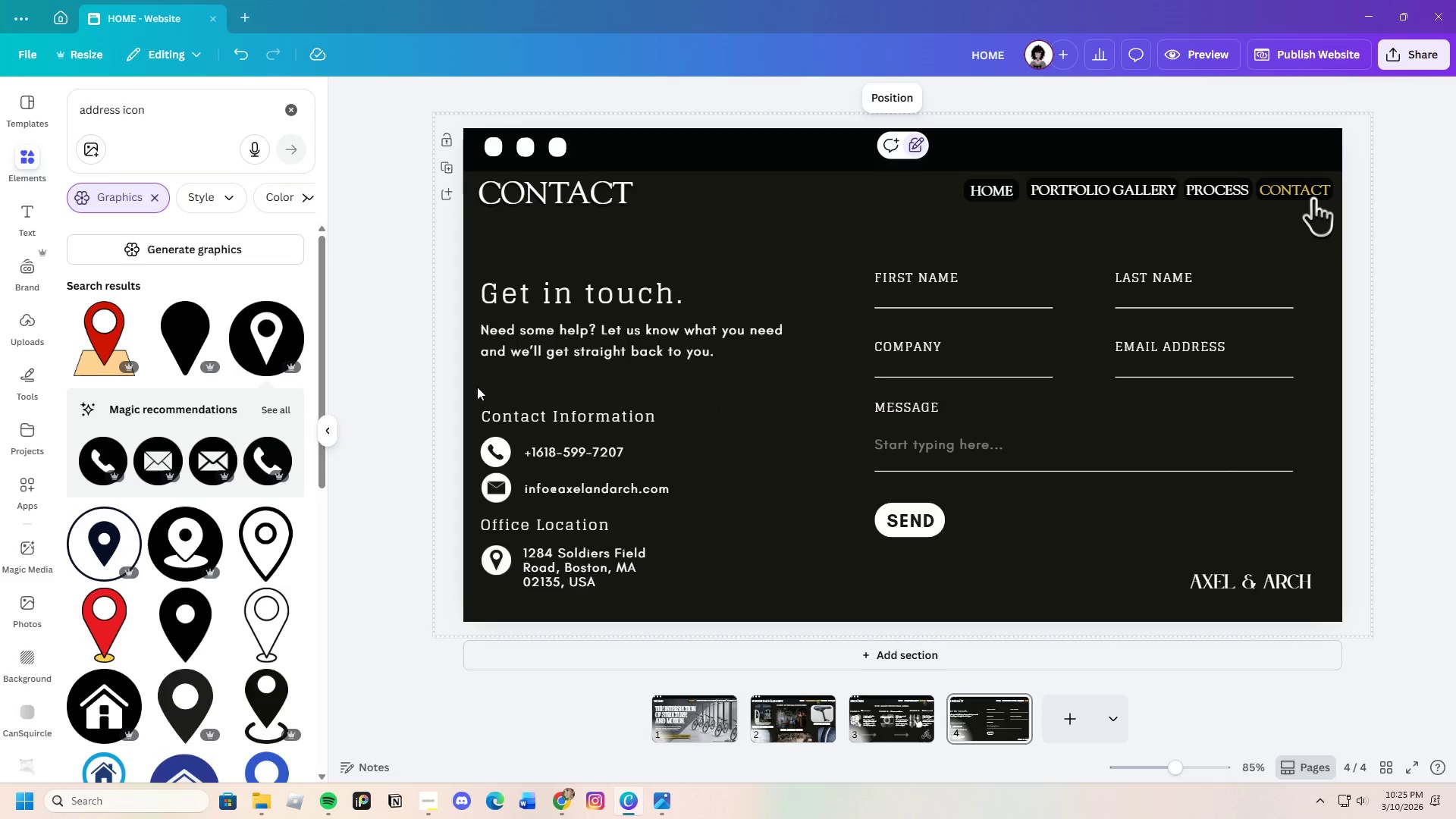 
left_click_drag(start_coordinate=[491, 394], to_coordinate=[677, 574])
 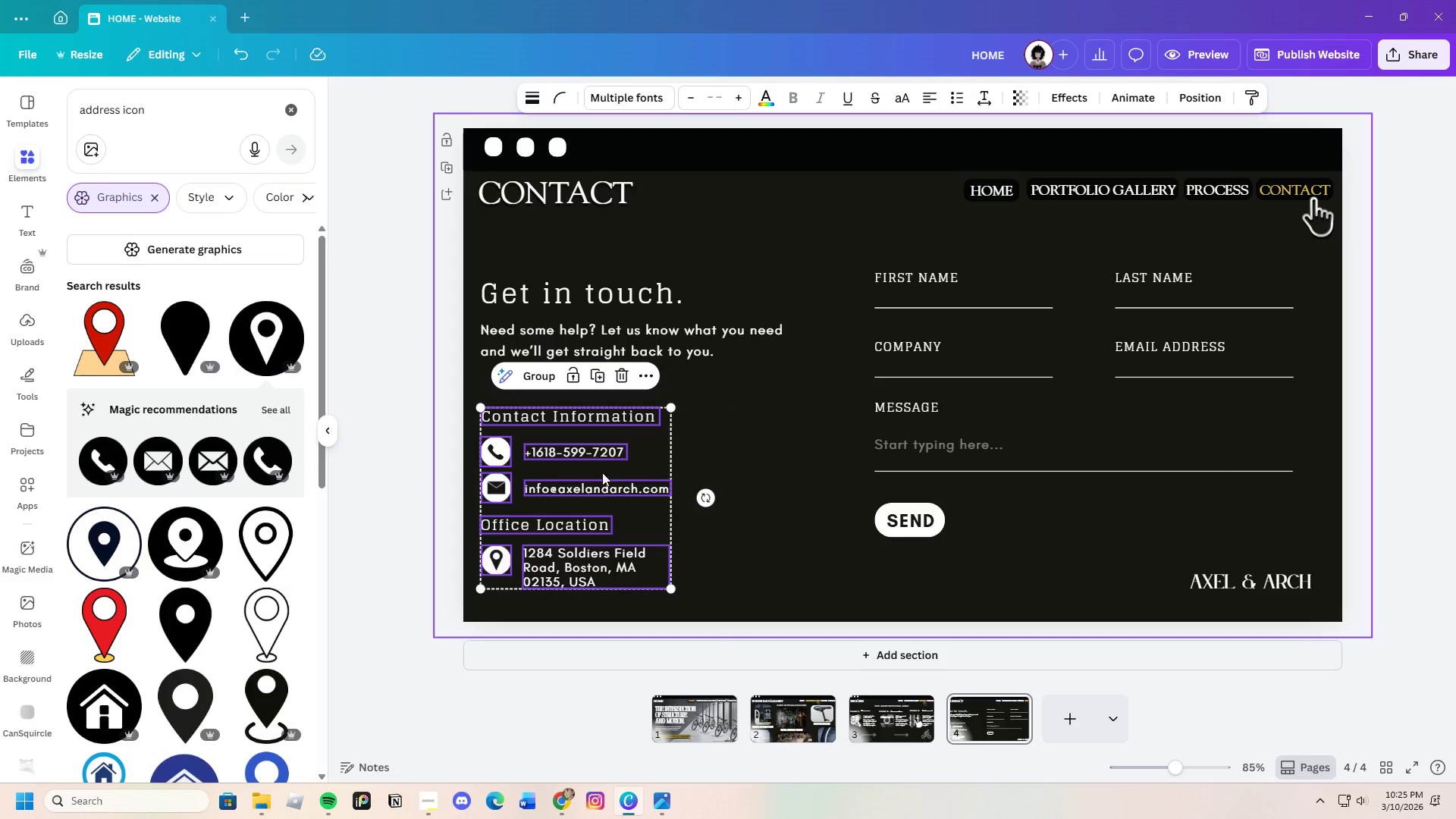 
left_click_drag(start_coordinate=[602, 471], to_coordinate=[602, 464])
 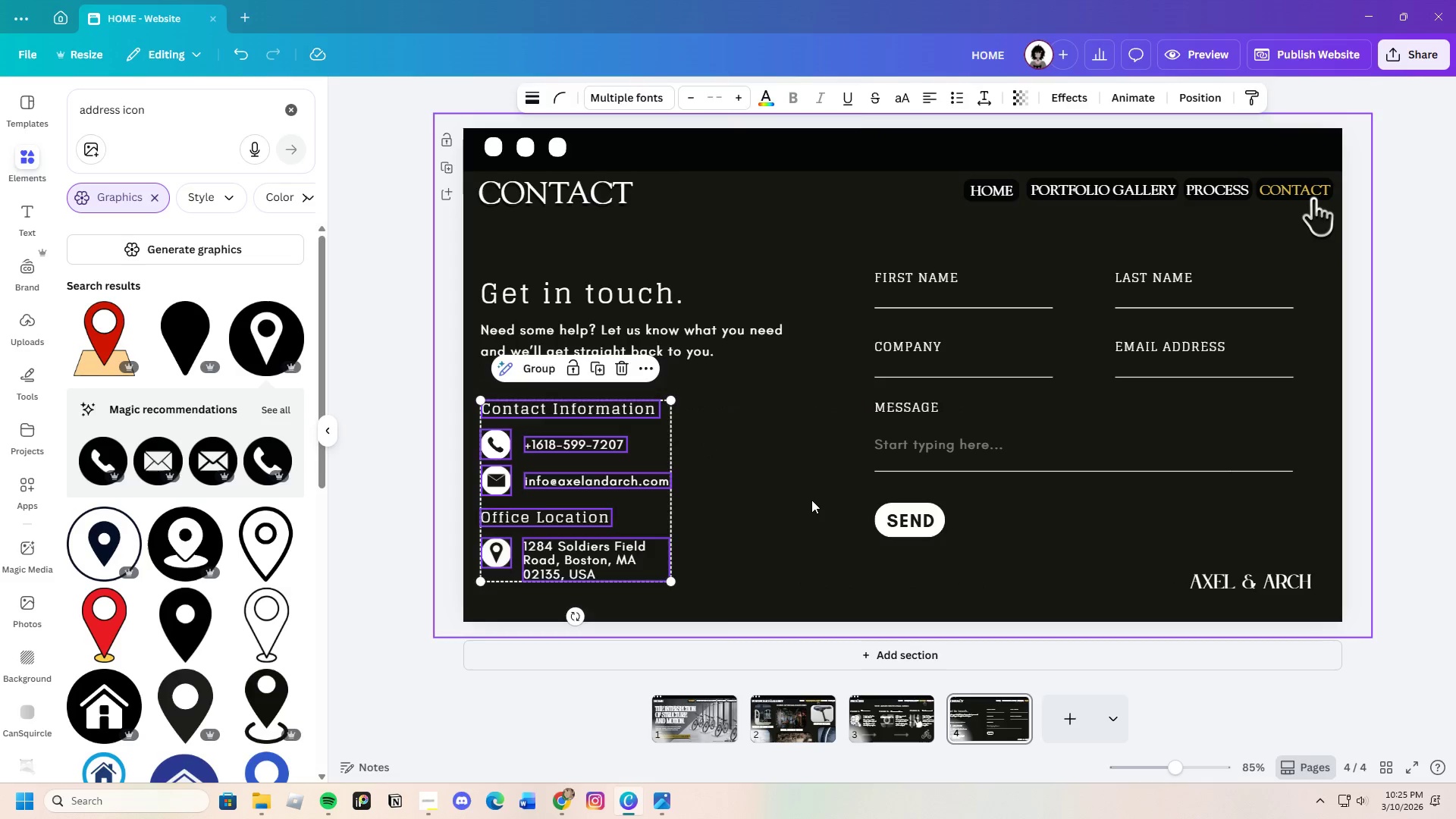 
left_click([811, 500])
 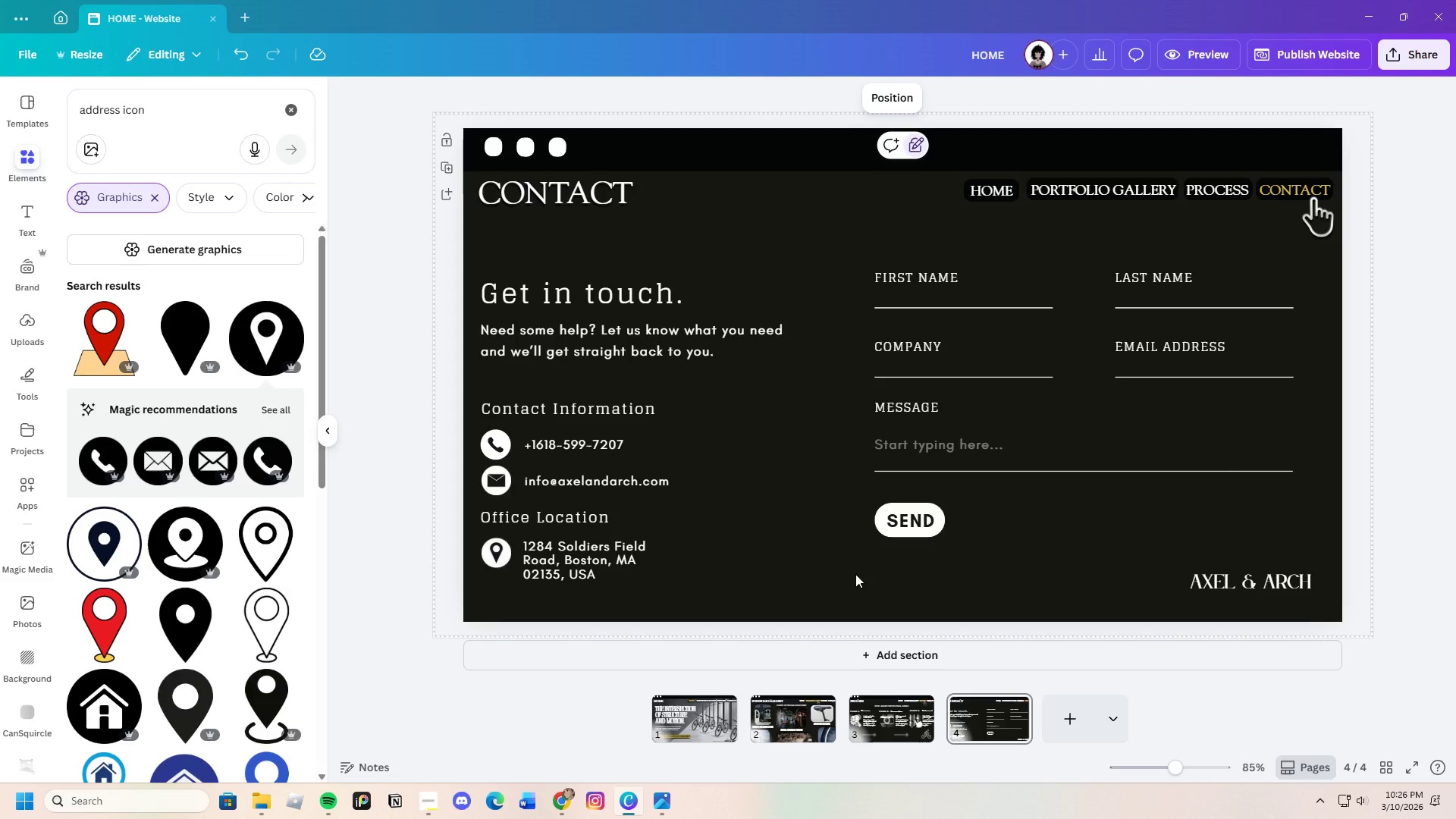 
wait(24.7)
 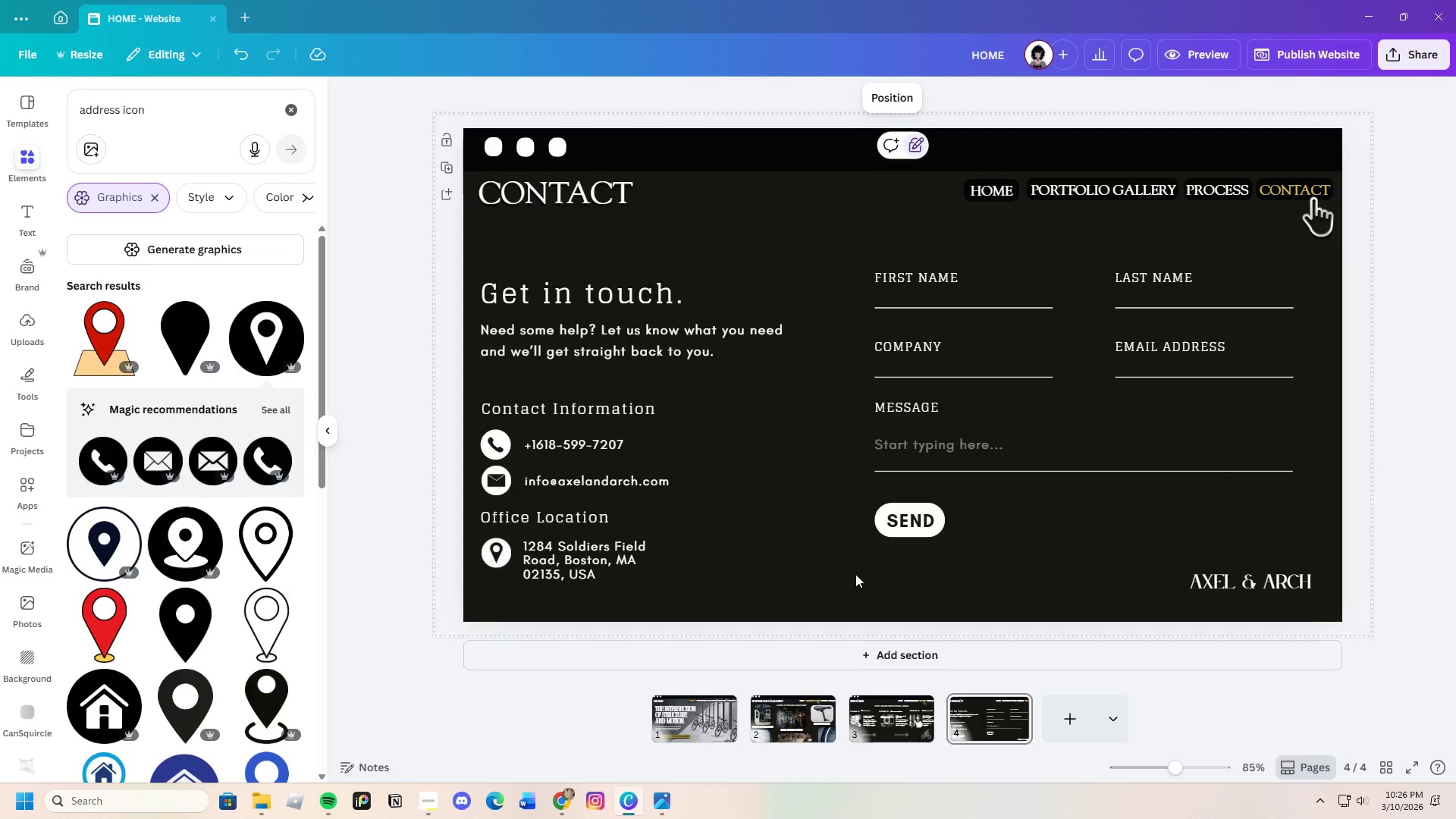 
left_click([899, 714])
 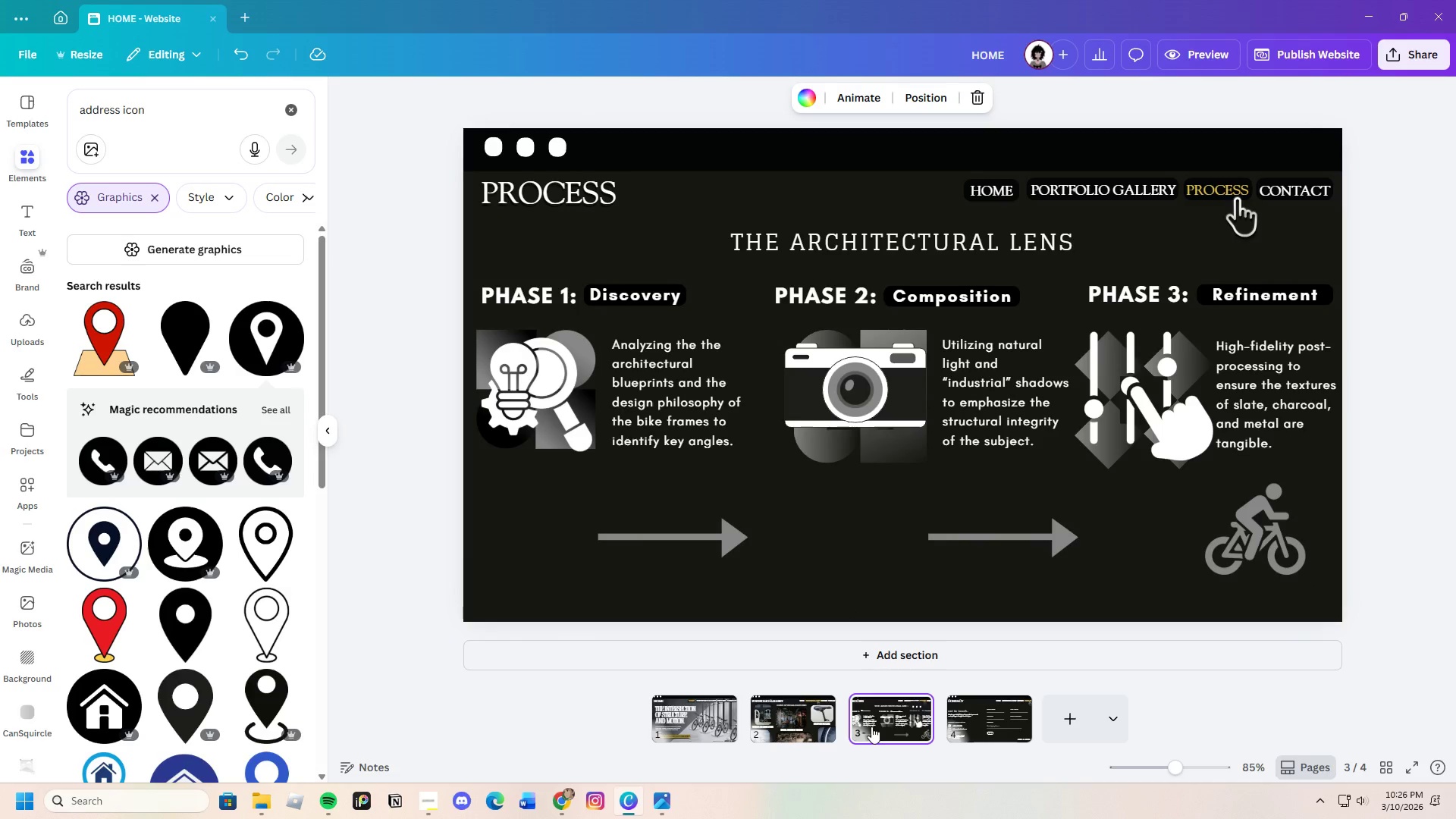 
left_click([789, 731])
 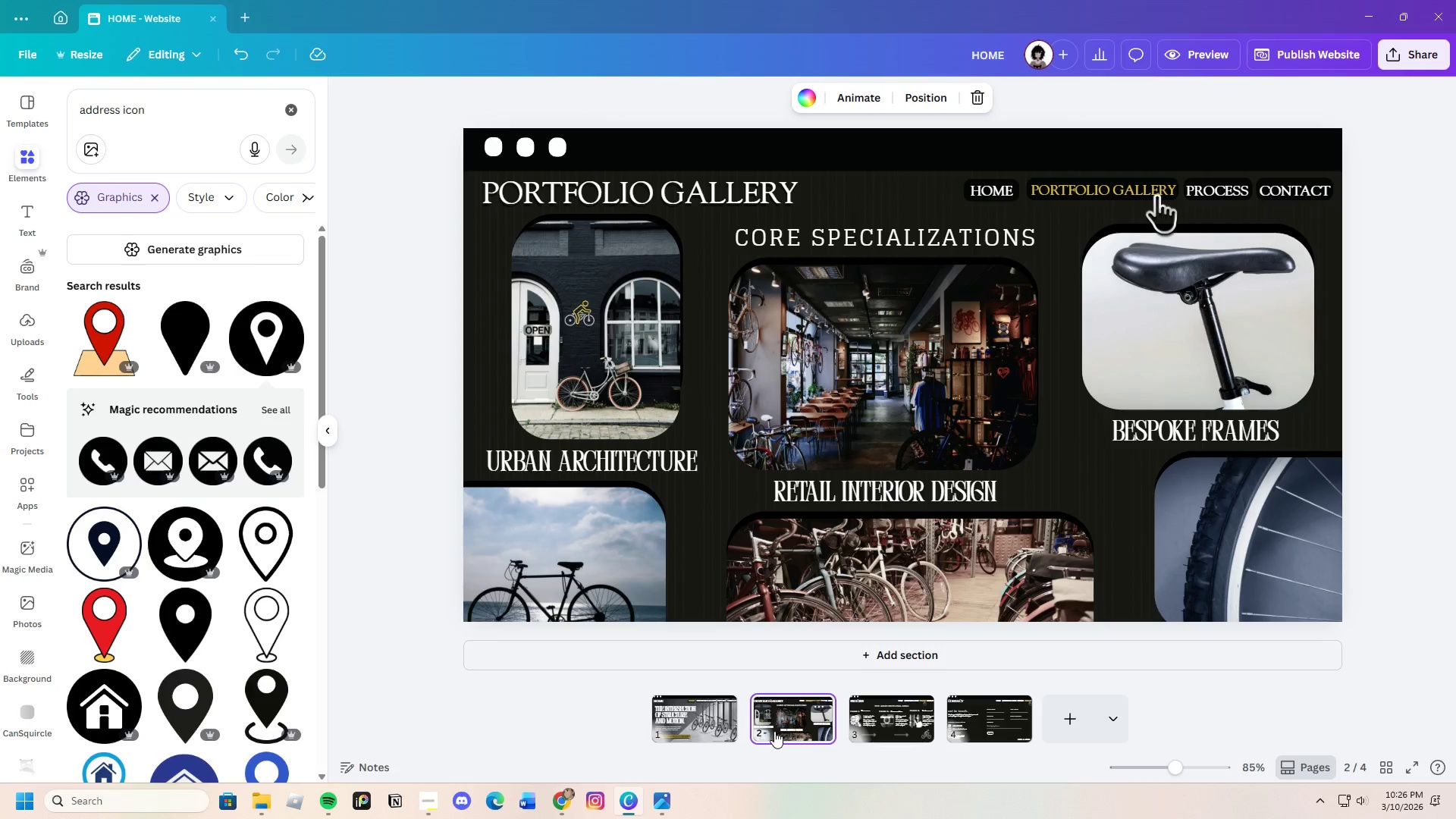 
left_click([720, 720])
 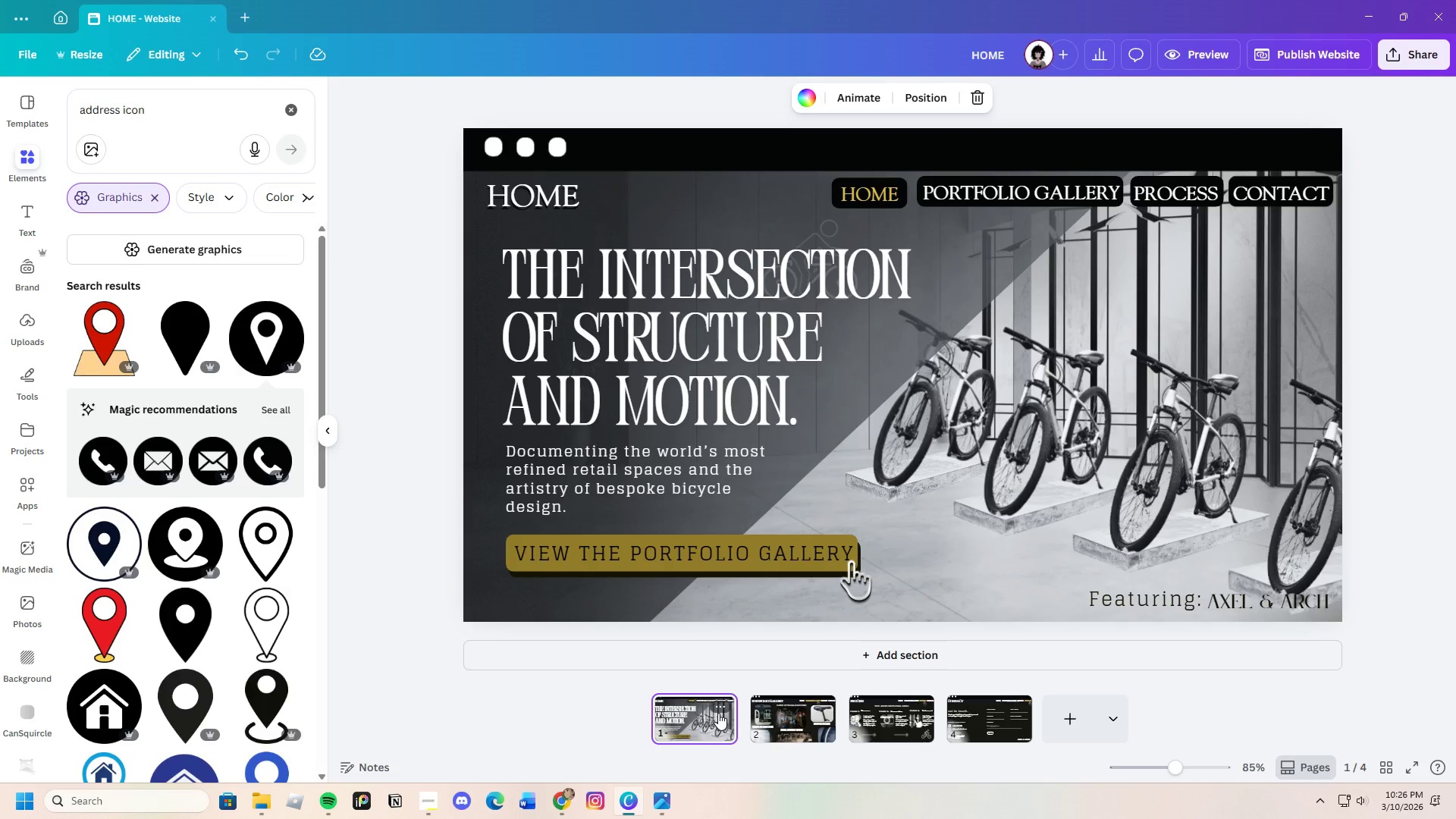 
wait(11.72)
 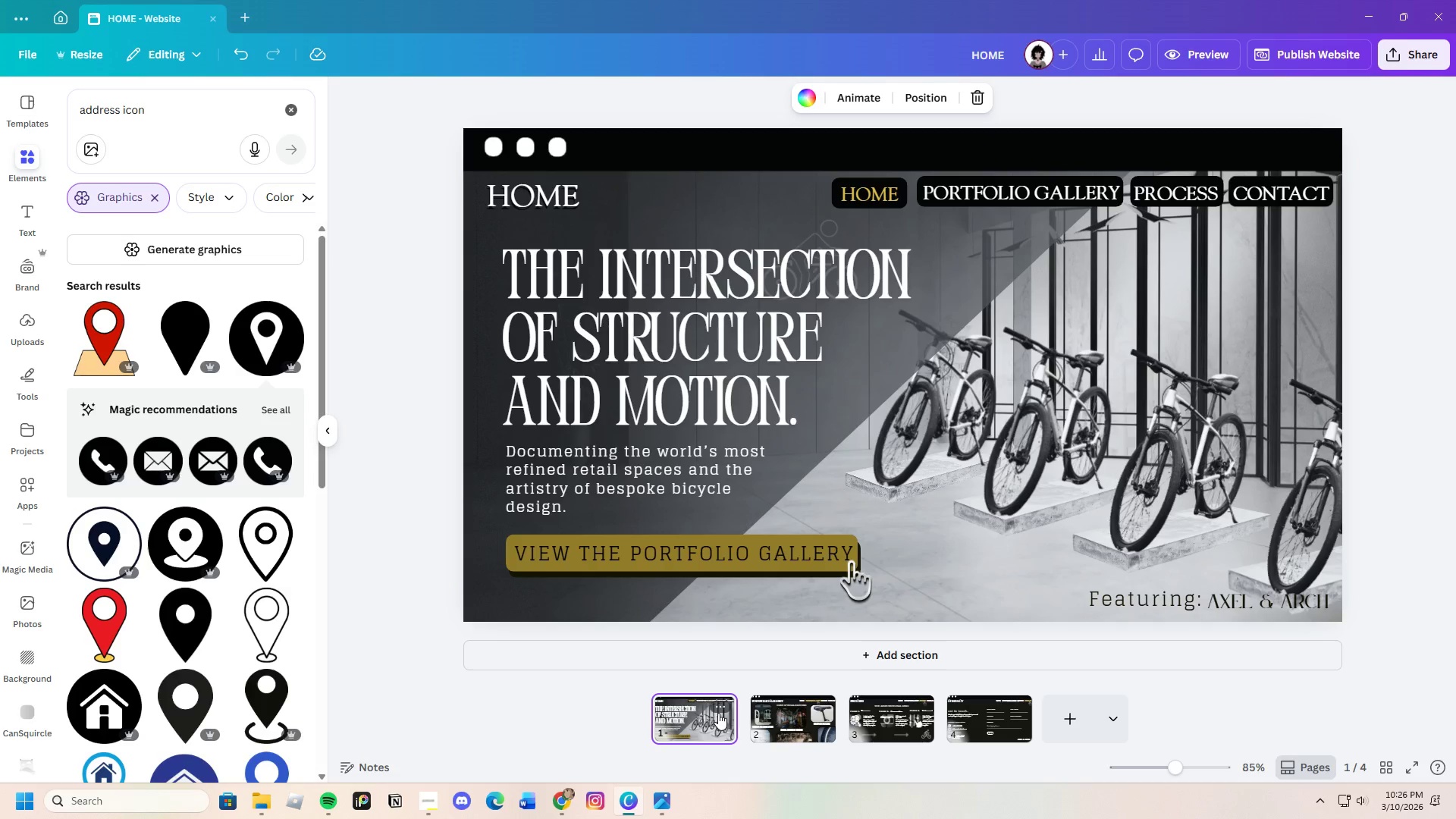 
left_click([797, 459])
 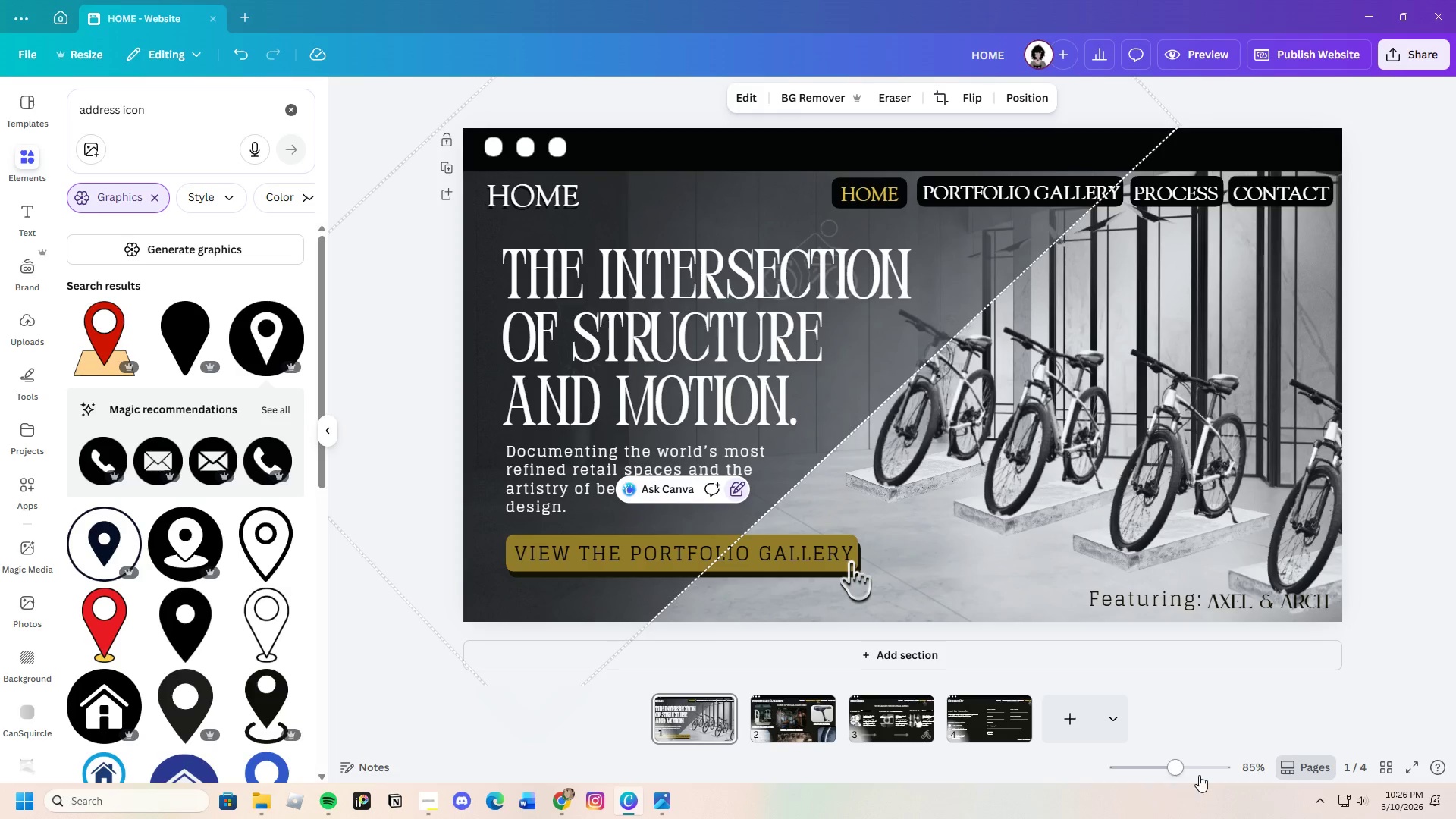 
left_click_drag(start_coordinate=[1187, 774], to_coordinate=[1173, 776])
 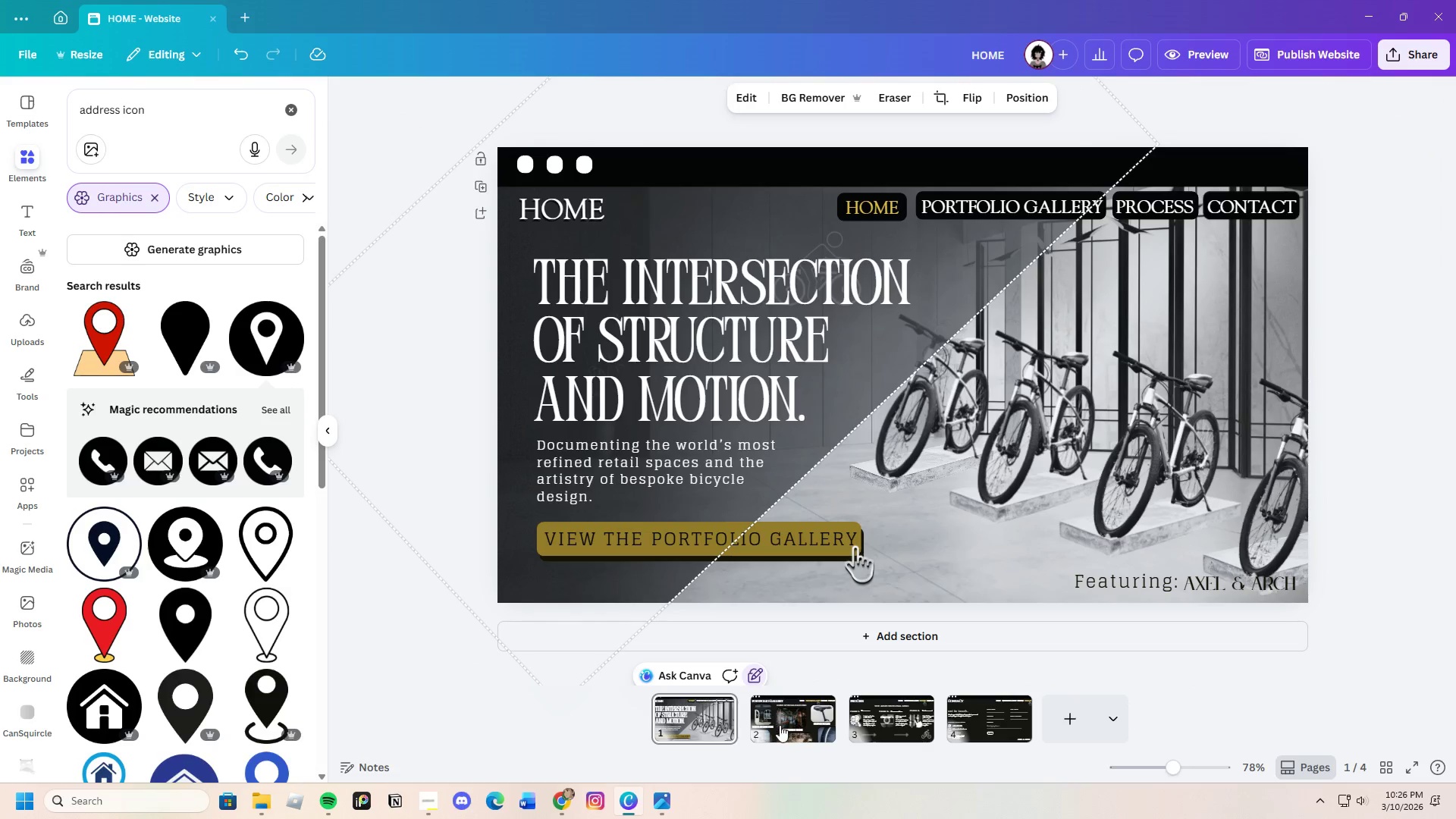 
left_click([772, 723])
 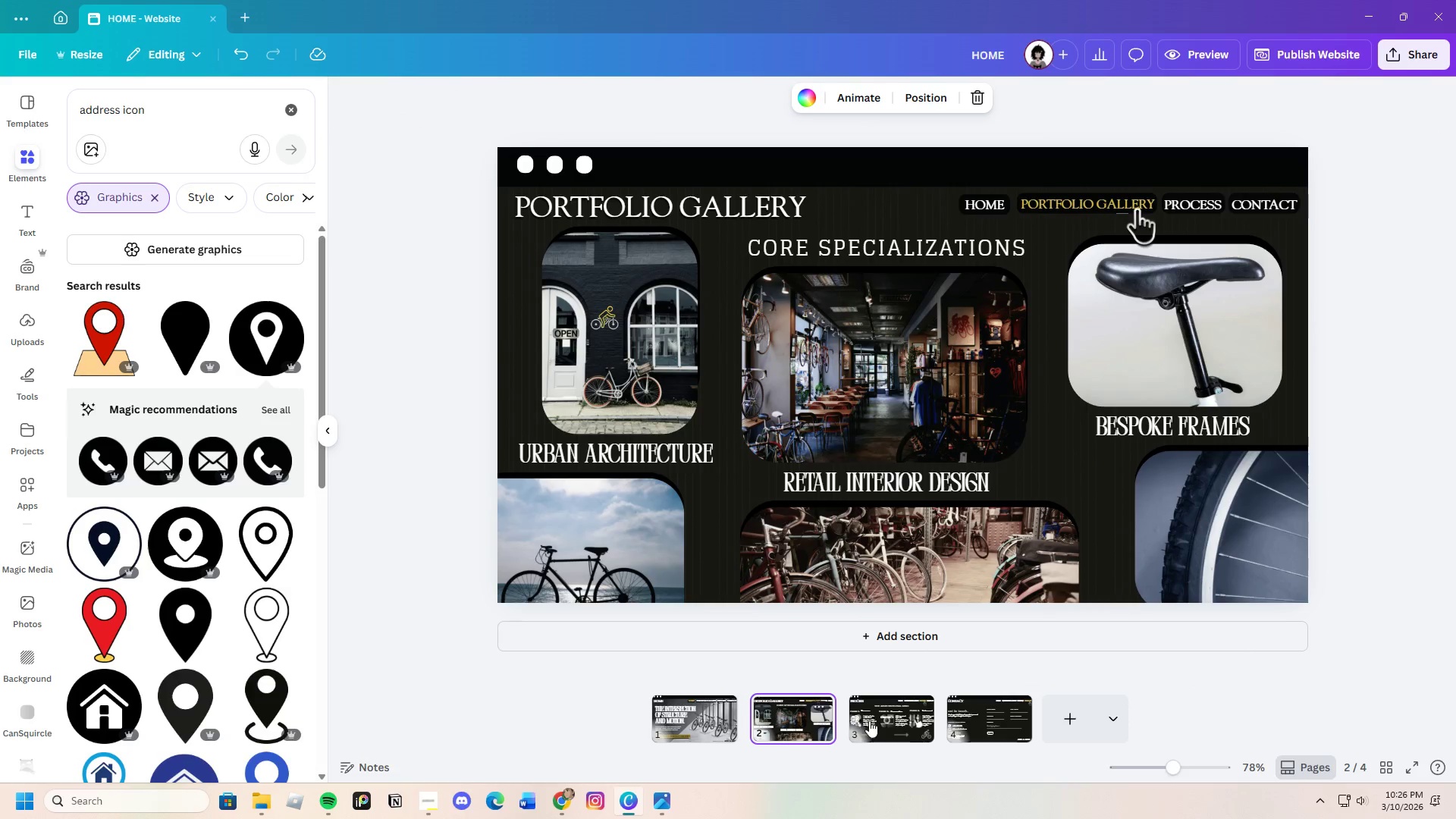 
left_click([872, 720])
 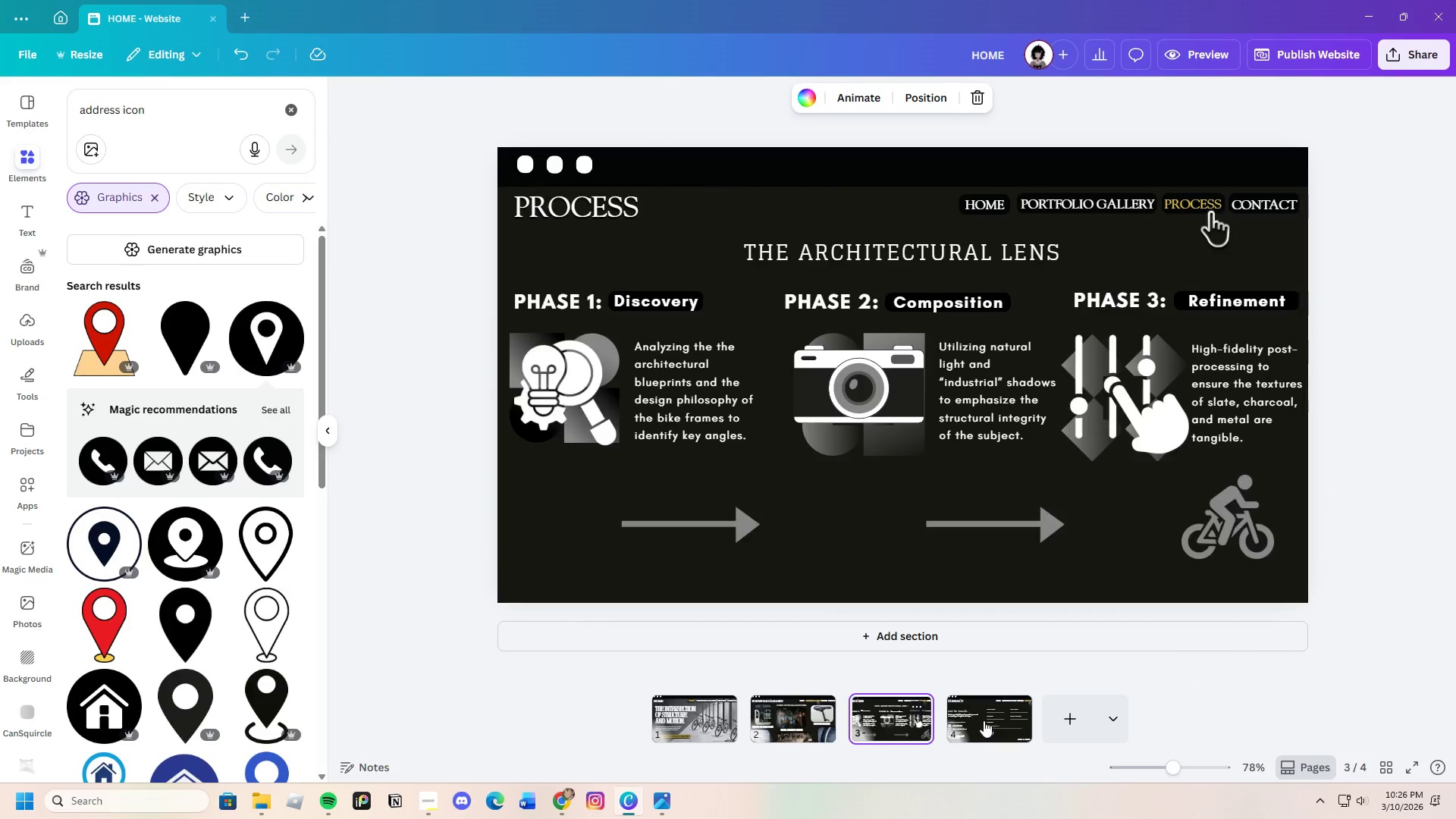 
left_click([985, 720])
 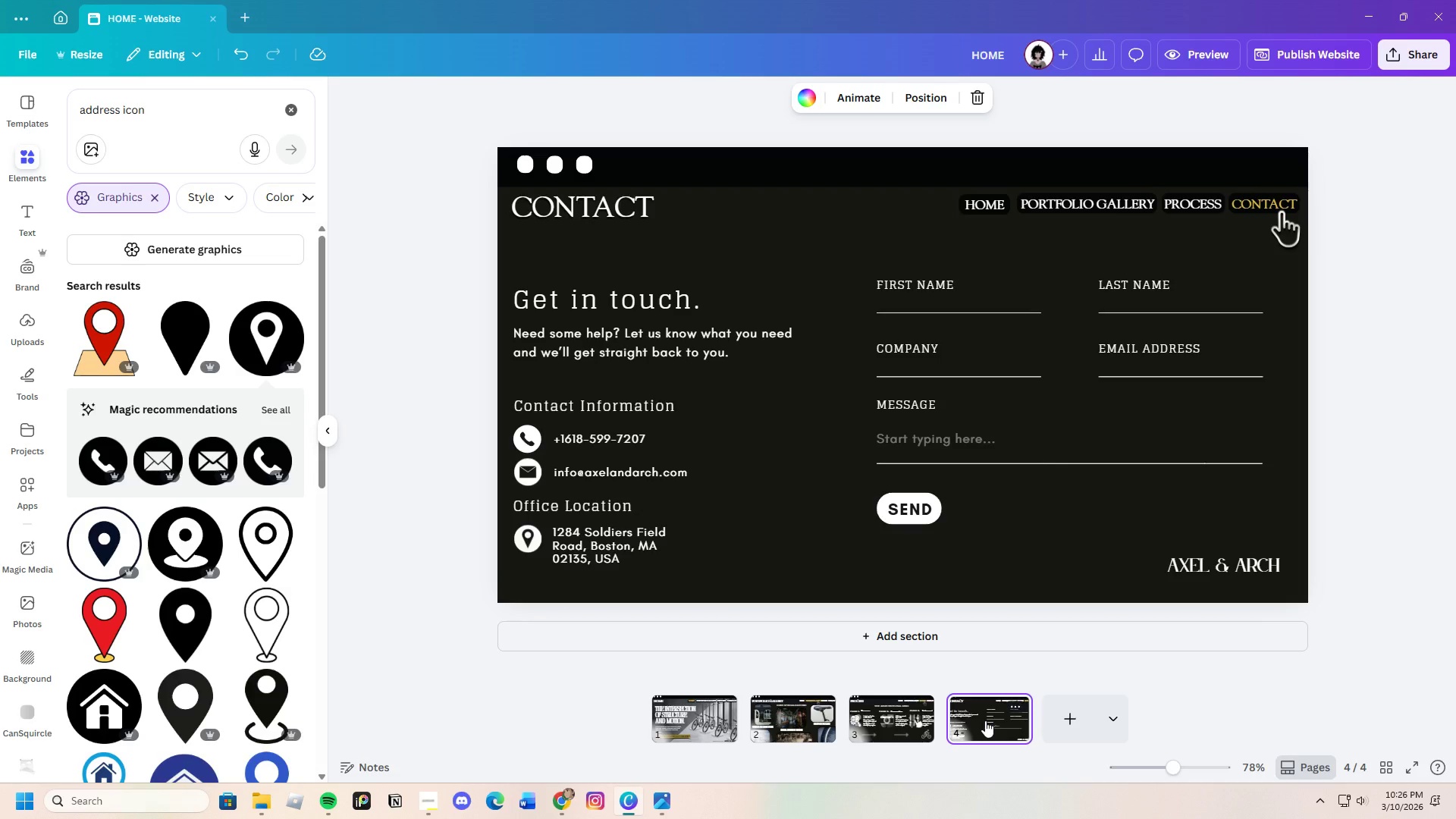 
wait(5.38)
 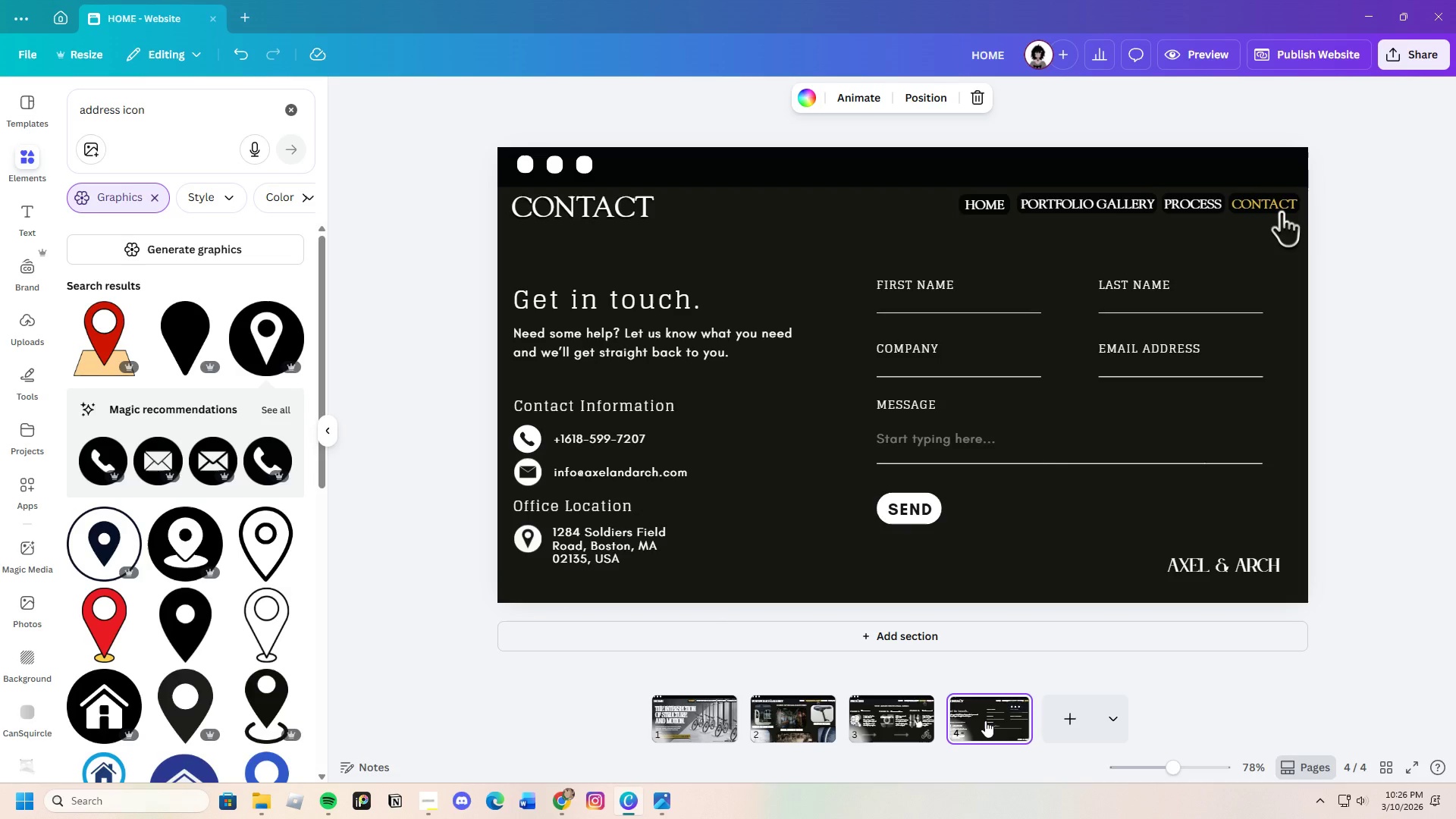 
left_click([906, 723])
 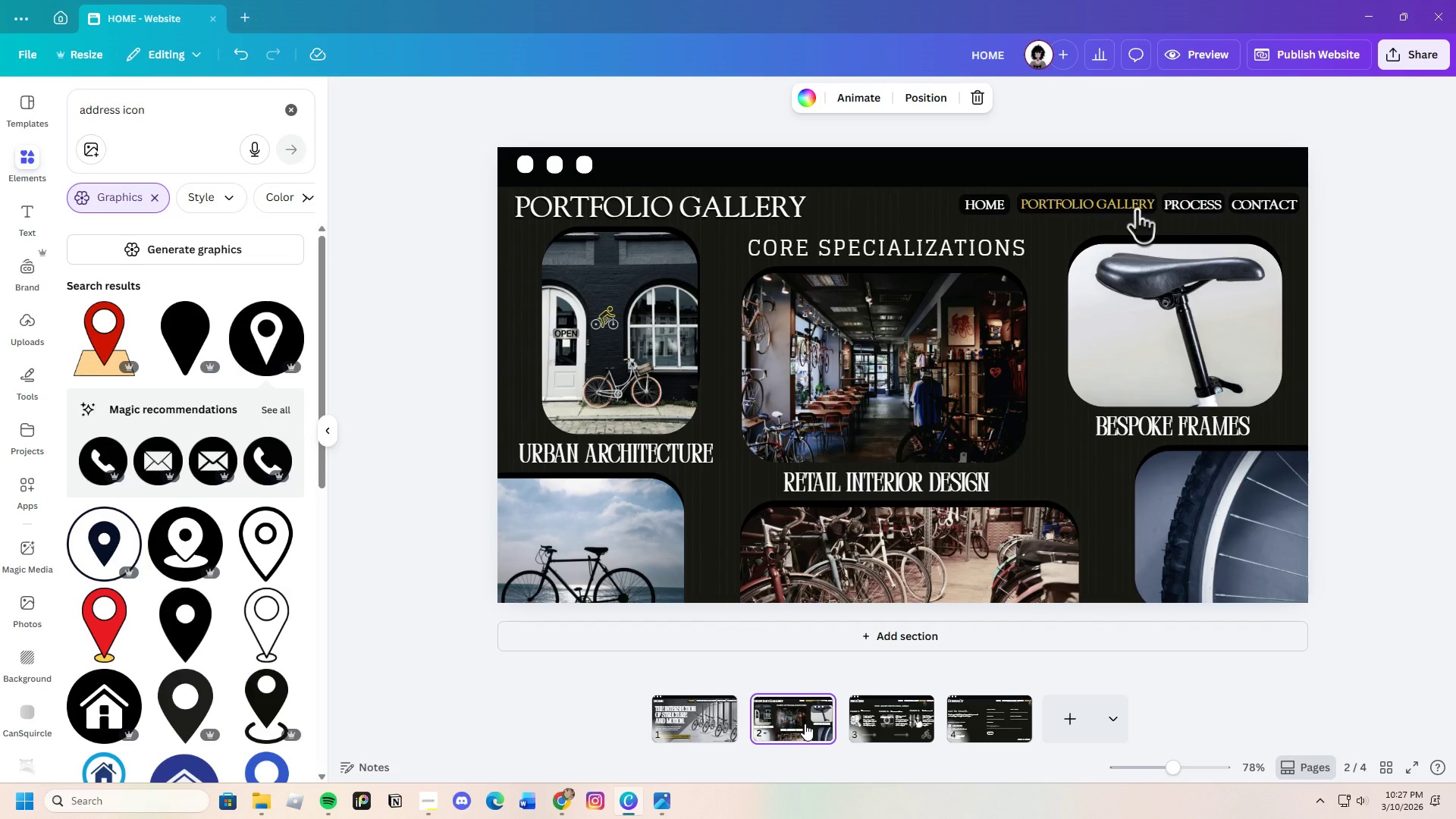 
wait(23.67)
 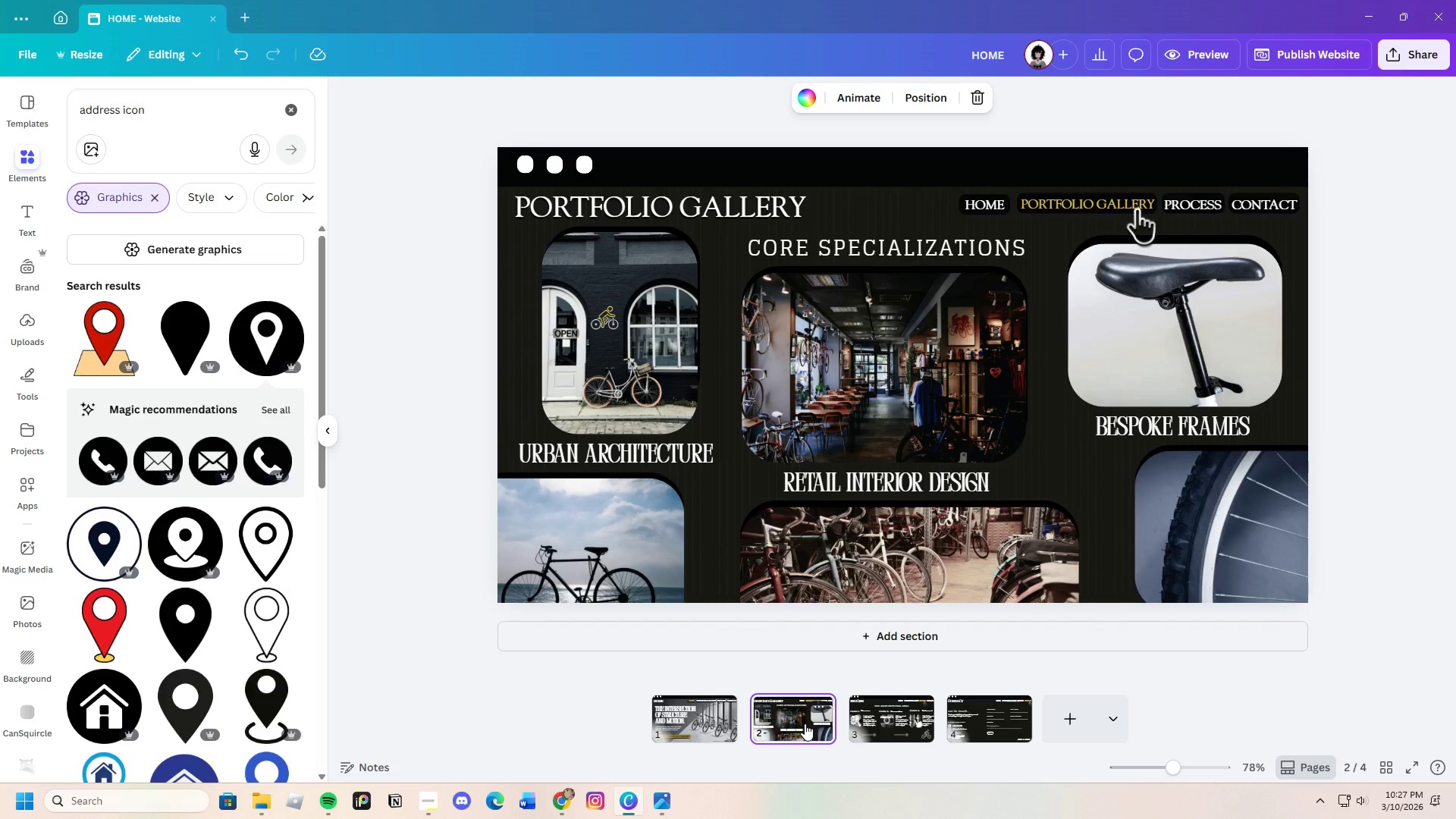 
left_click([23, 213])
 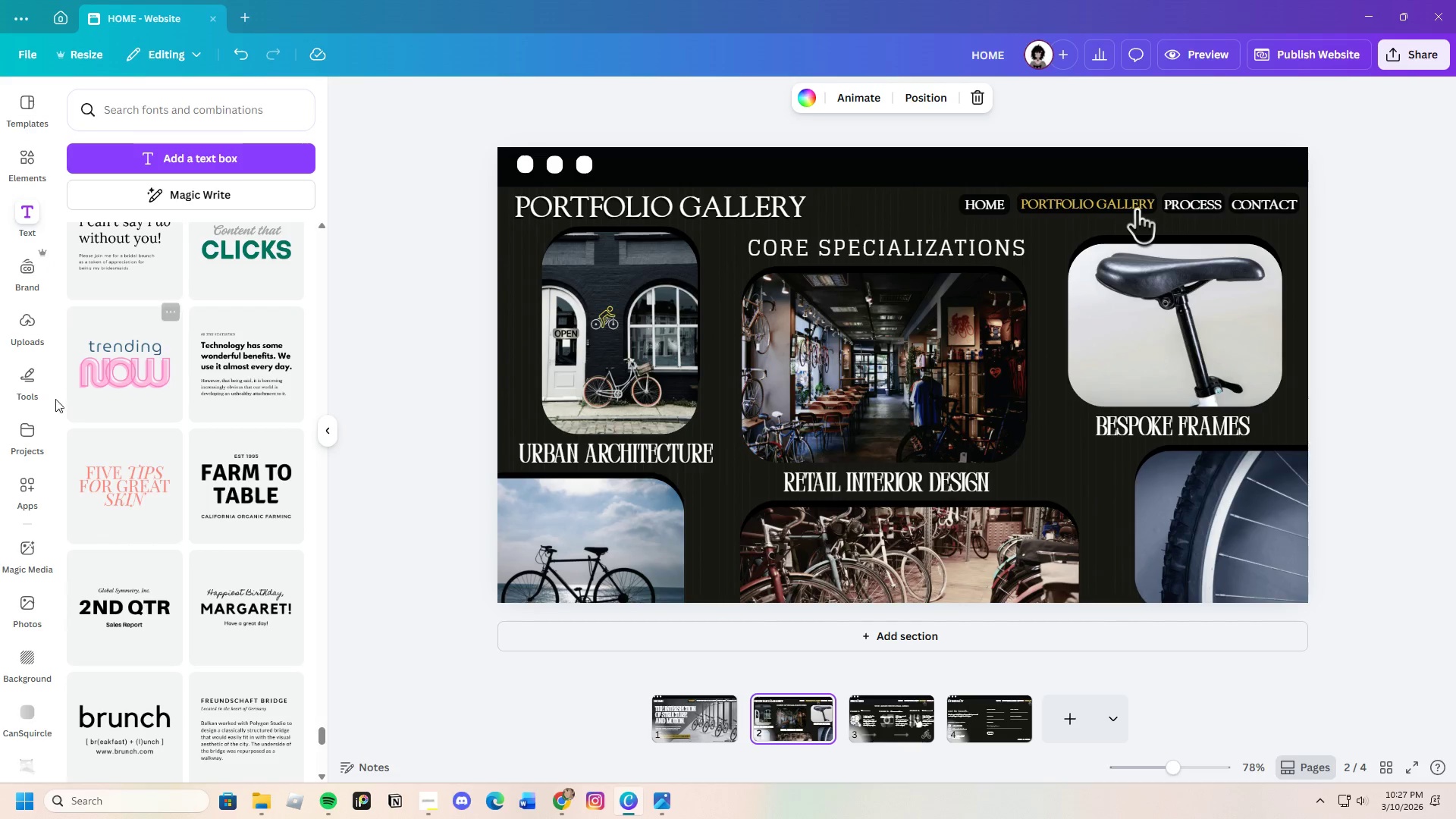 
left_click([37, 384])
 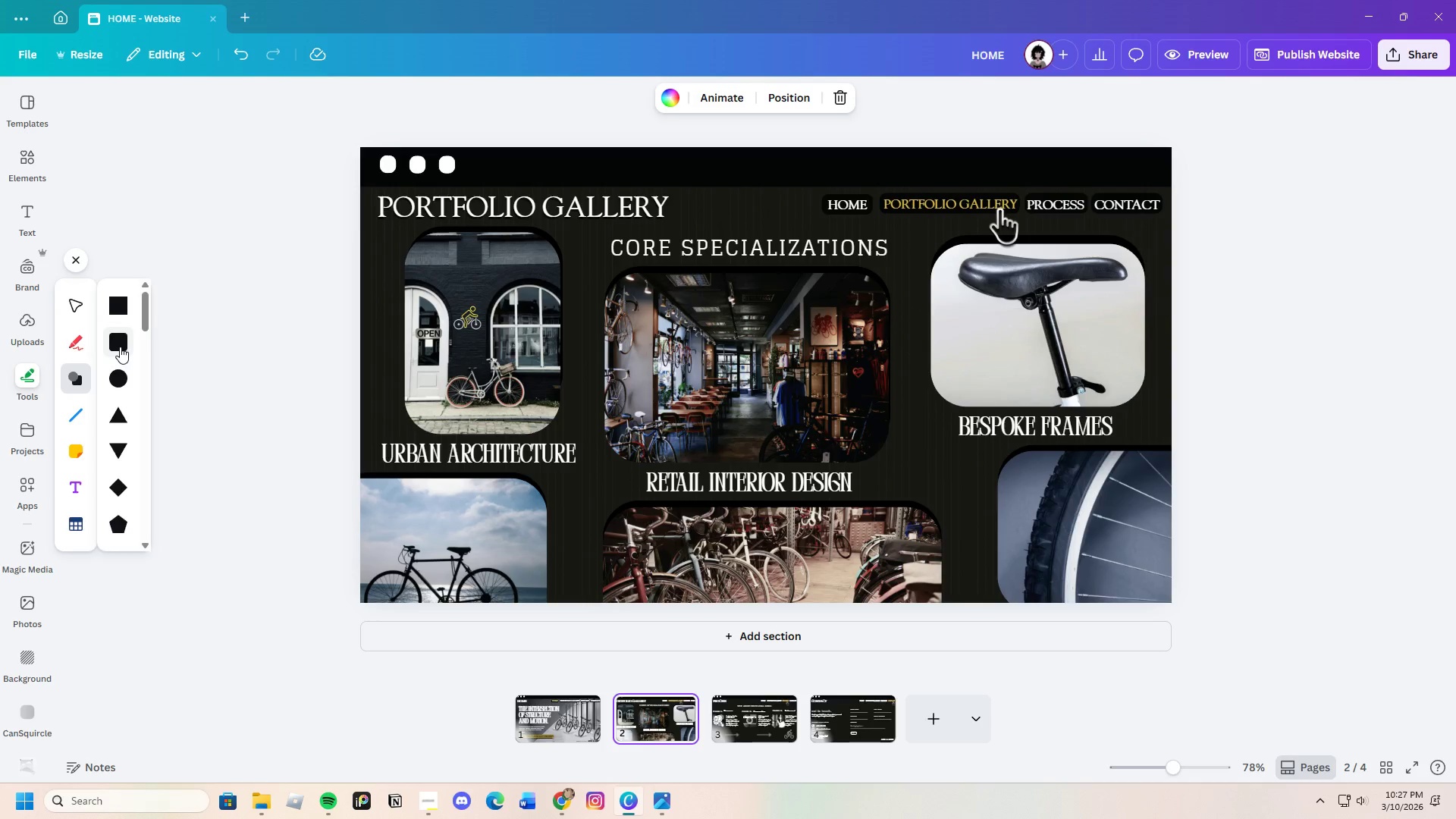 
left_click([120, 347])
 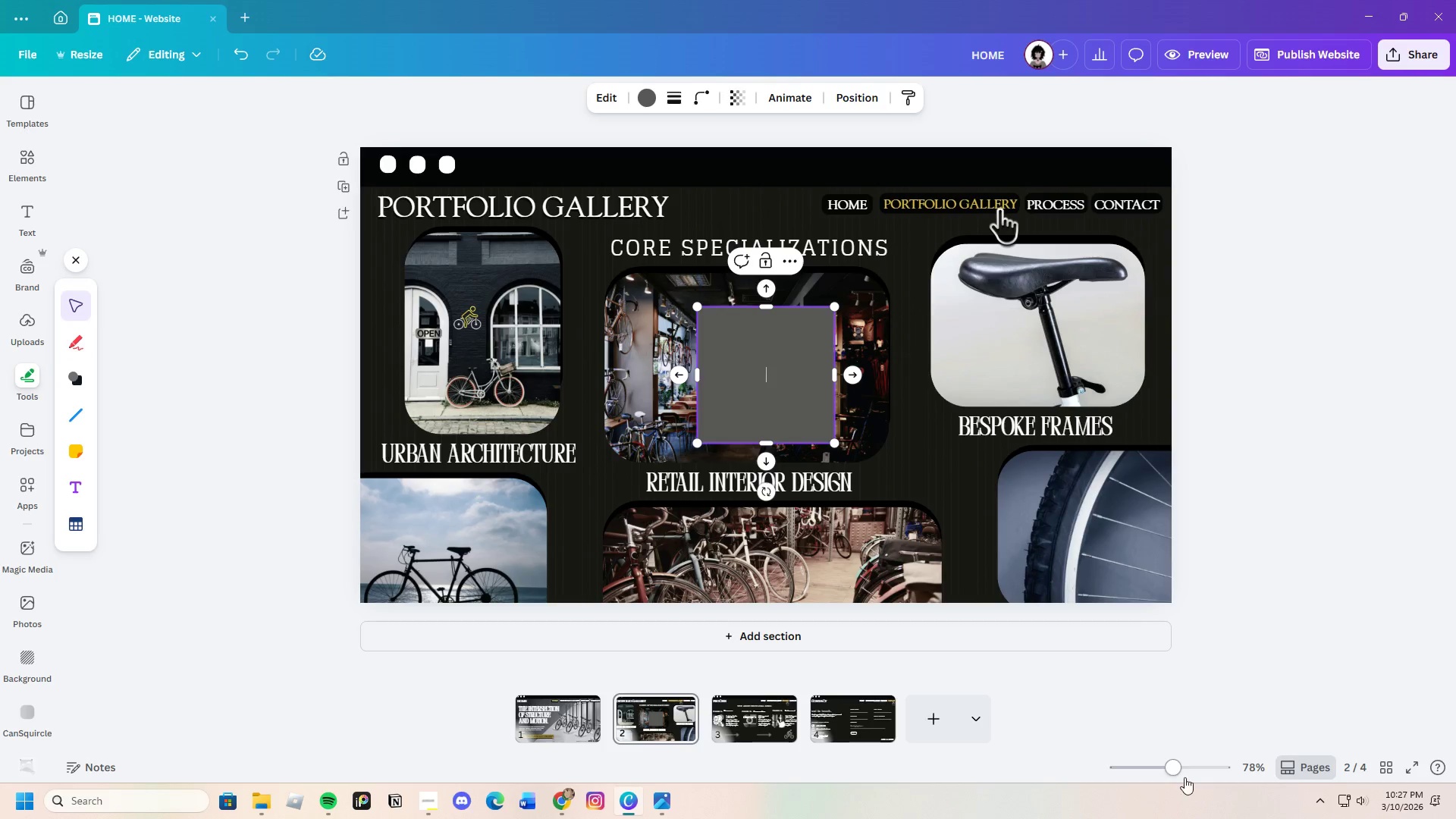 
left_click_drag(start_coordinate=[1168, 770], to_coordinate=[1186, 767])
 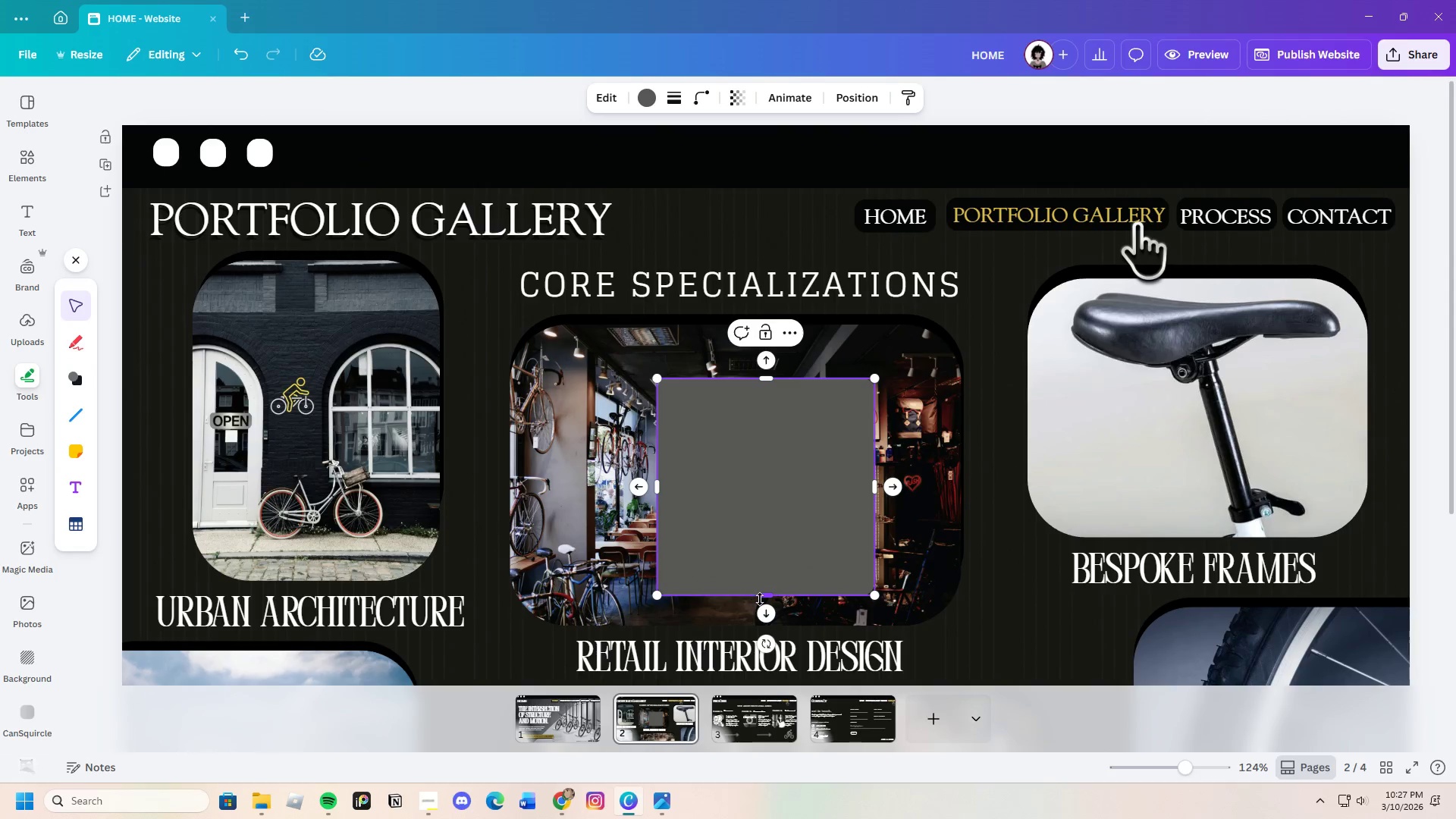 
left_click_drag(start_coordinate=[762, 598], to_coordinate=[764, 447])
 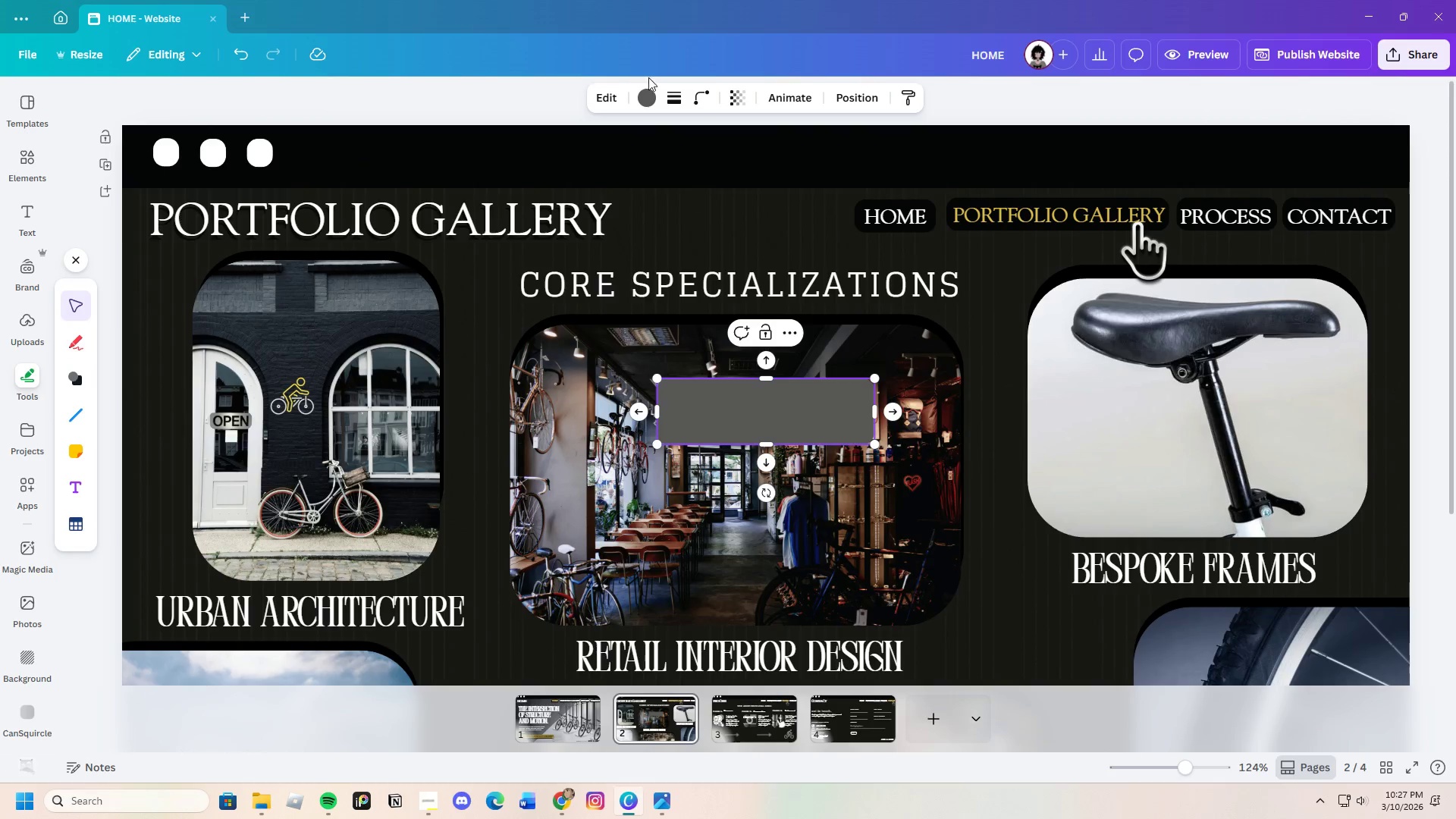 
left_click([649, 94])
 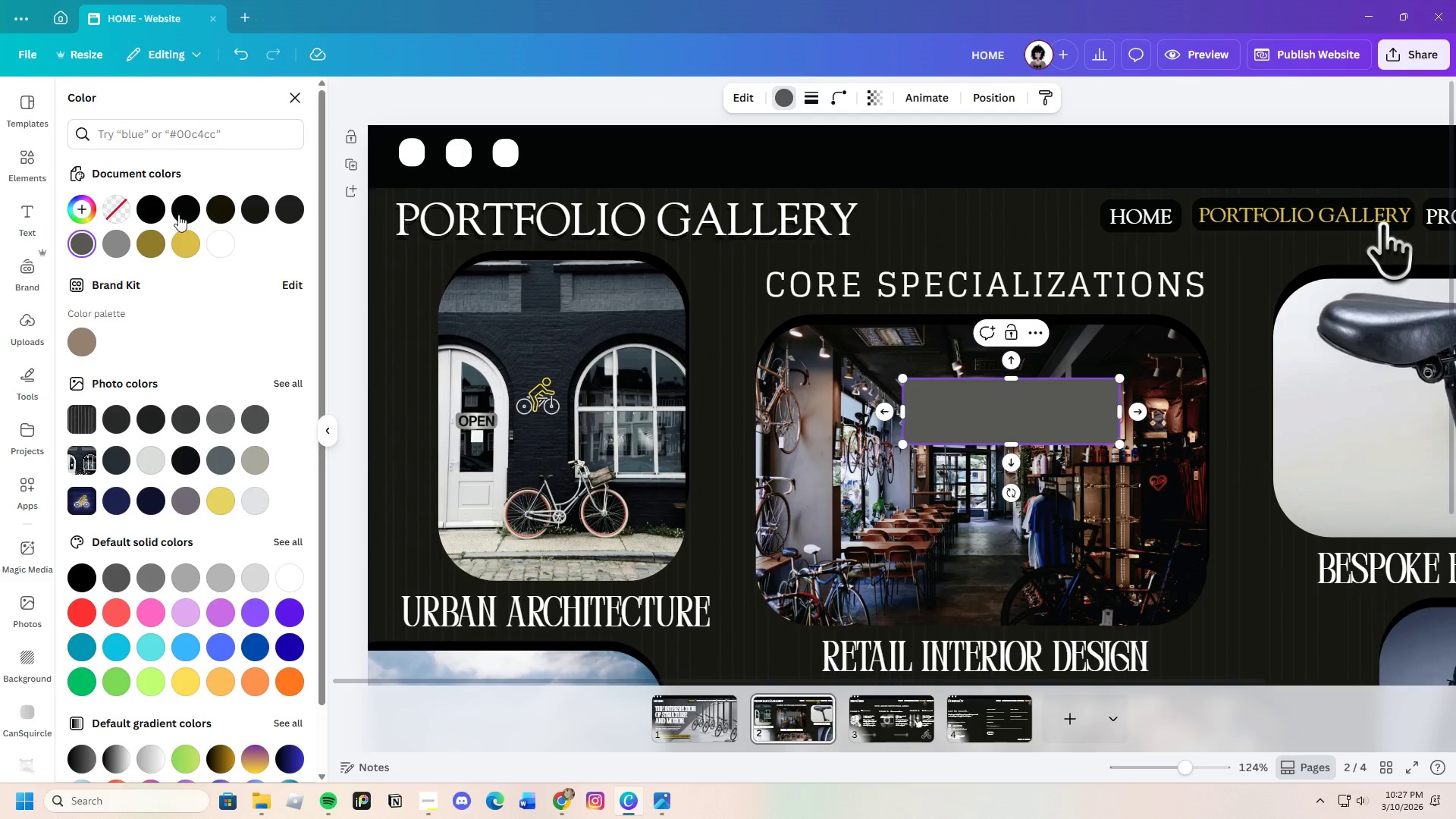 
left_click([159, 209])
 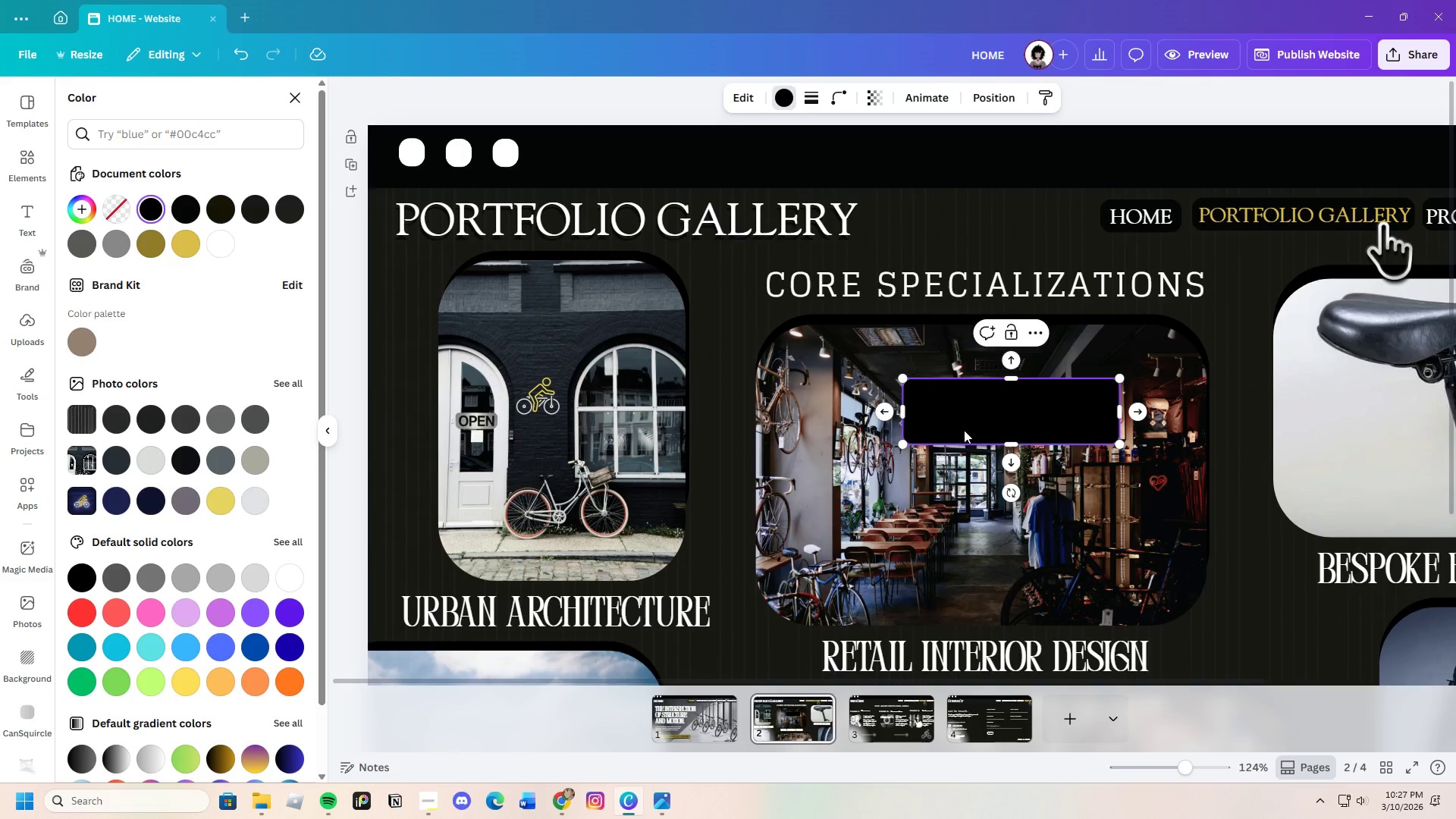 
left_click_drag(start_coordinate=[1016, 431], to_coordinate=[860, 305])
 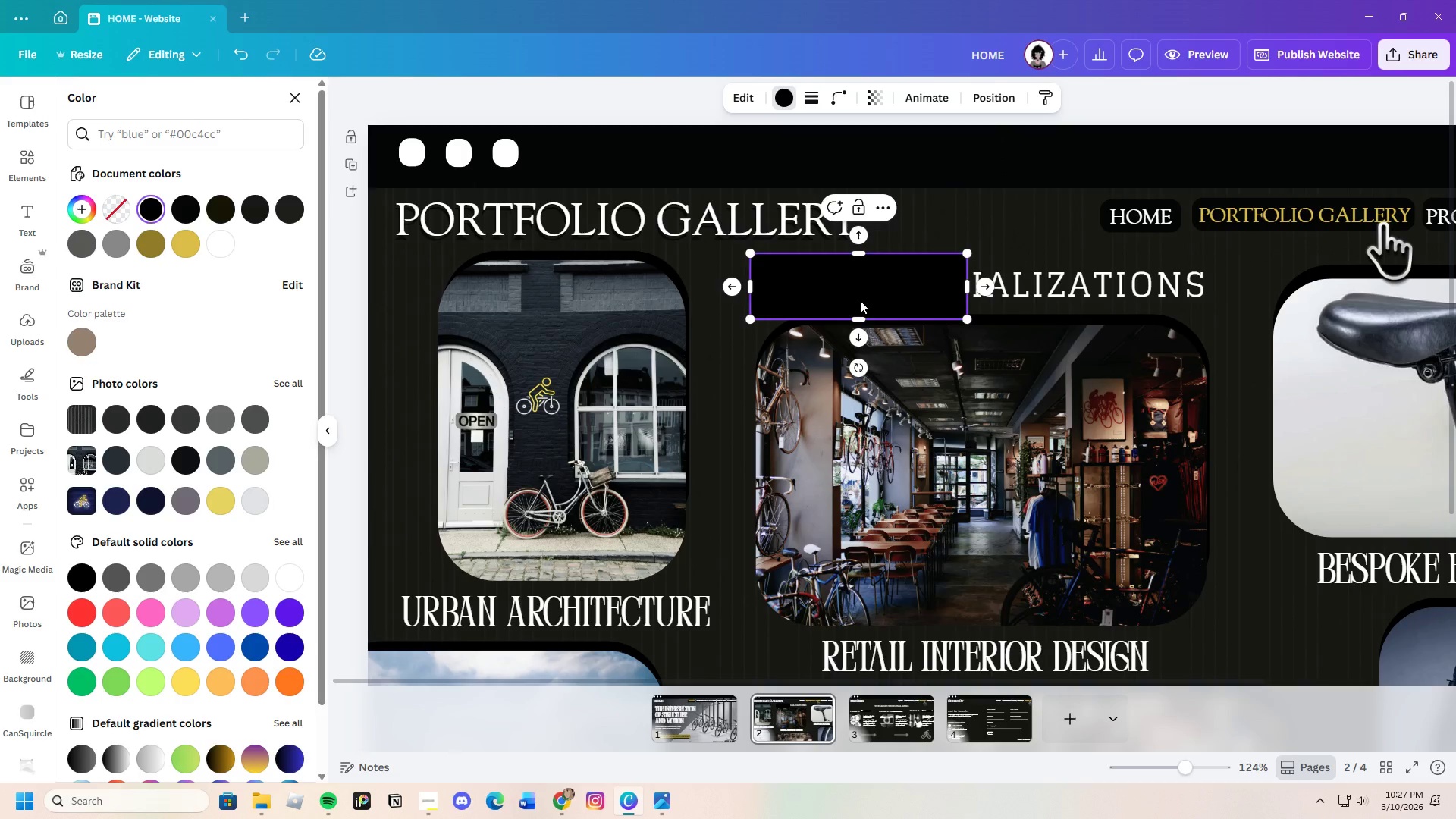 
right_click([860, 300])
 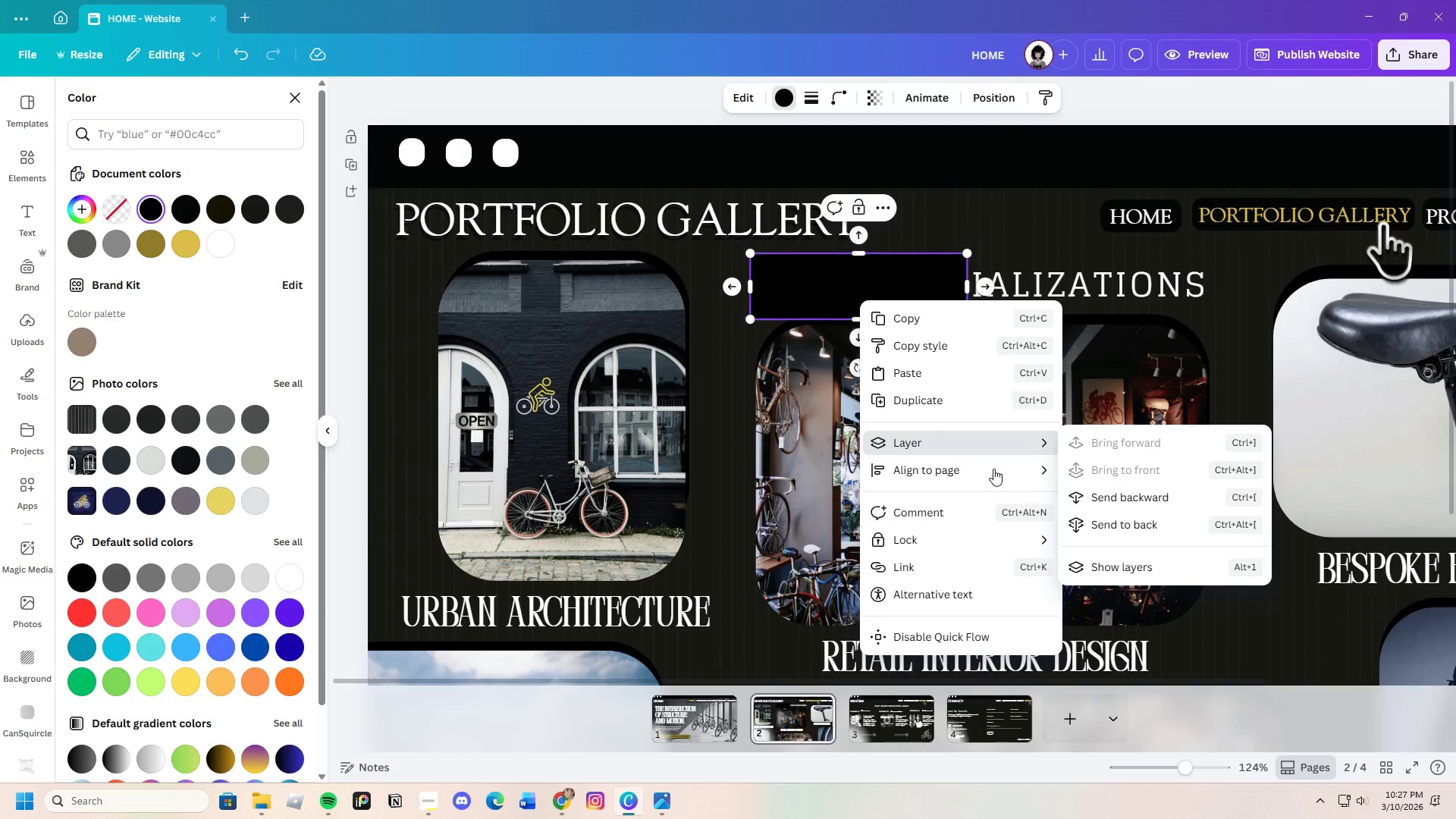 
left_click([1109, 504])
 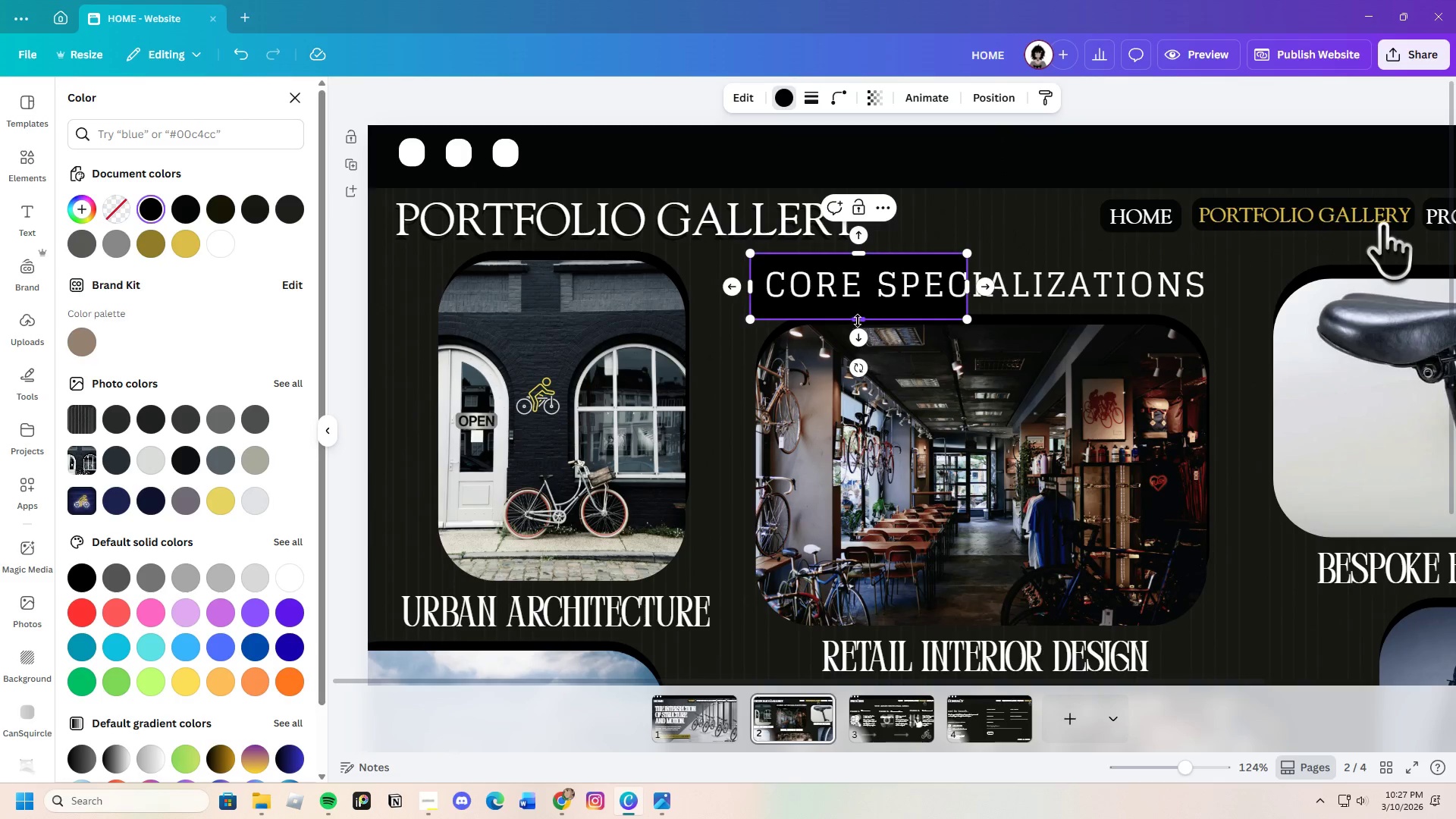 
left_click_drag(start_coordinate=[858, 321], to_coordinate=[867, 309])
 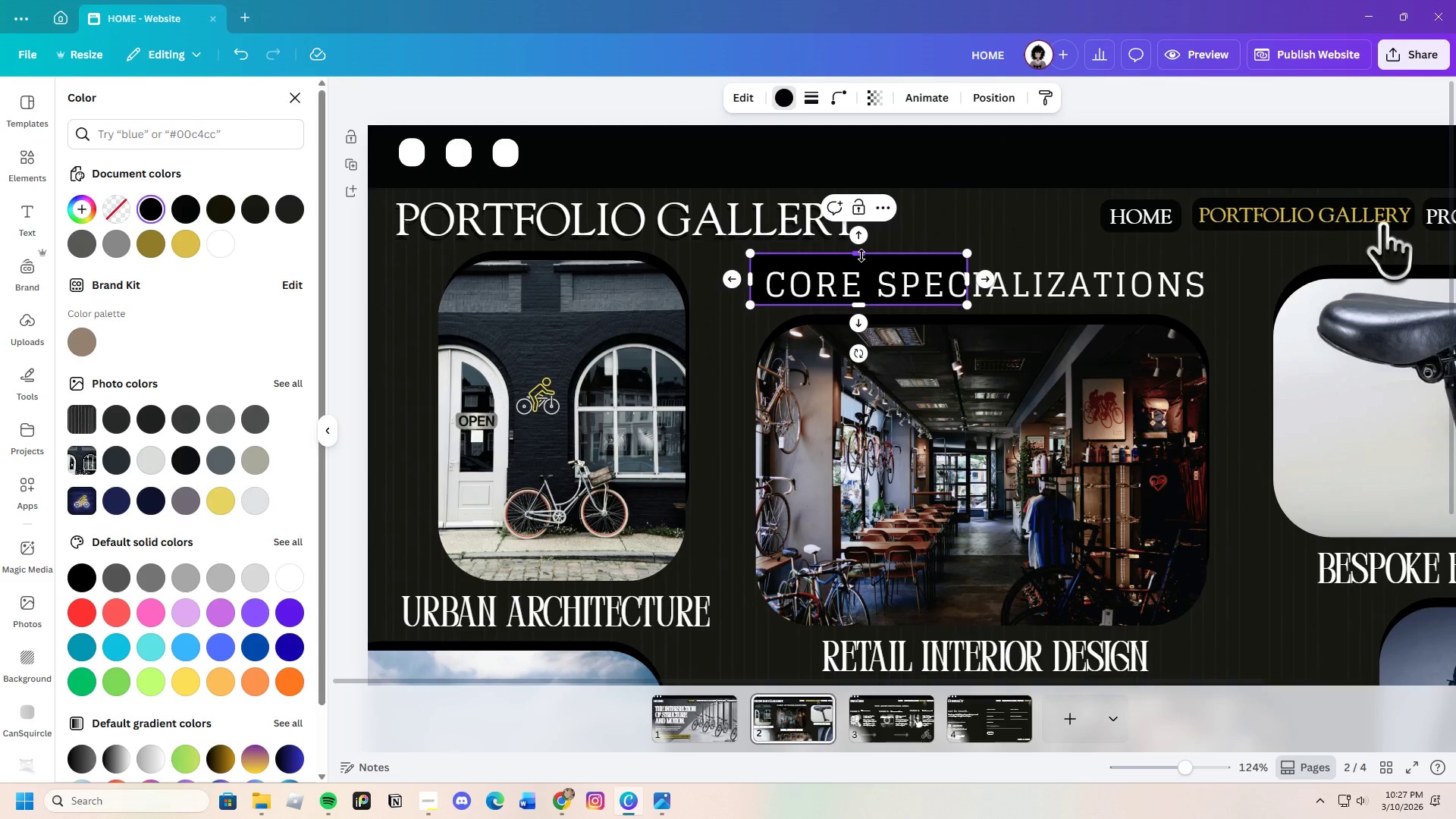 
left_click_drag(start_coordinate=[861, 256], to_coordinate=[864, 262])
 